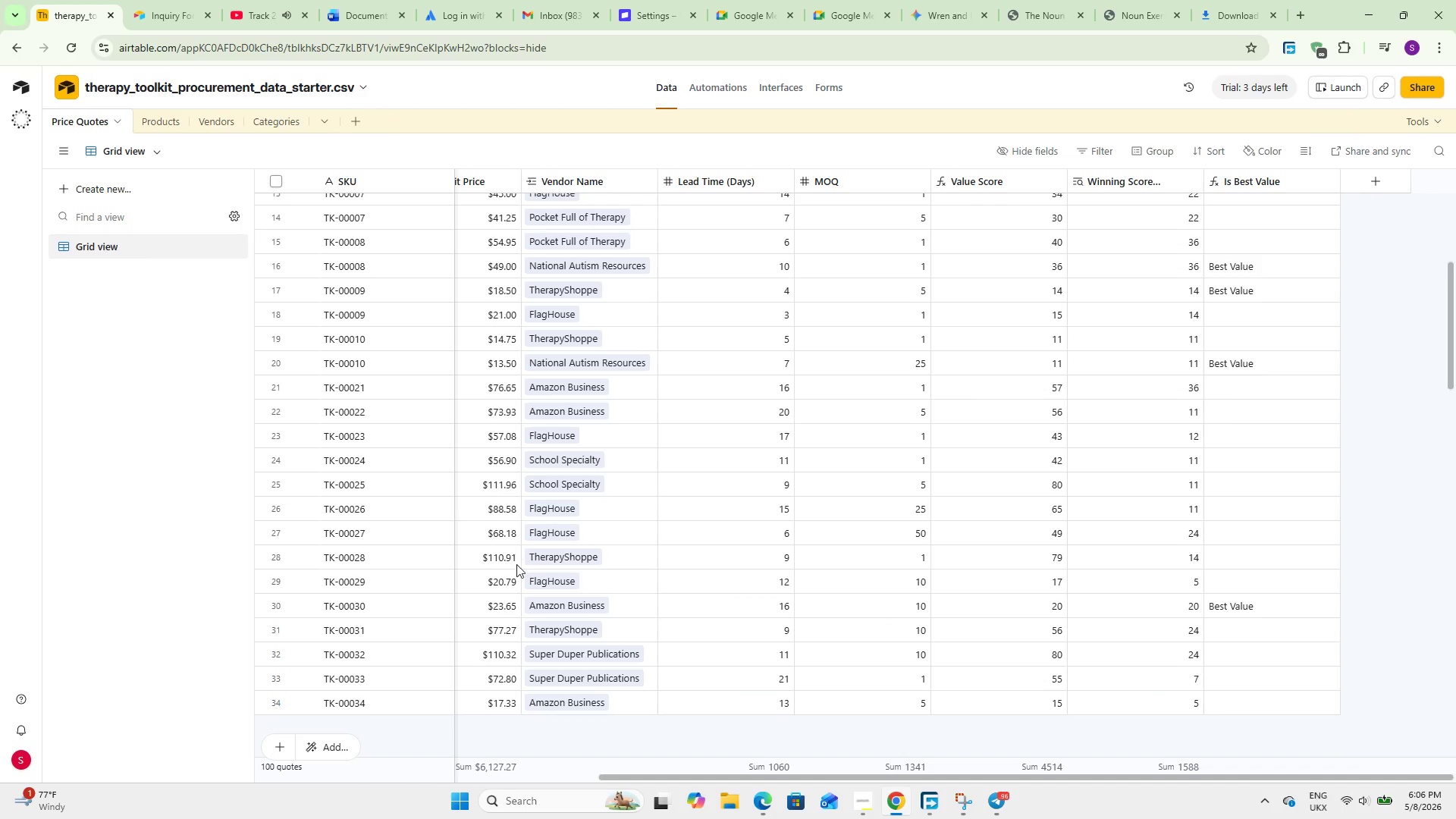 
scroll: coordinate [566, 619], scroll_direction: up, amount: 15.0
 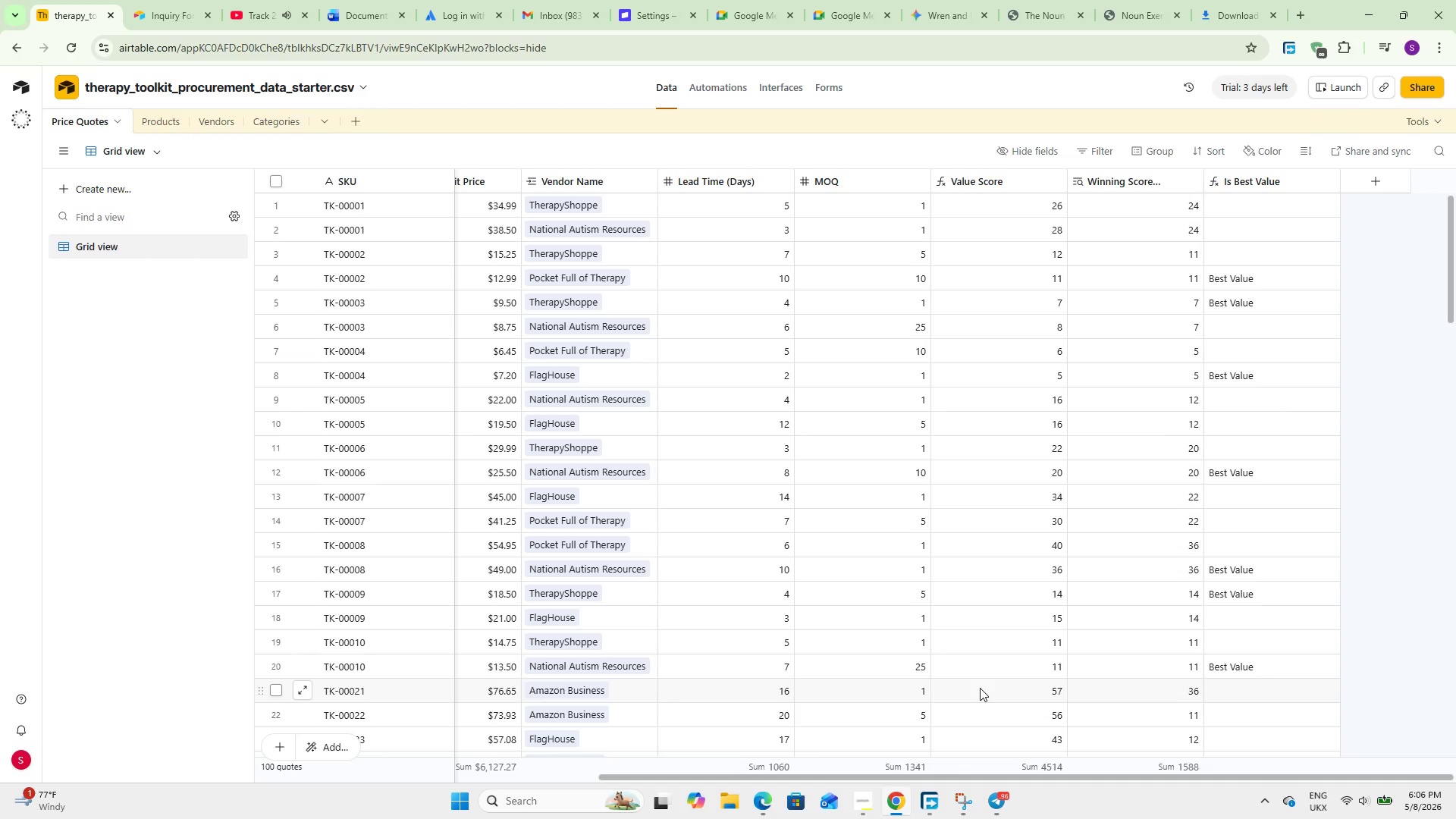 
wait(21.65)
 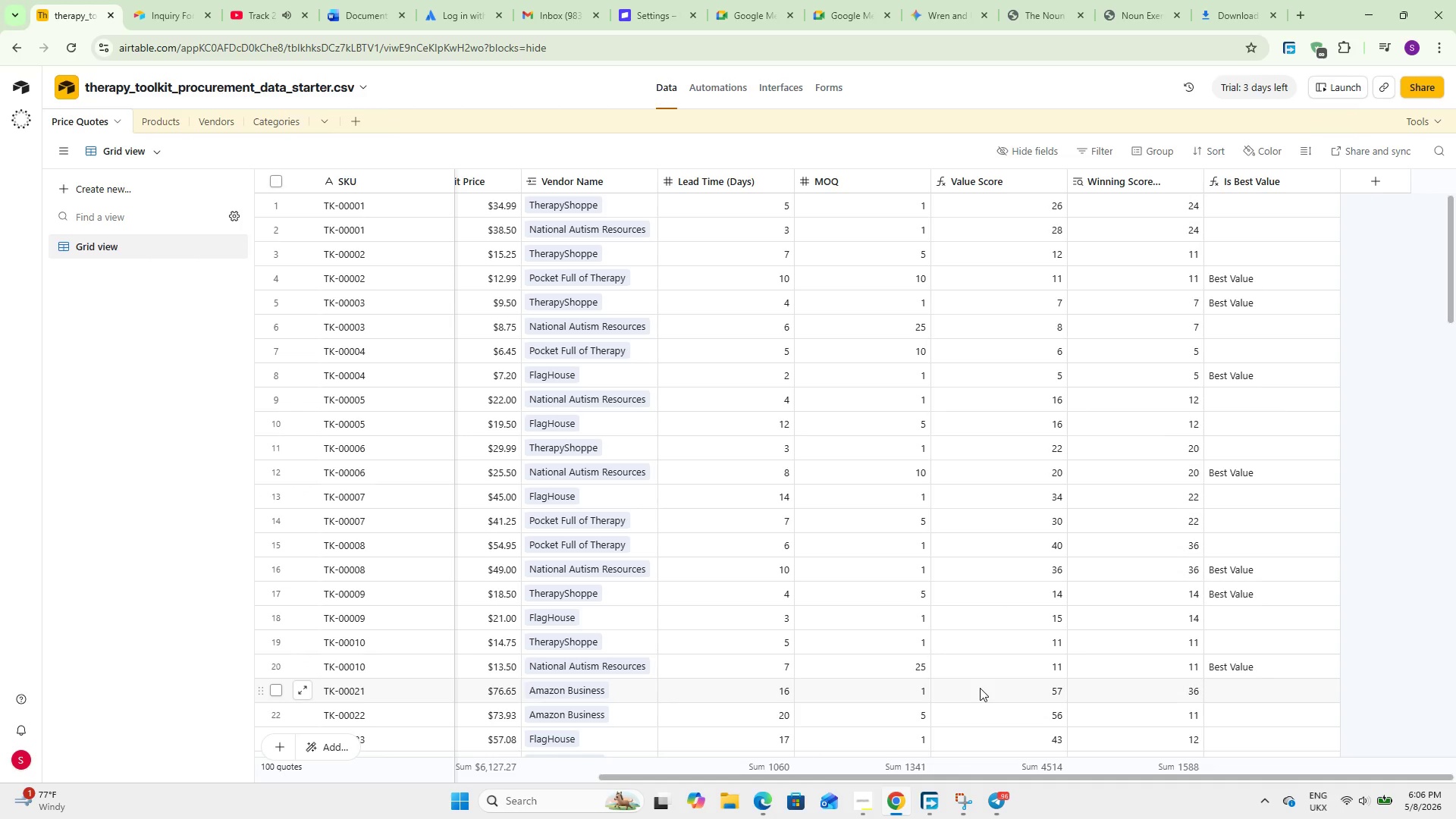 
scroll: coordinate [647, 609], scroll_direction: down, amount: 3.0
 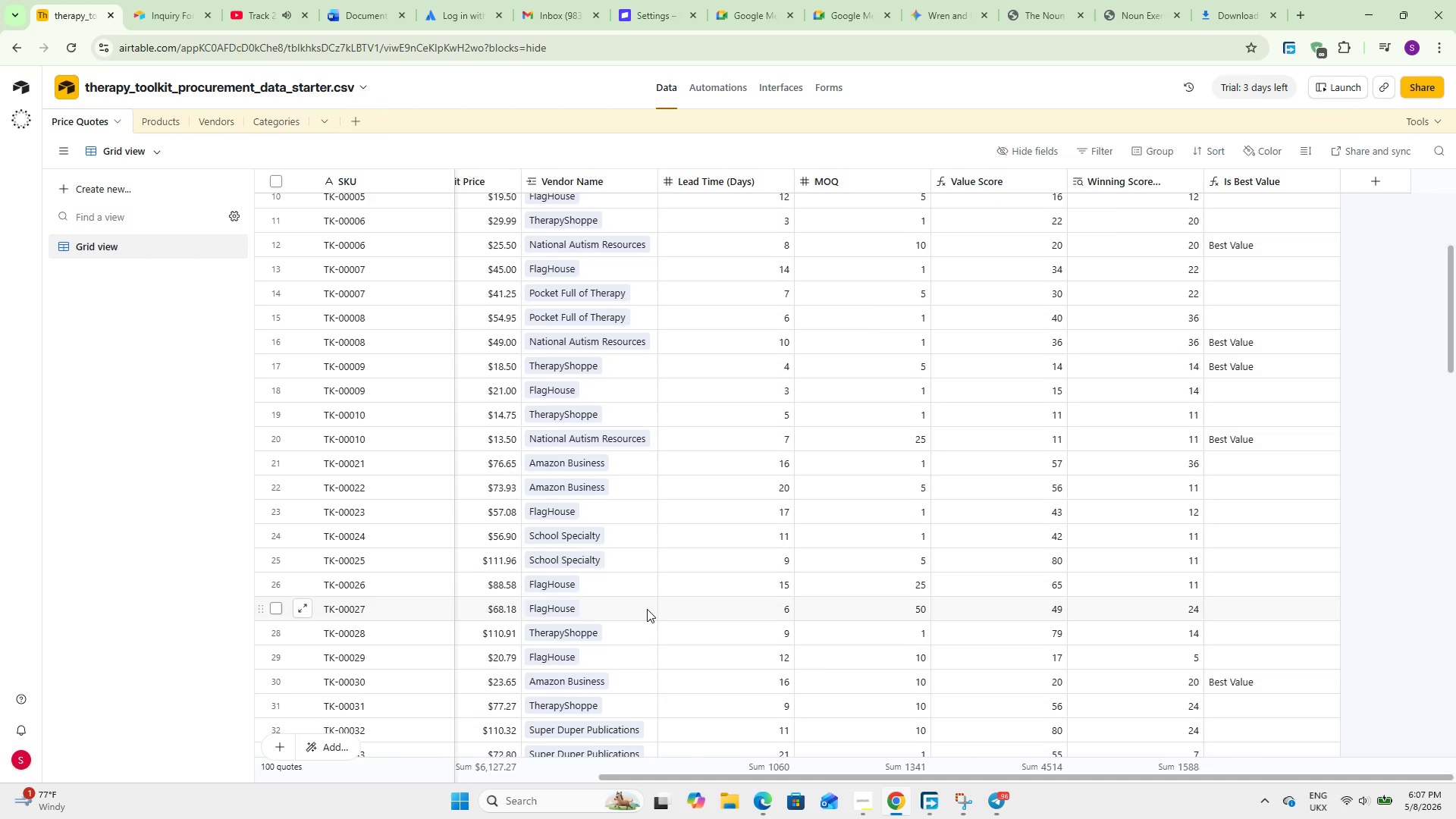 
wait(16.85)
 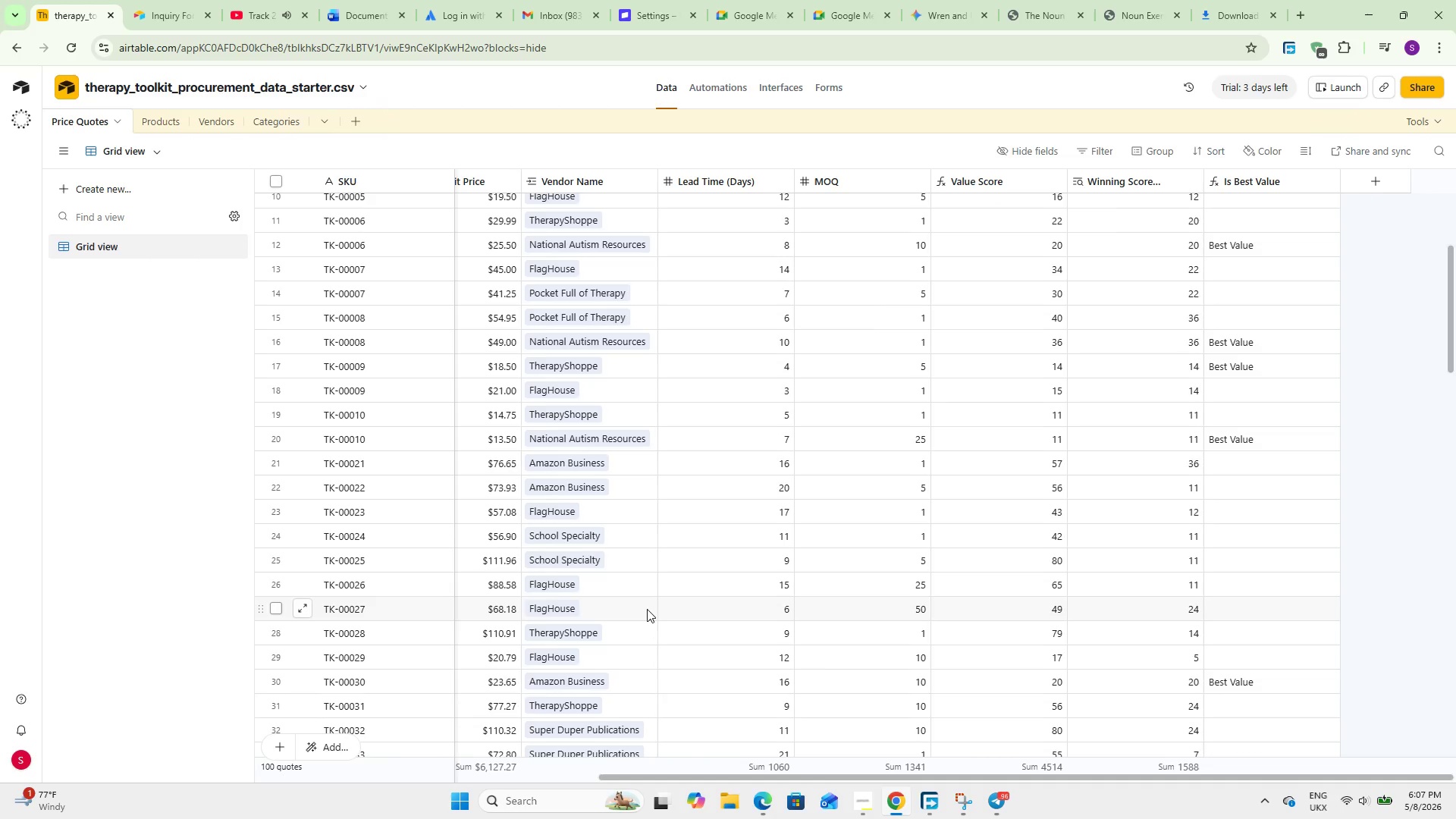 
scroll: coordinate [956, 504], scroll_direction: down, amount: 29.0
 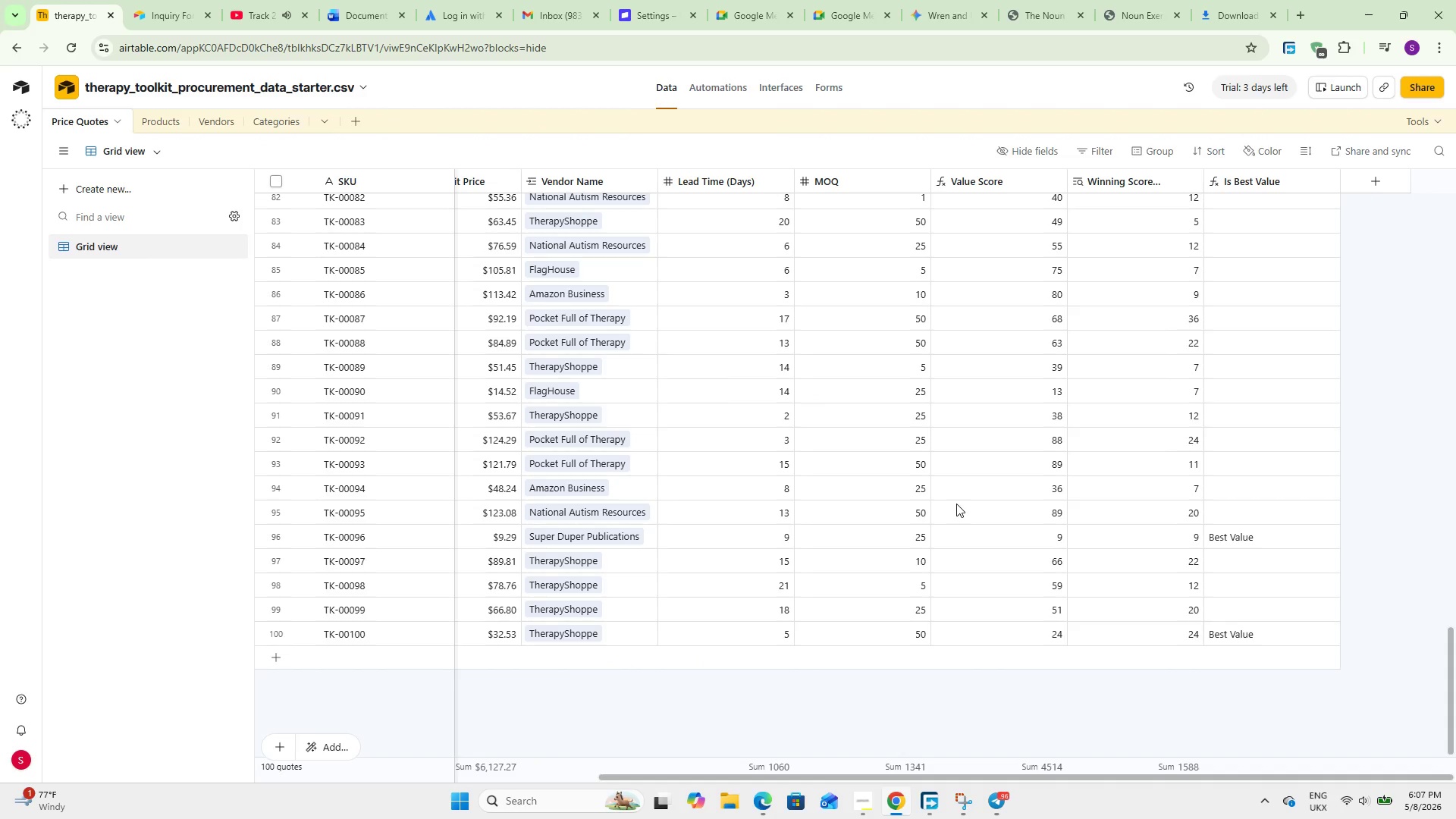 
scroll: coordinate [956, 508], scroll_direction: down, amount: 6.0
 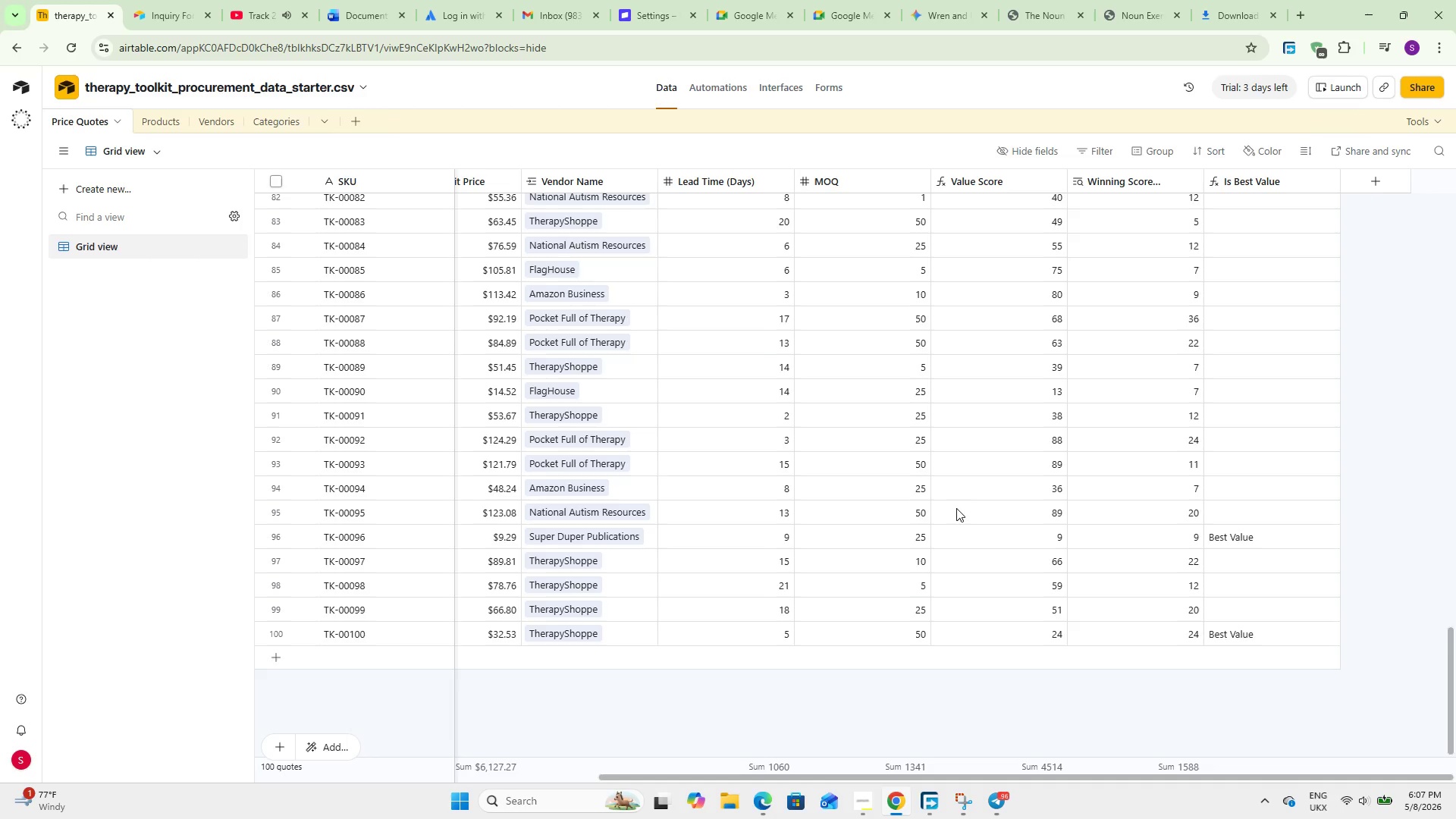 
scroll: coordinate [956, 508], scroll_direction: up, amount: 47.0
 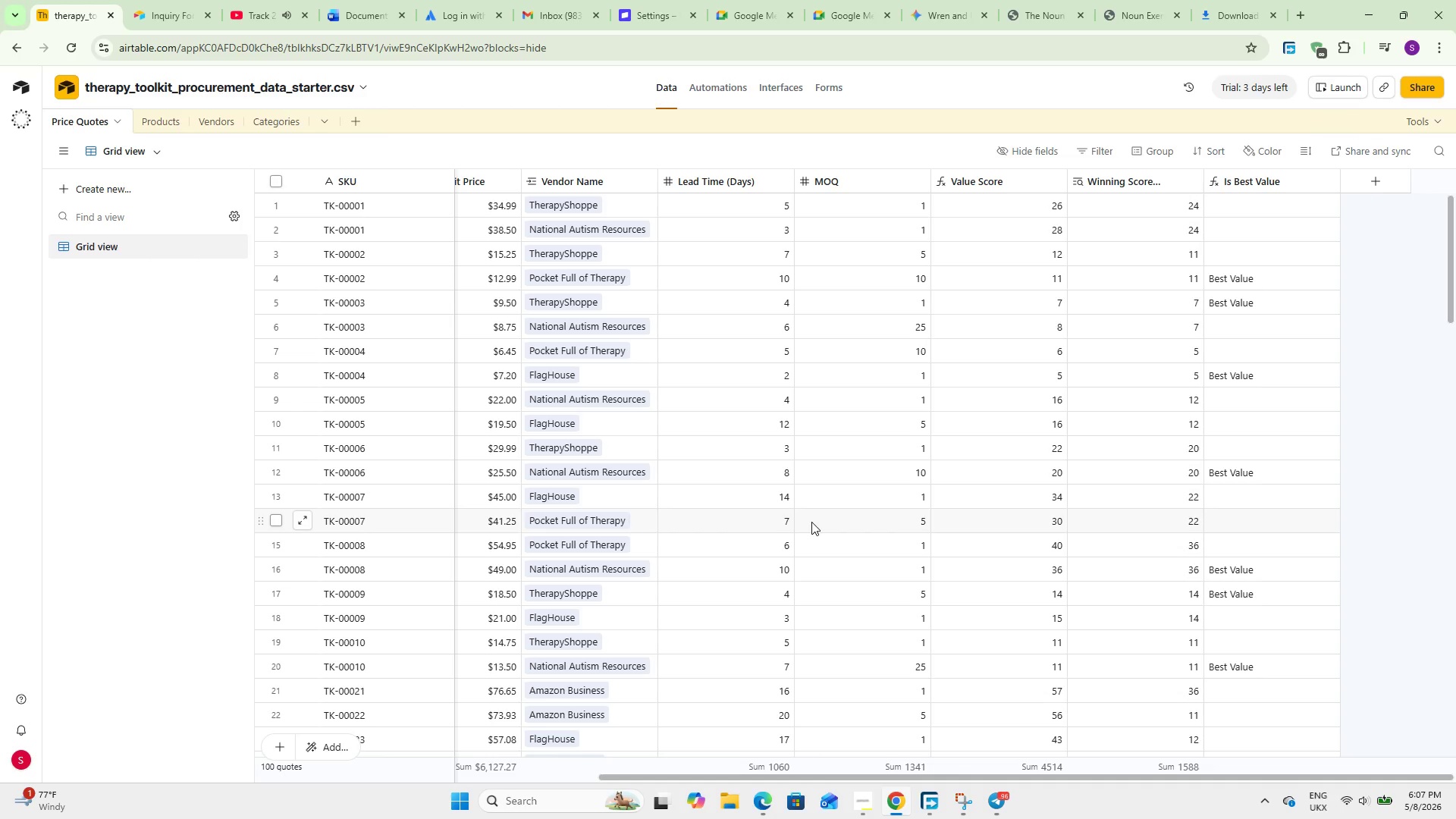 
wait(23.06)
 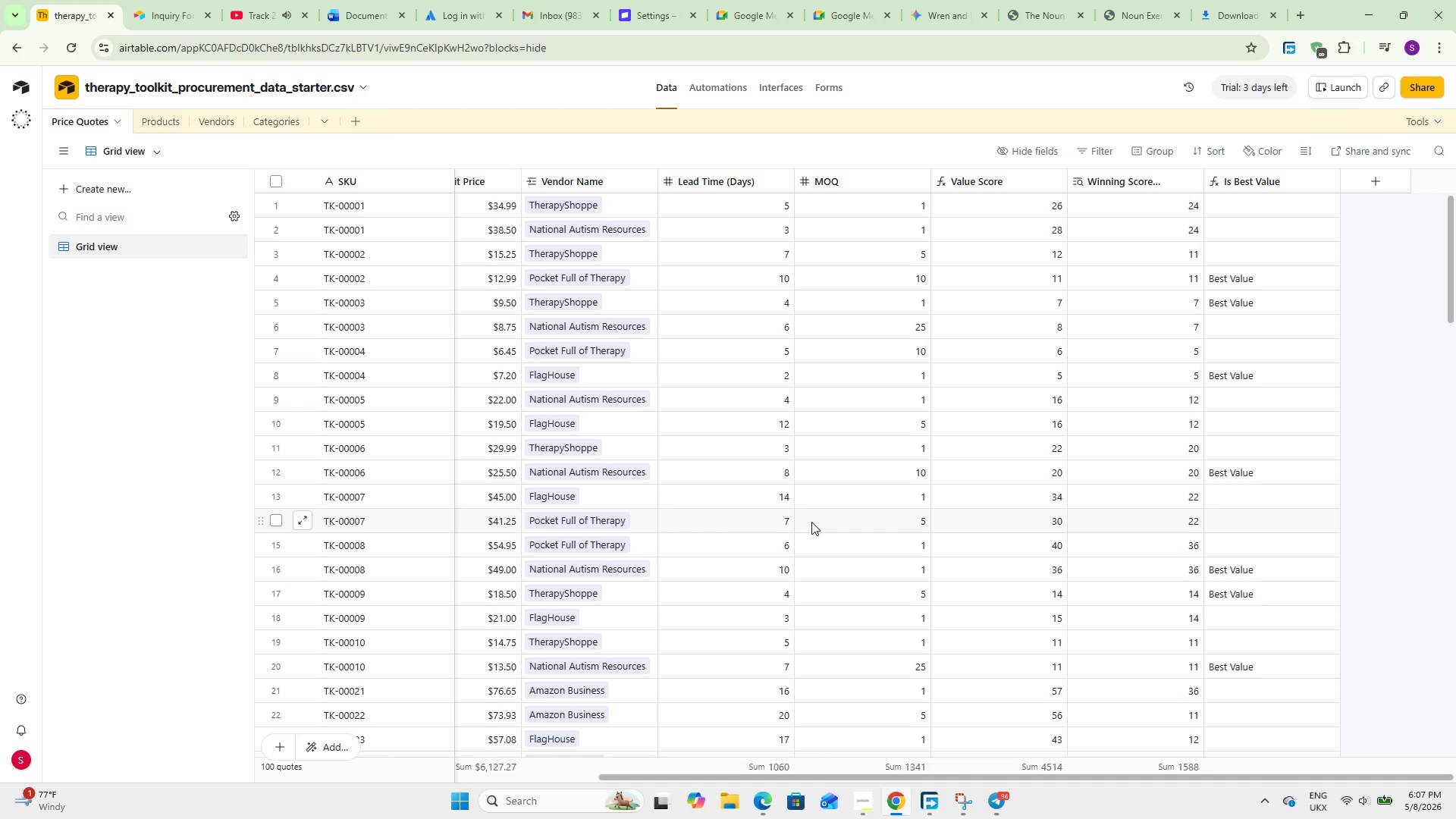 
scroll: coordinate [818, 494], scroll_direction: down, amount: 2.0
 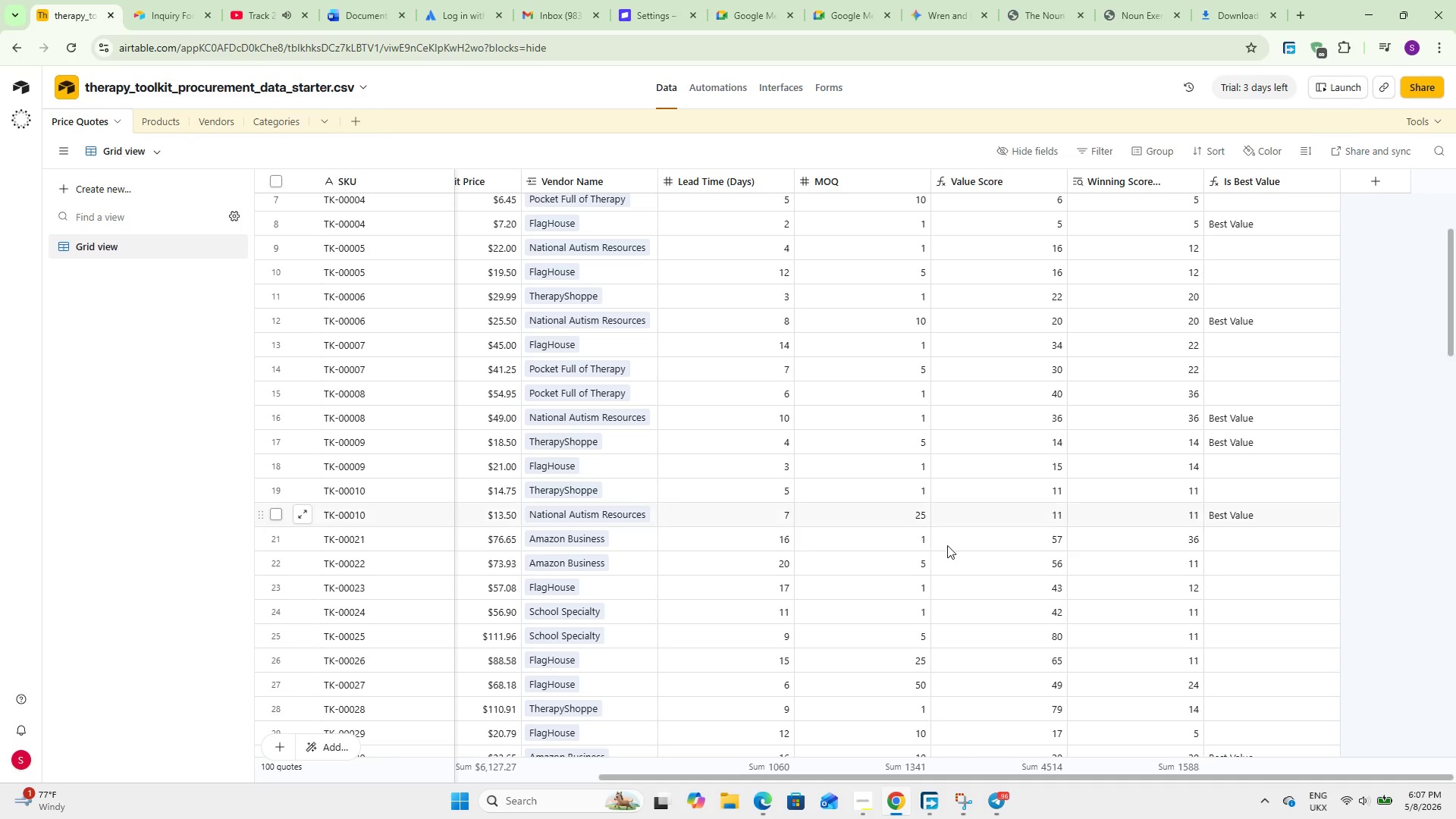 
scroll: coordinate [948, 545], scroll_direction: up, amount: 4.0
 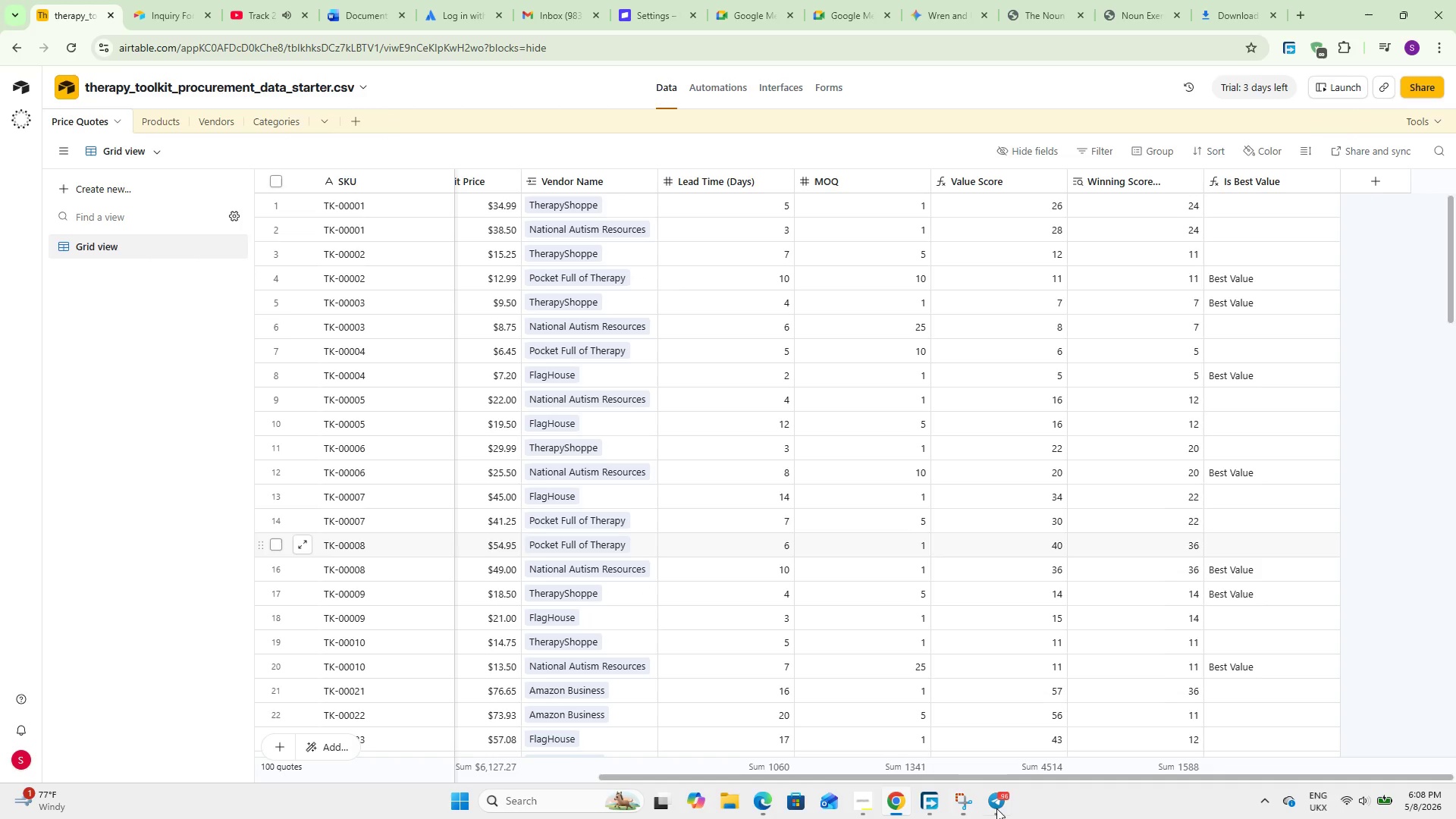 
left_click_drag(start_coordinate=[1069, 775], to_coordinate=[1155, 773])
 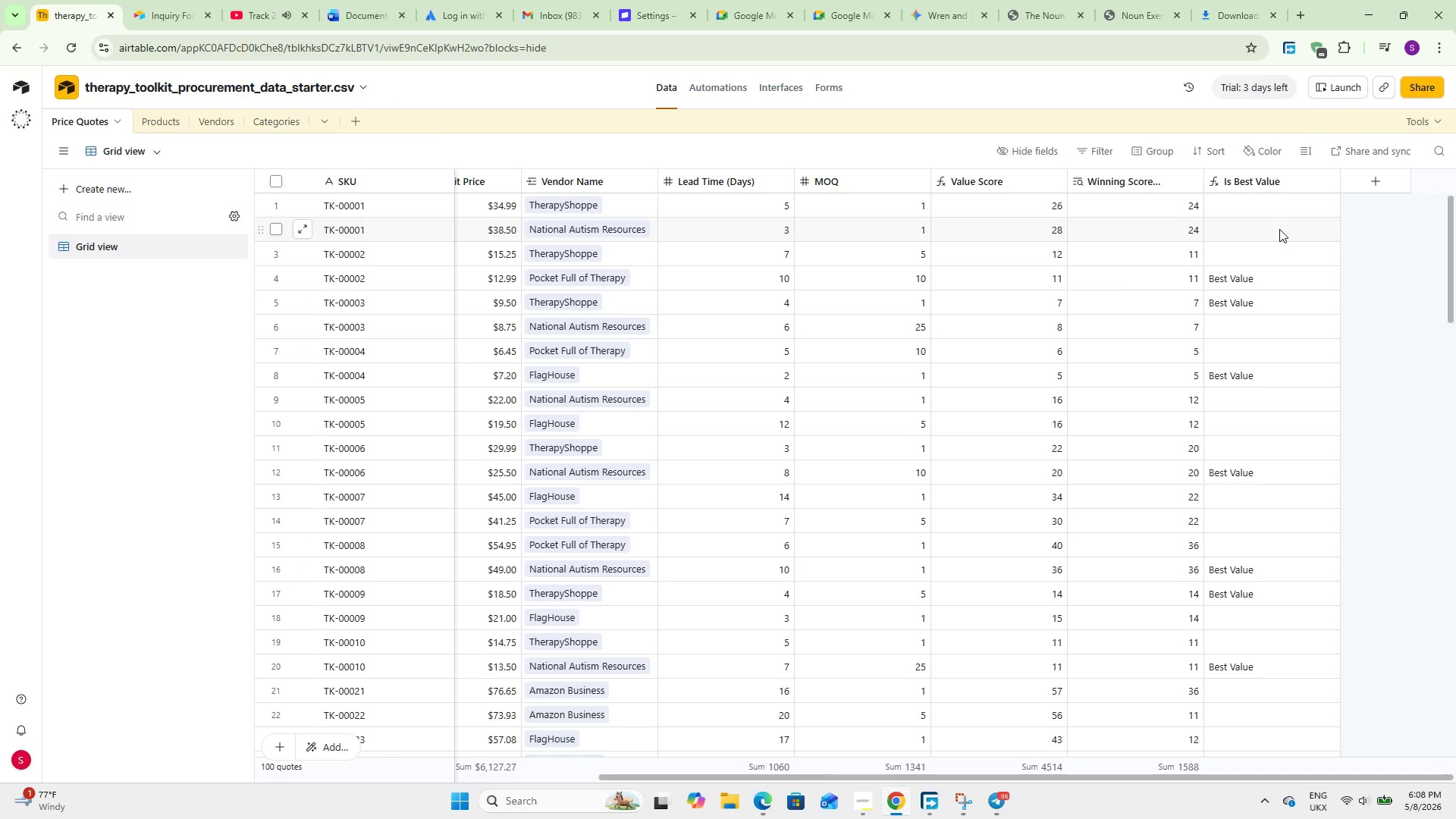 
wait(19.7)
 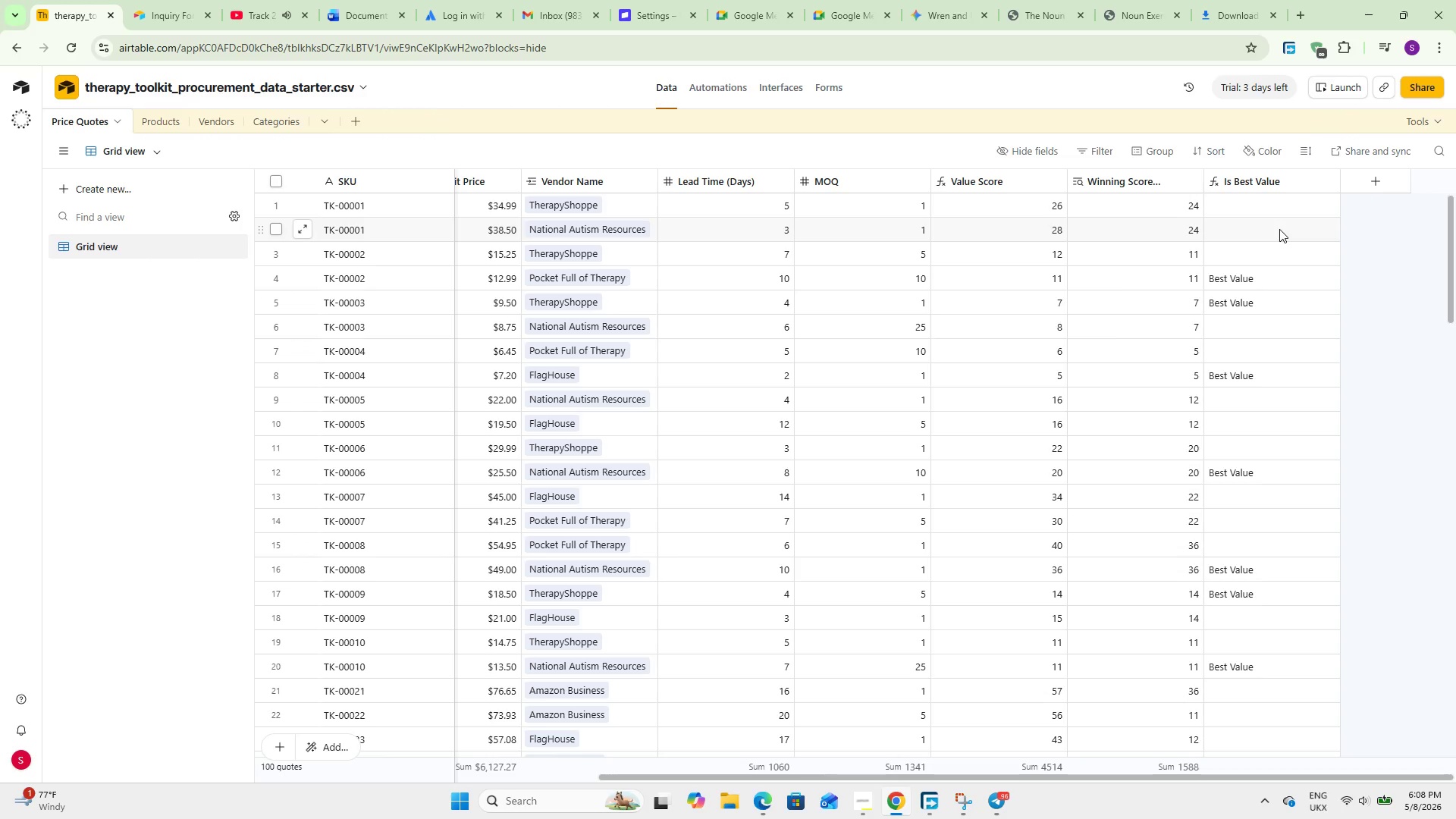 
left_click([152, 120])
 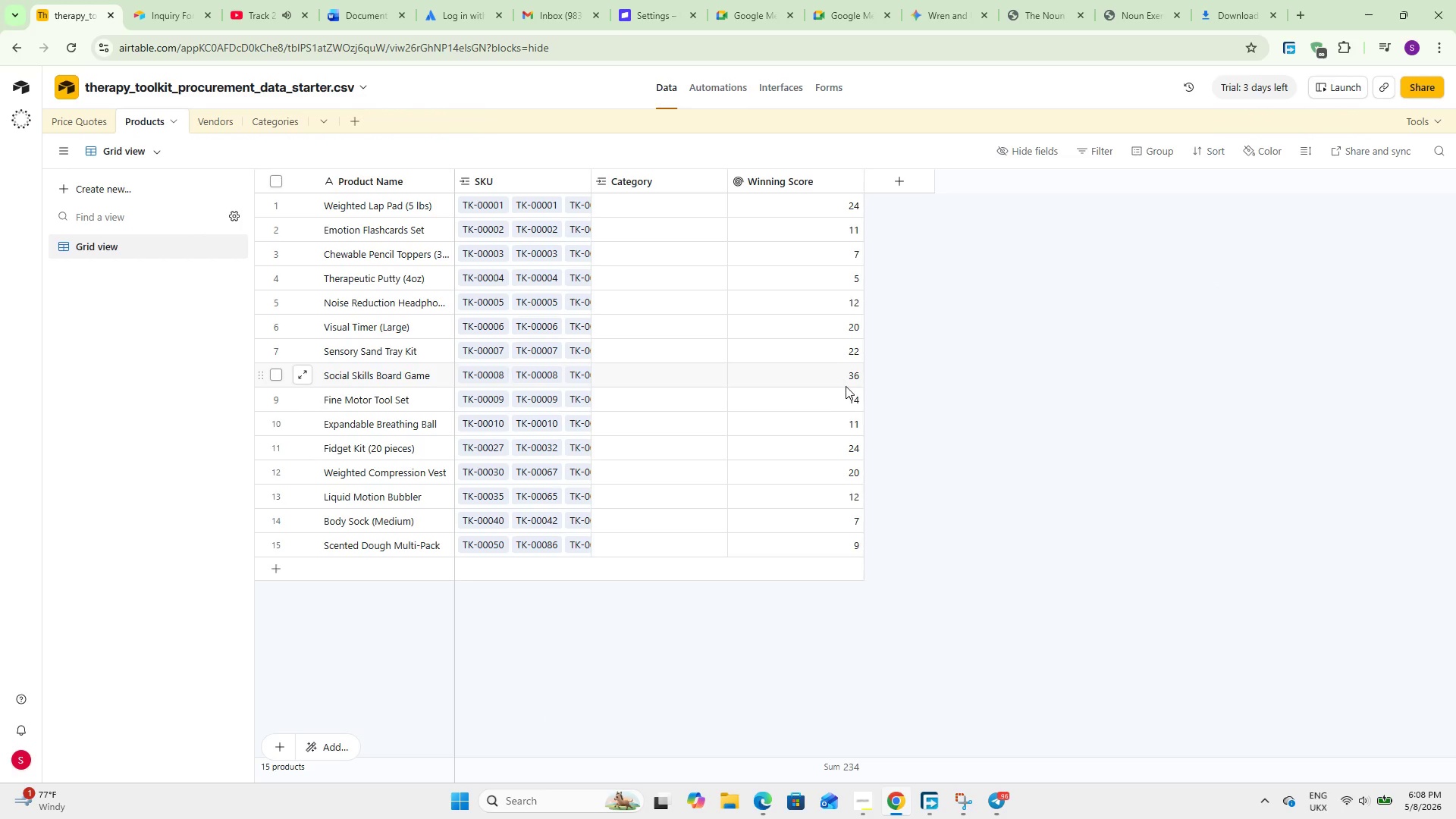 
wait(7.92)
 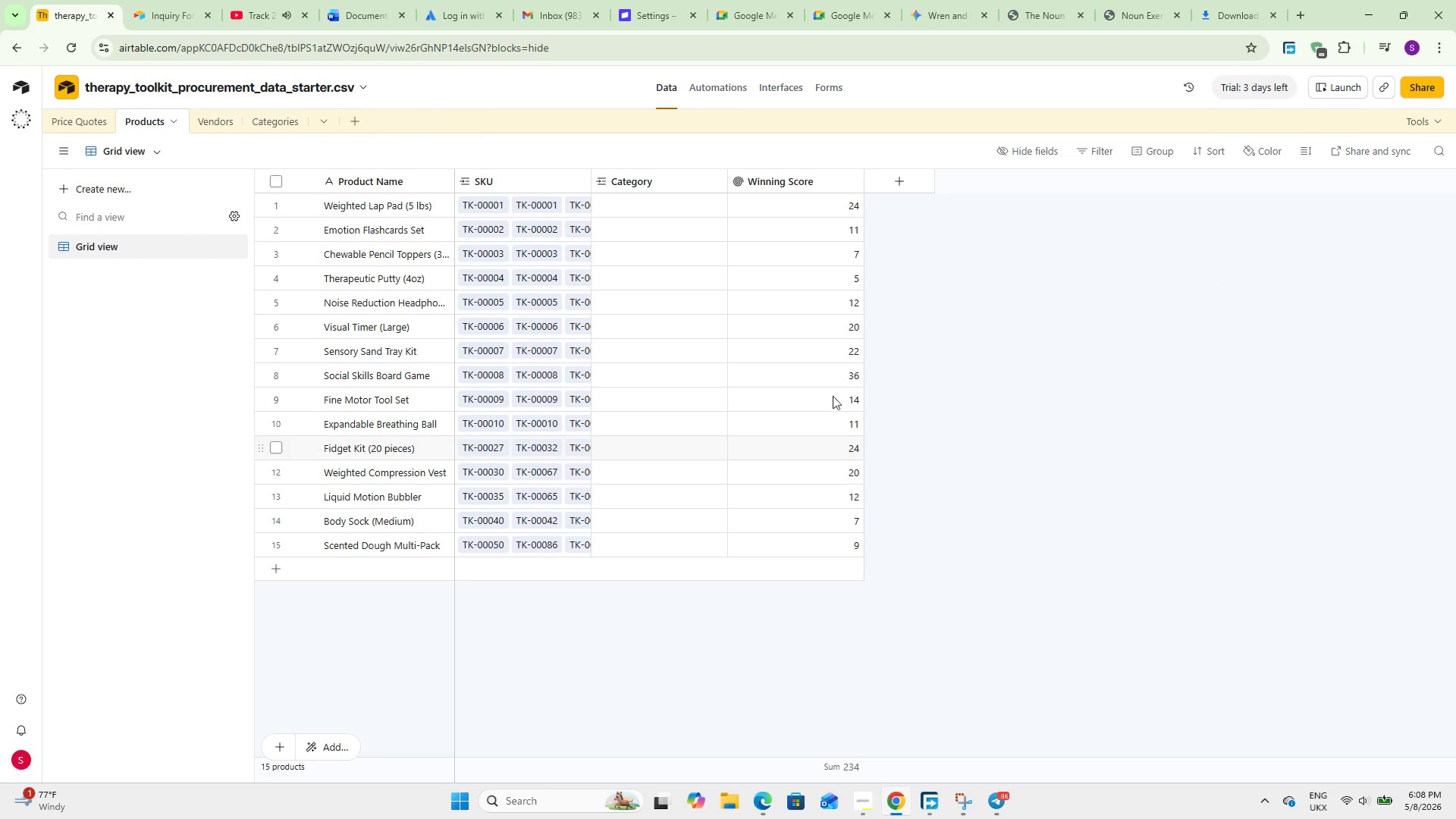 
left_click([893, 173])
 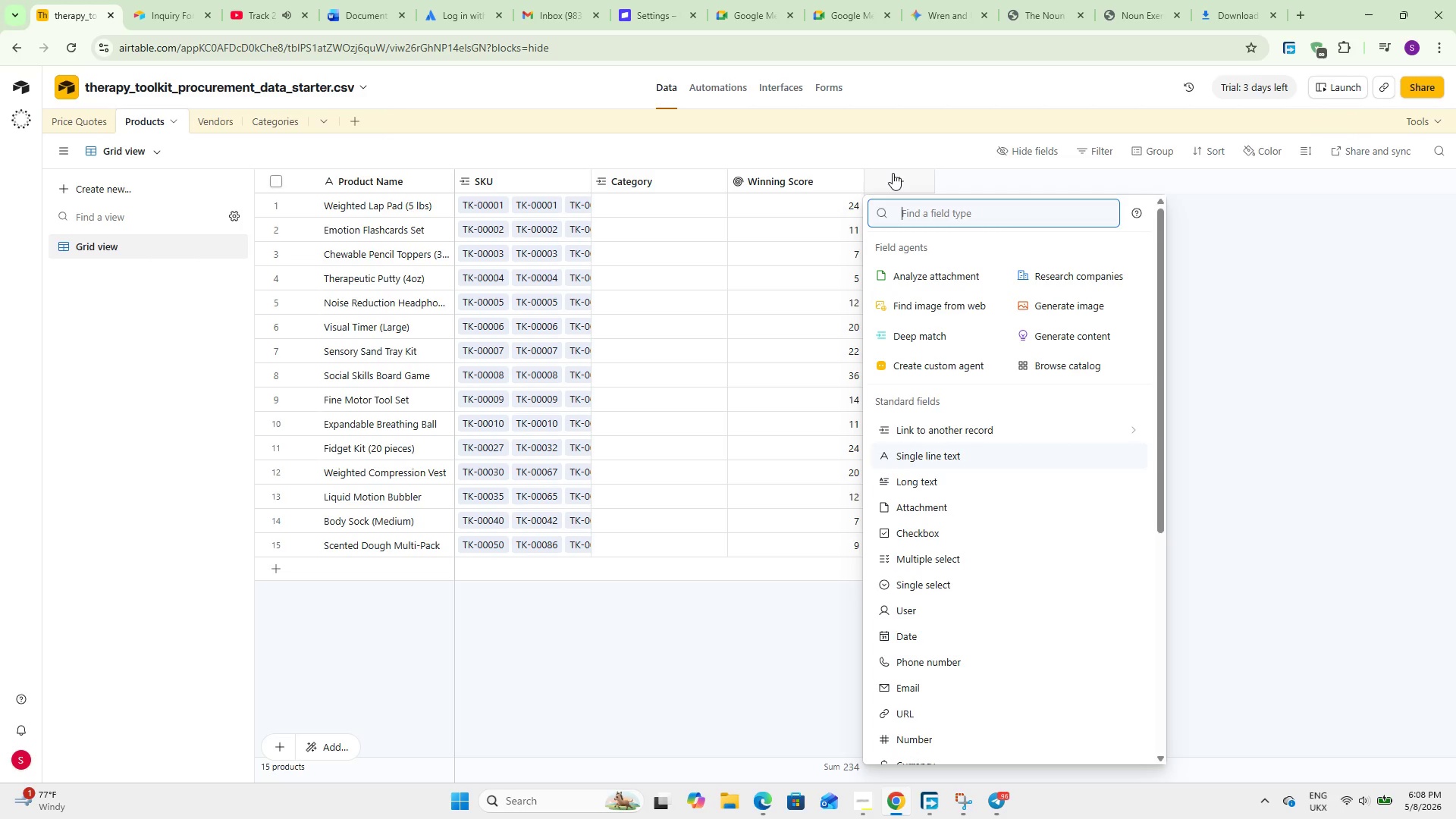 
type(look)
 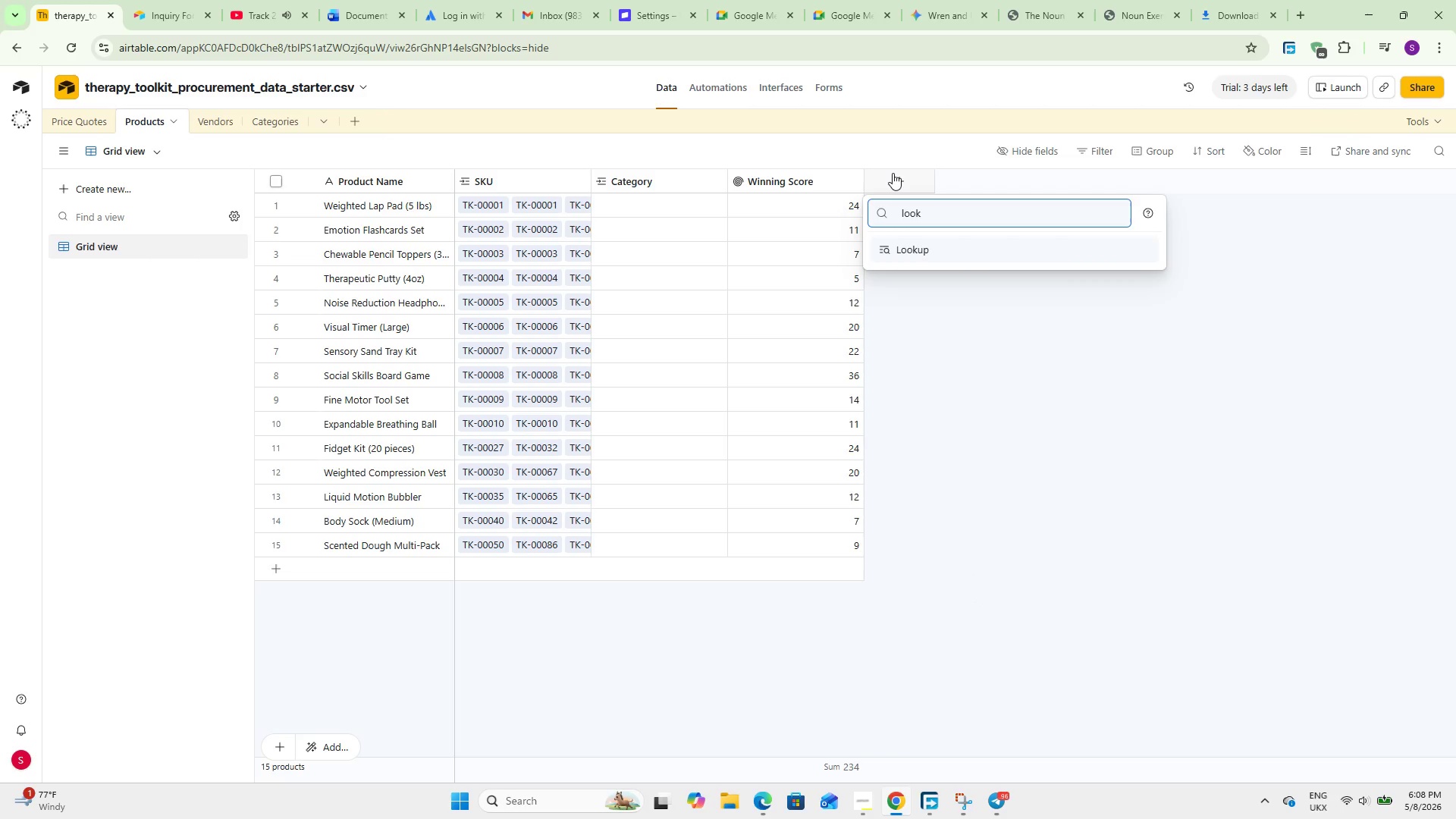 
key(Enter)
 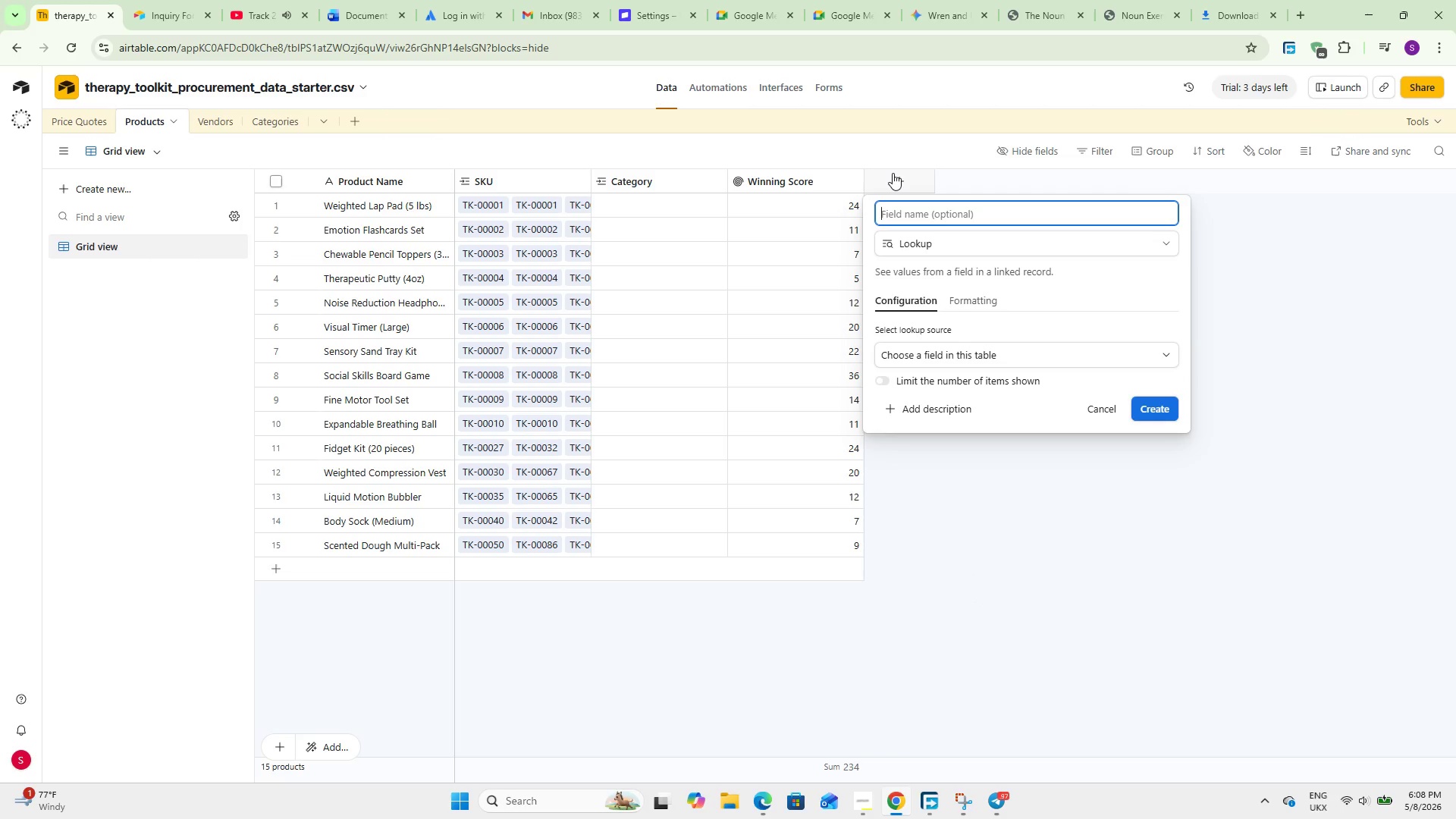 
wait(8.66)
 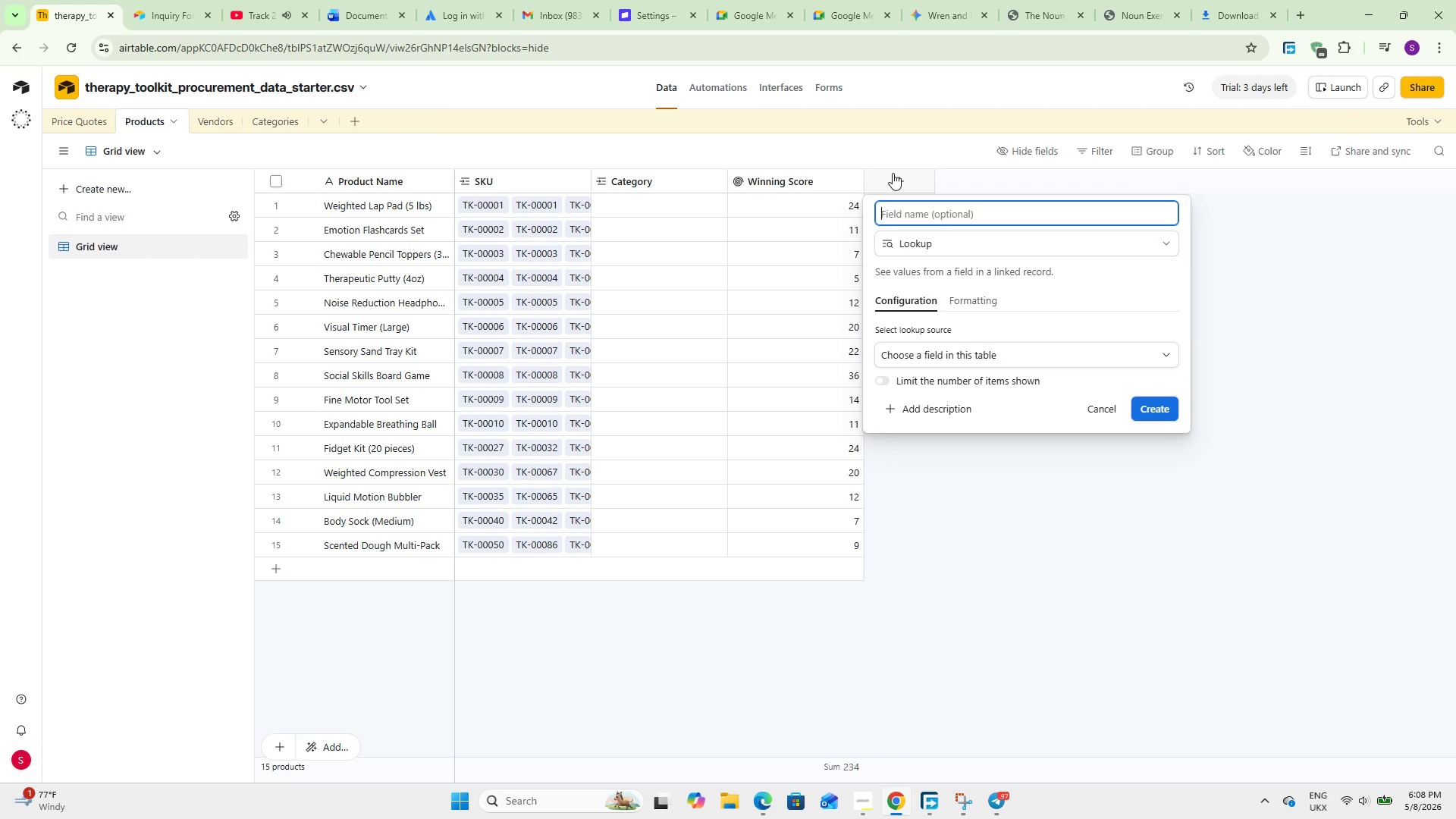 
left_click([967, 354])
 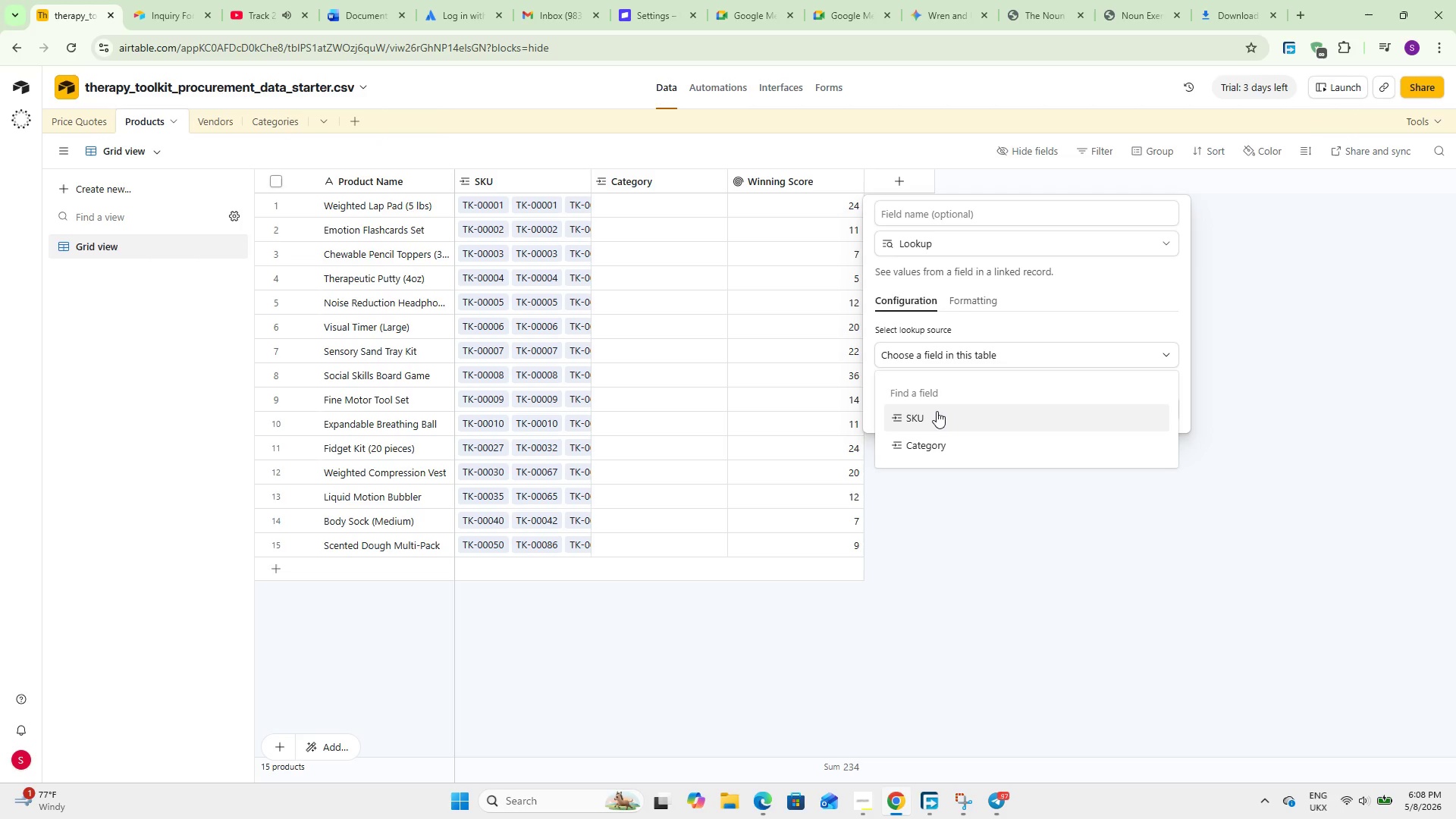 
left_click([937, 411])
 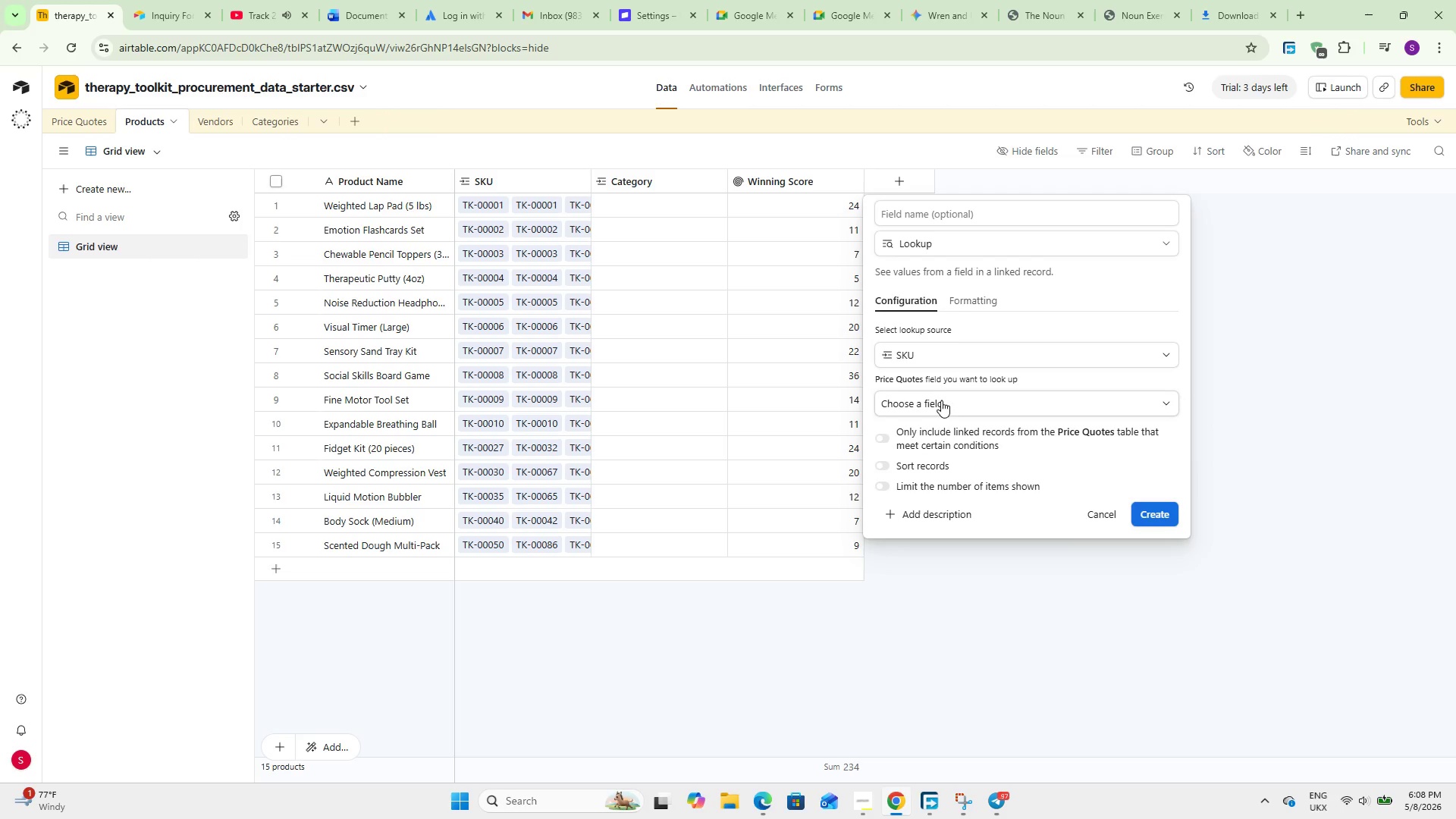 
left_click([943, 398])
 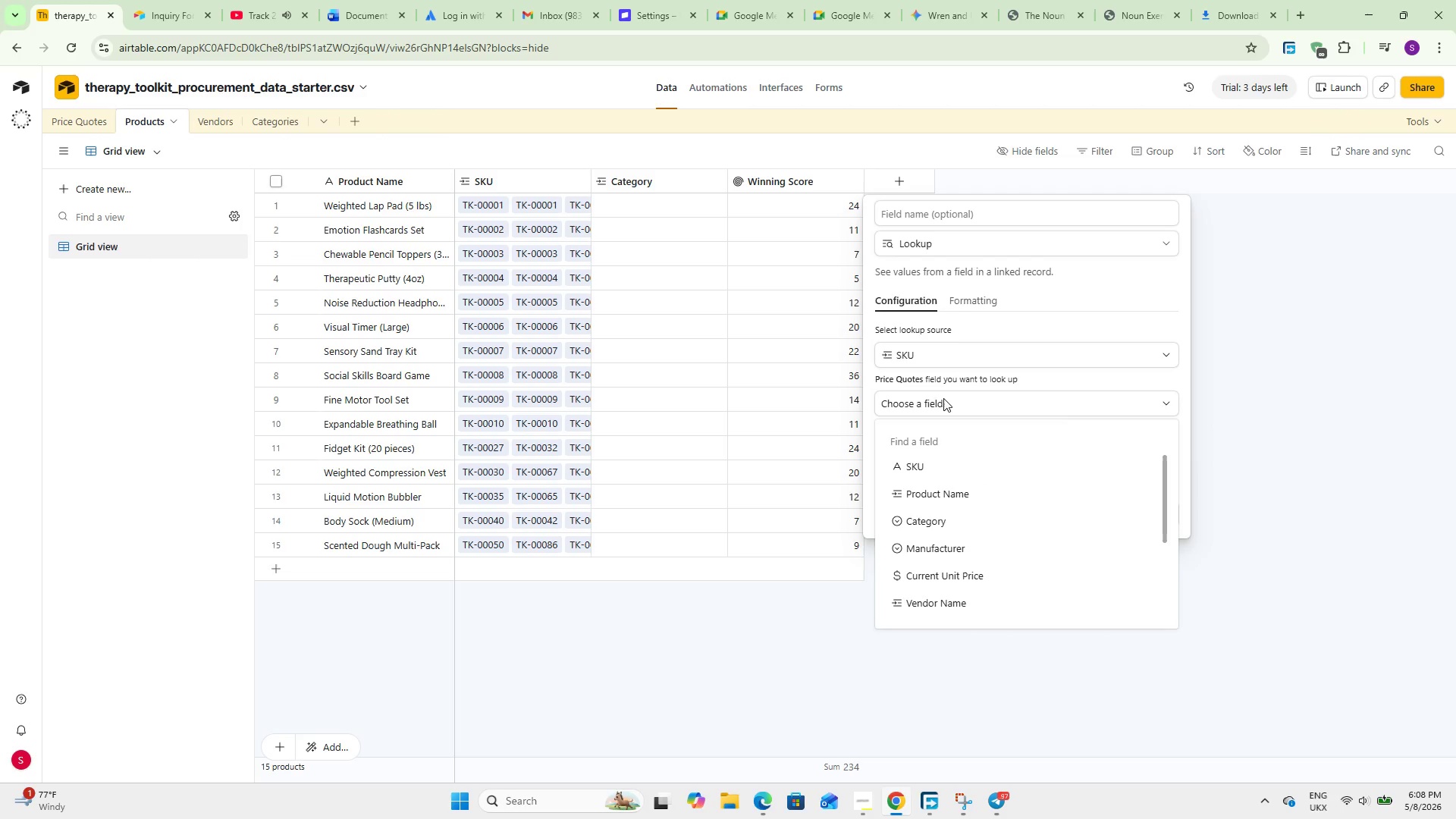 
scroll: coordinate [995, 587], scroll_direction: down, amount: 7.0
 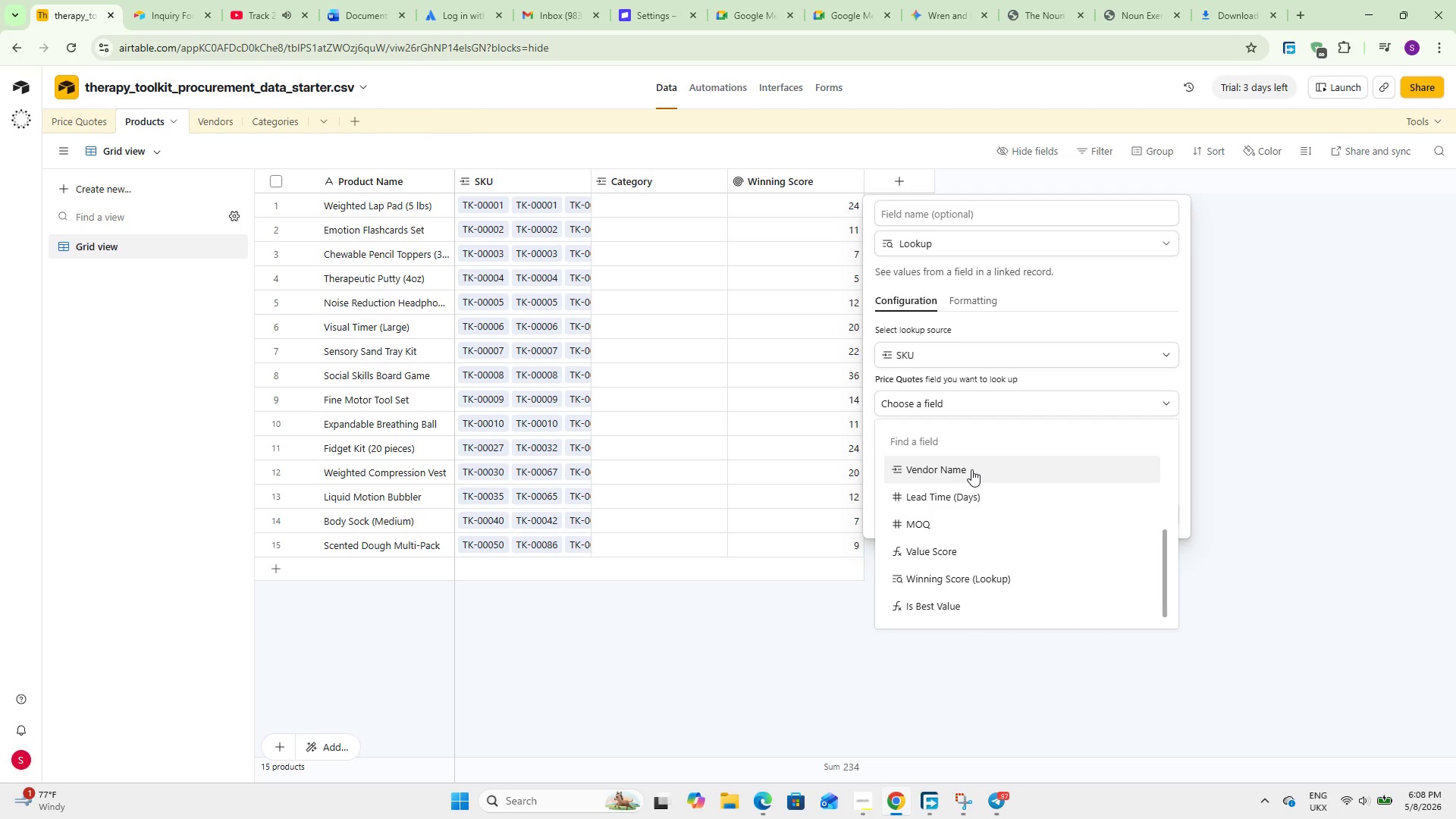 
left_click([971, 469])
 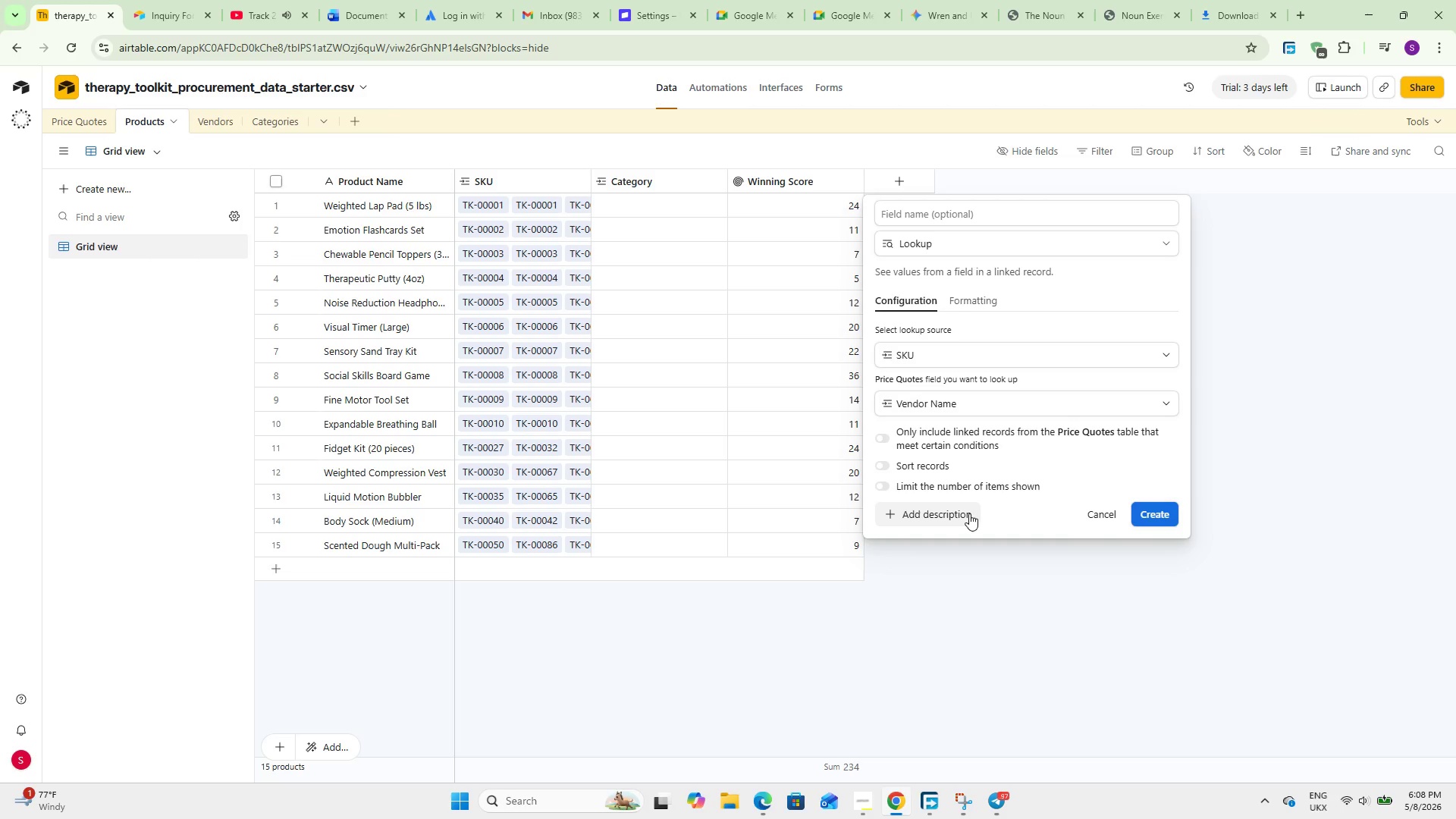 
wait(5.12)
 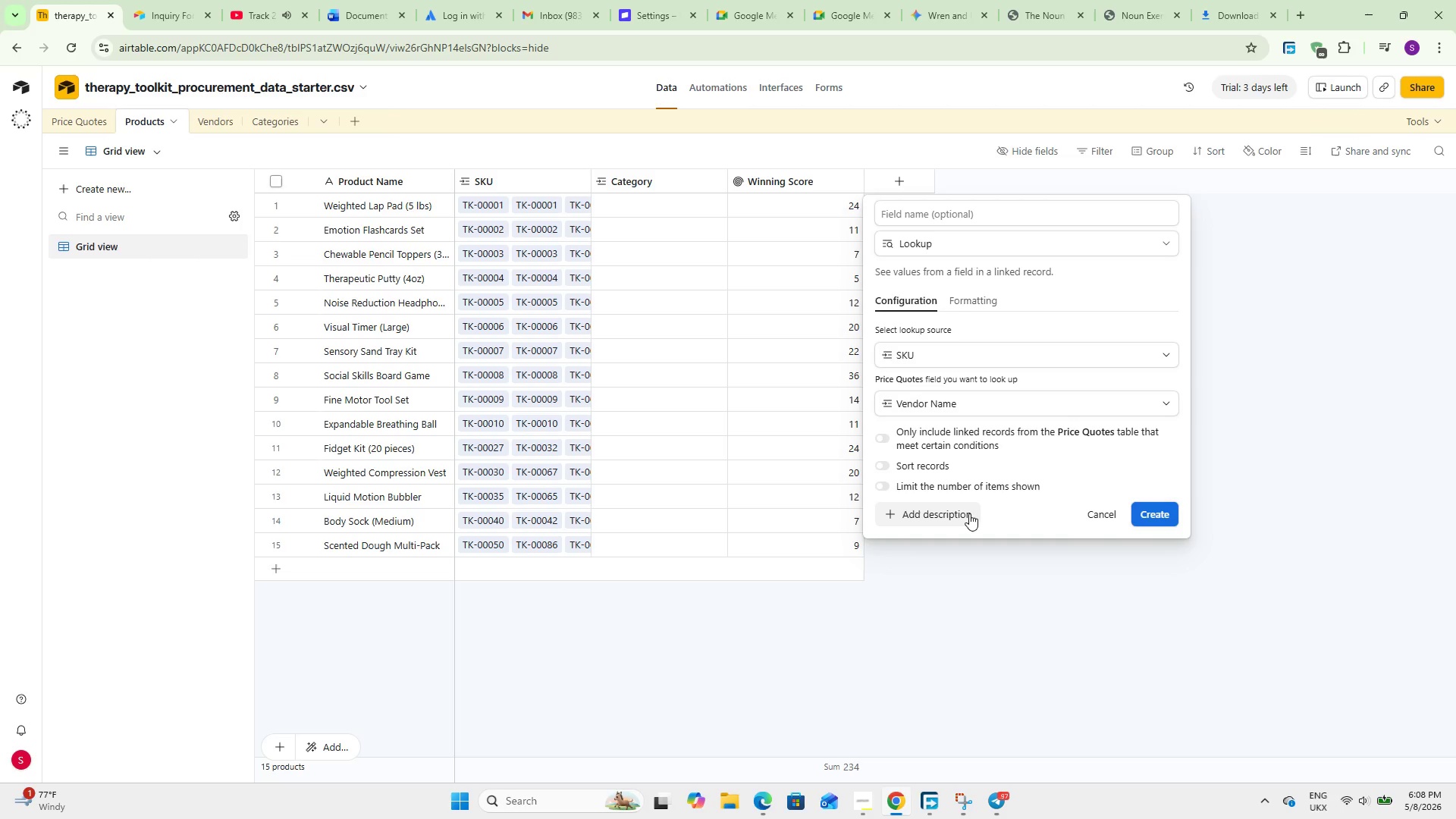 
left_click([954, 435])
 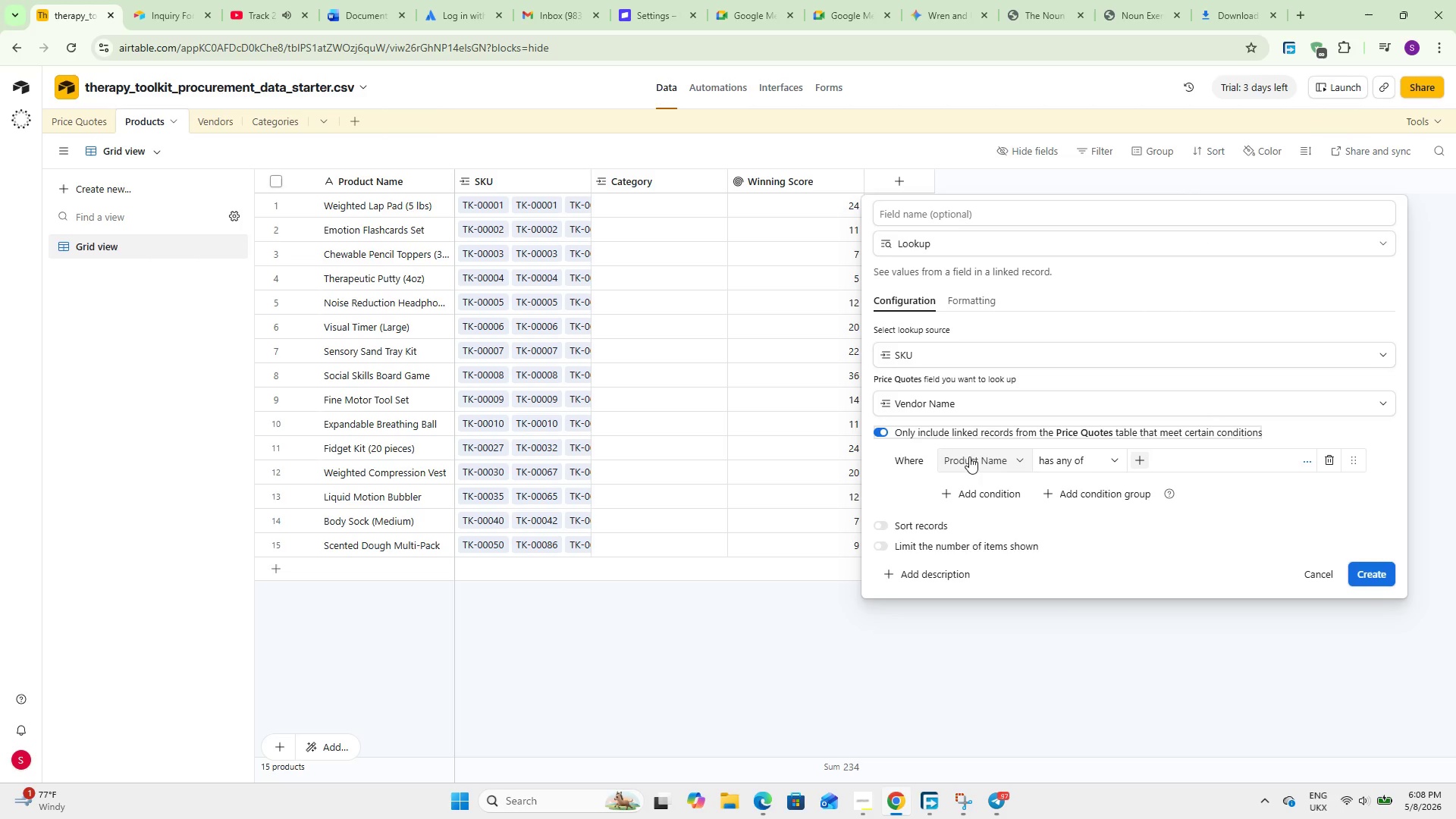 
left_click([978, 460])
 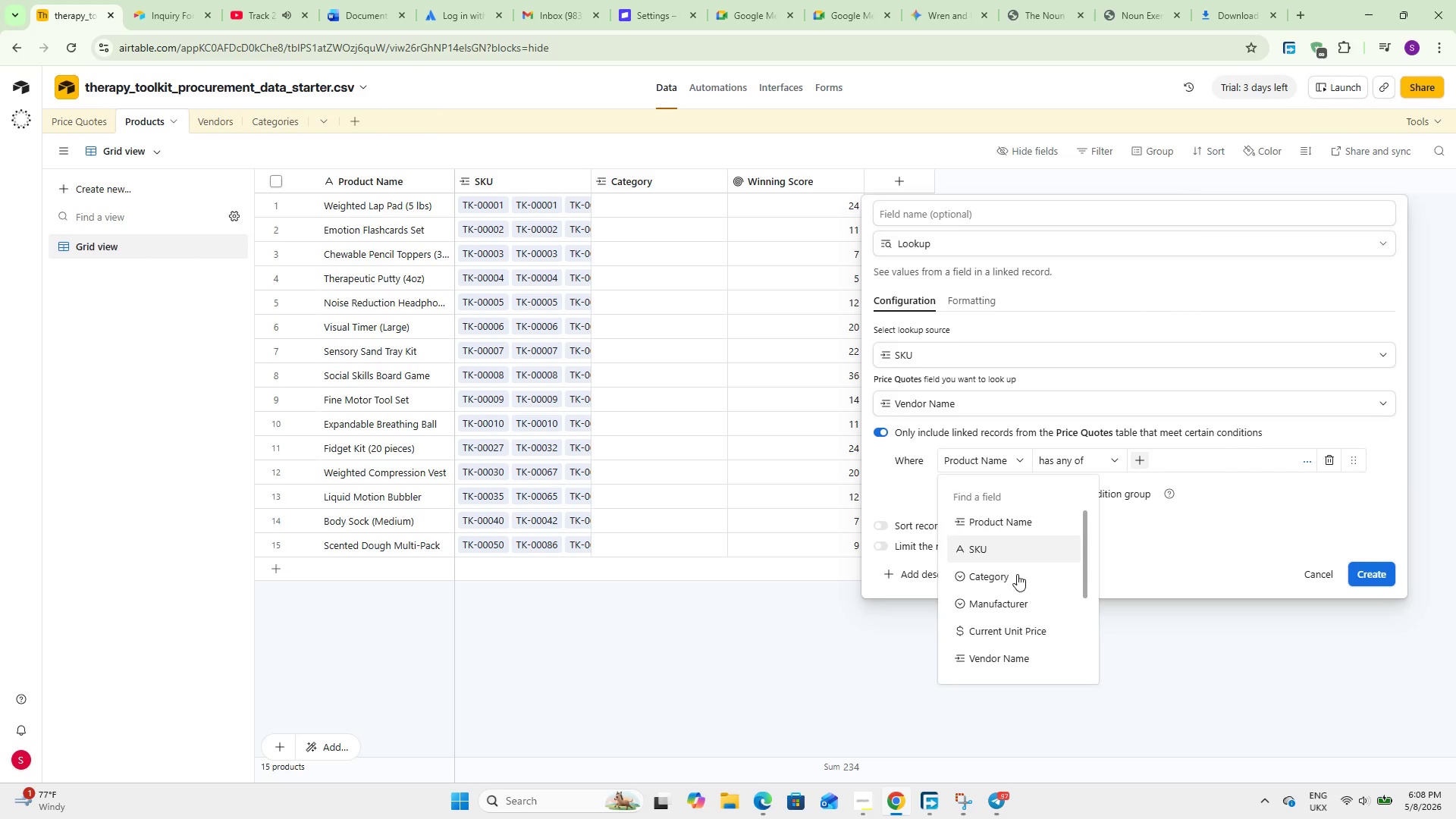 
scroll: coordinate [1021, 589], scroll_direction: down, amount: 4.0
 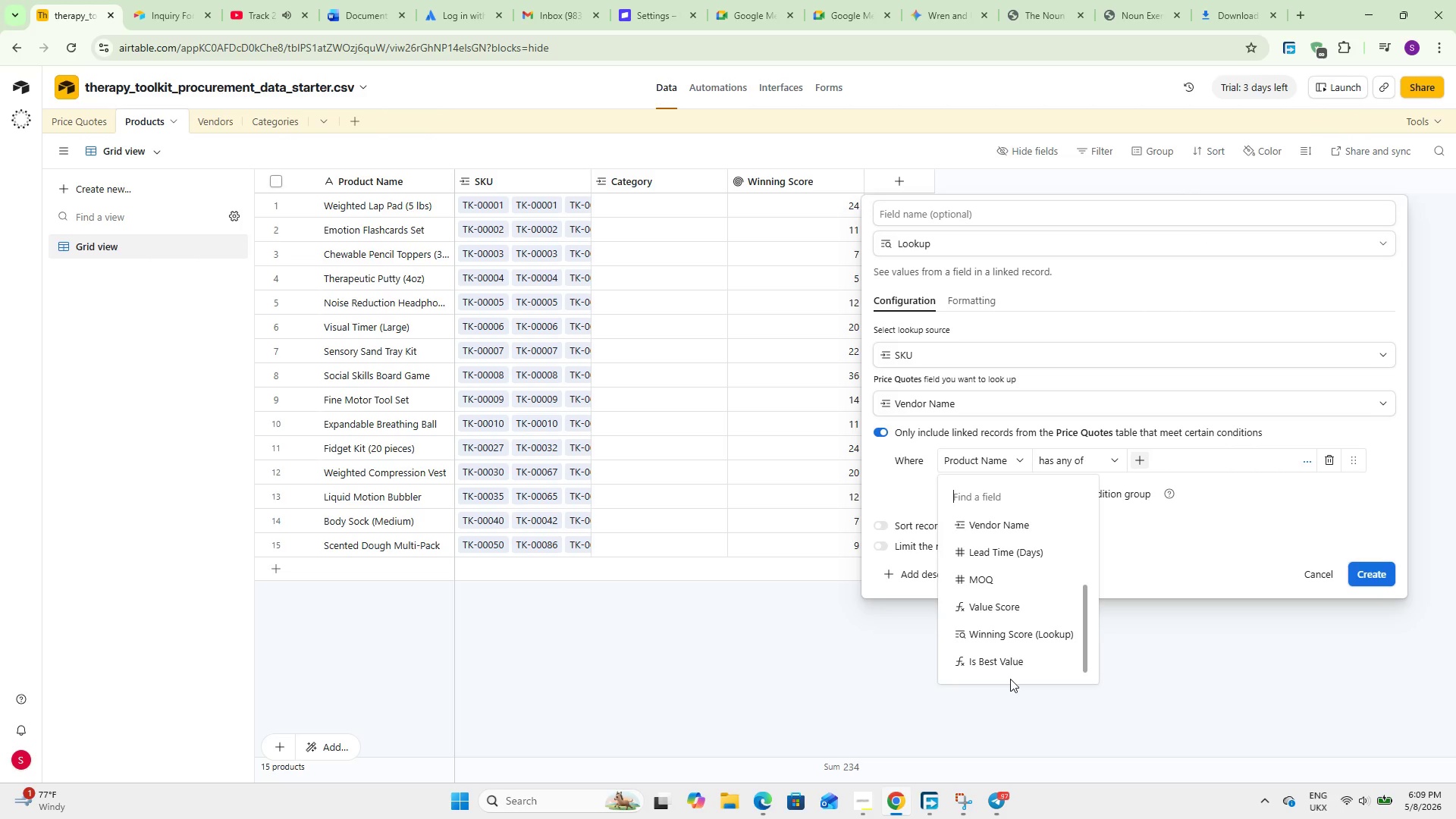 
left_click([1009, 673])
 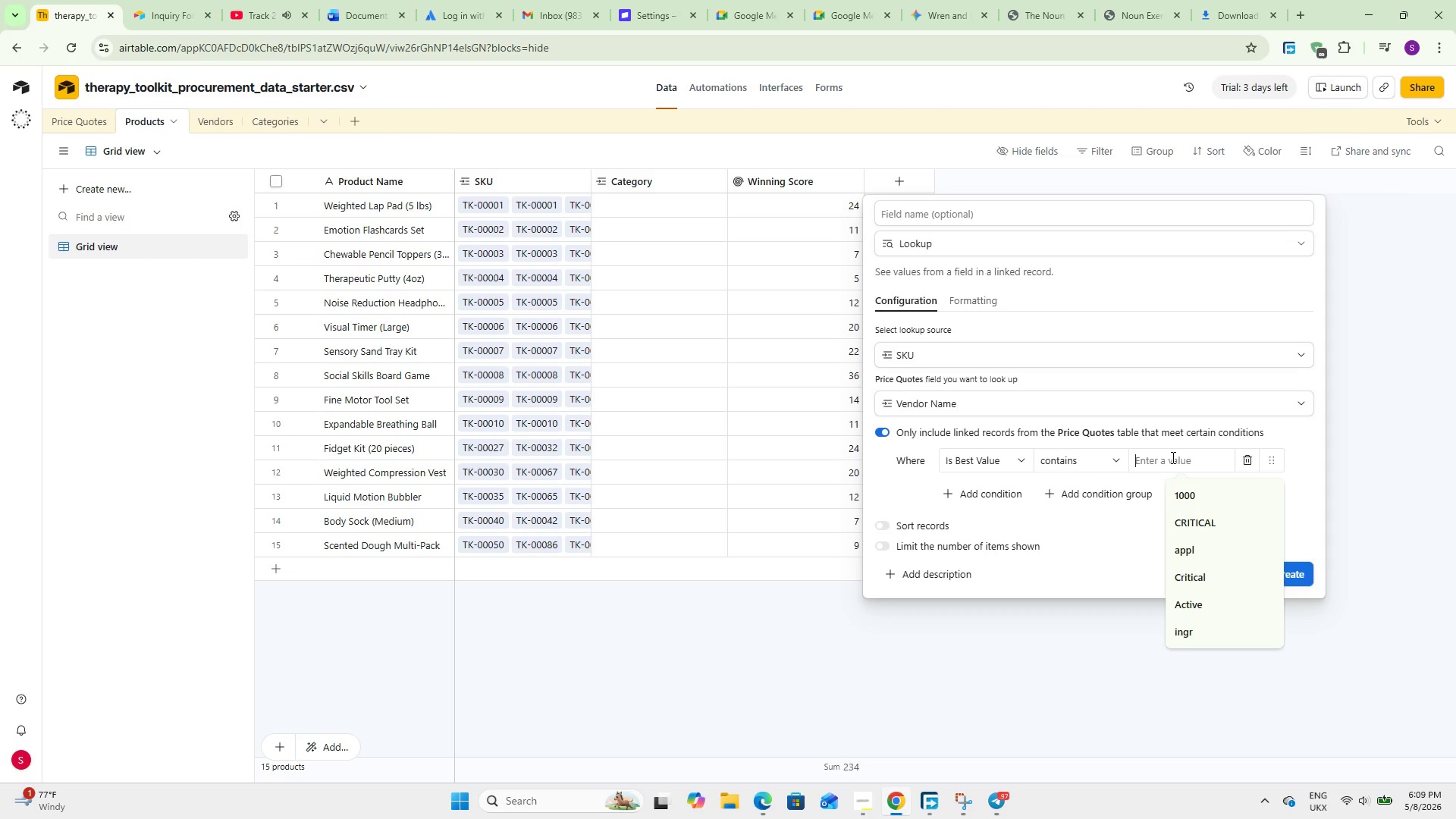 
type(Best)
 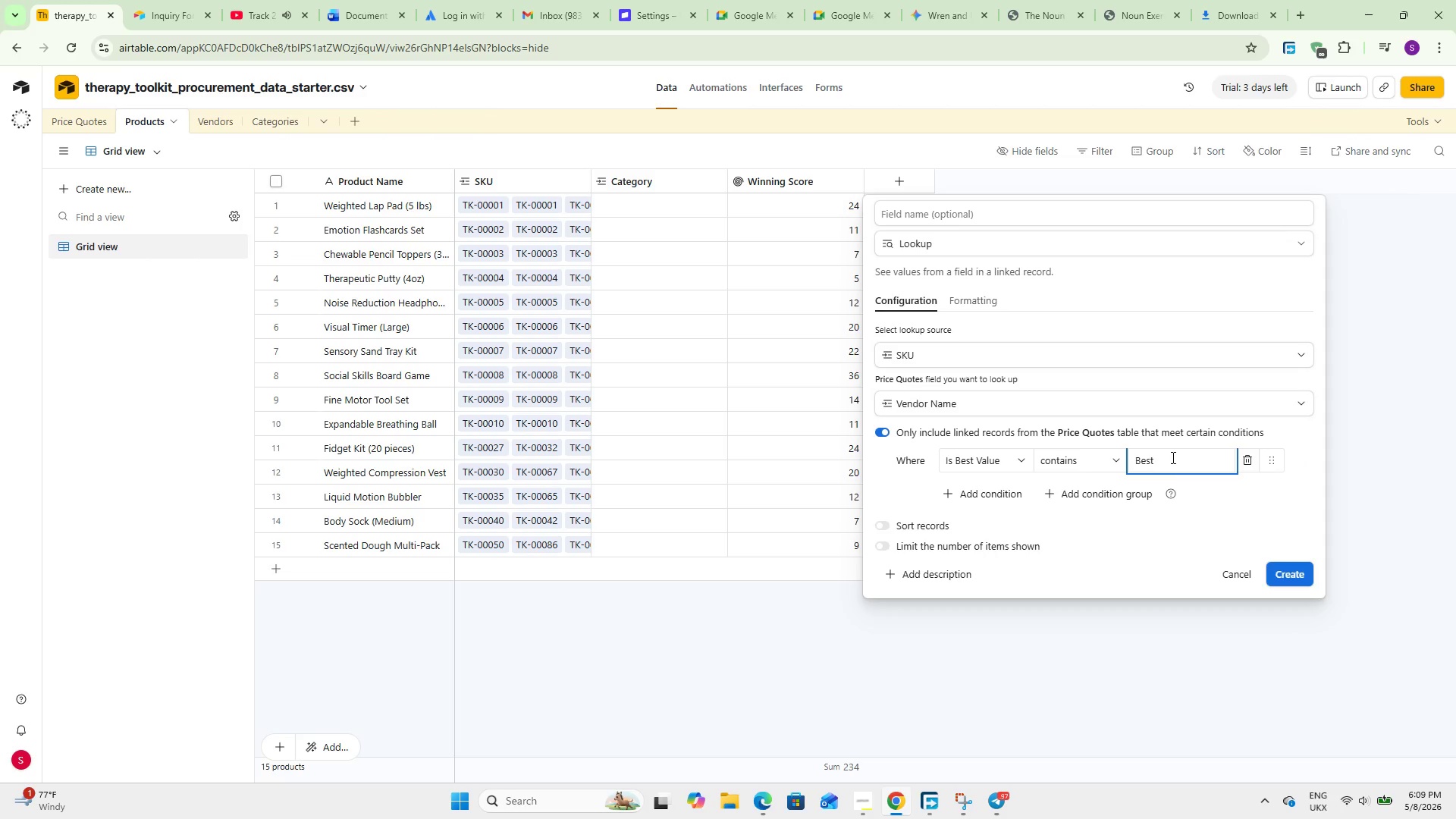 
left_click([1054, 457])
 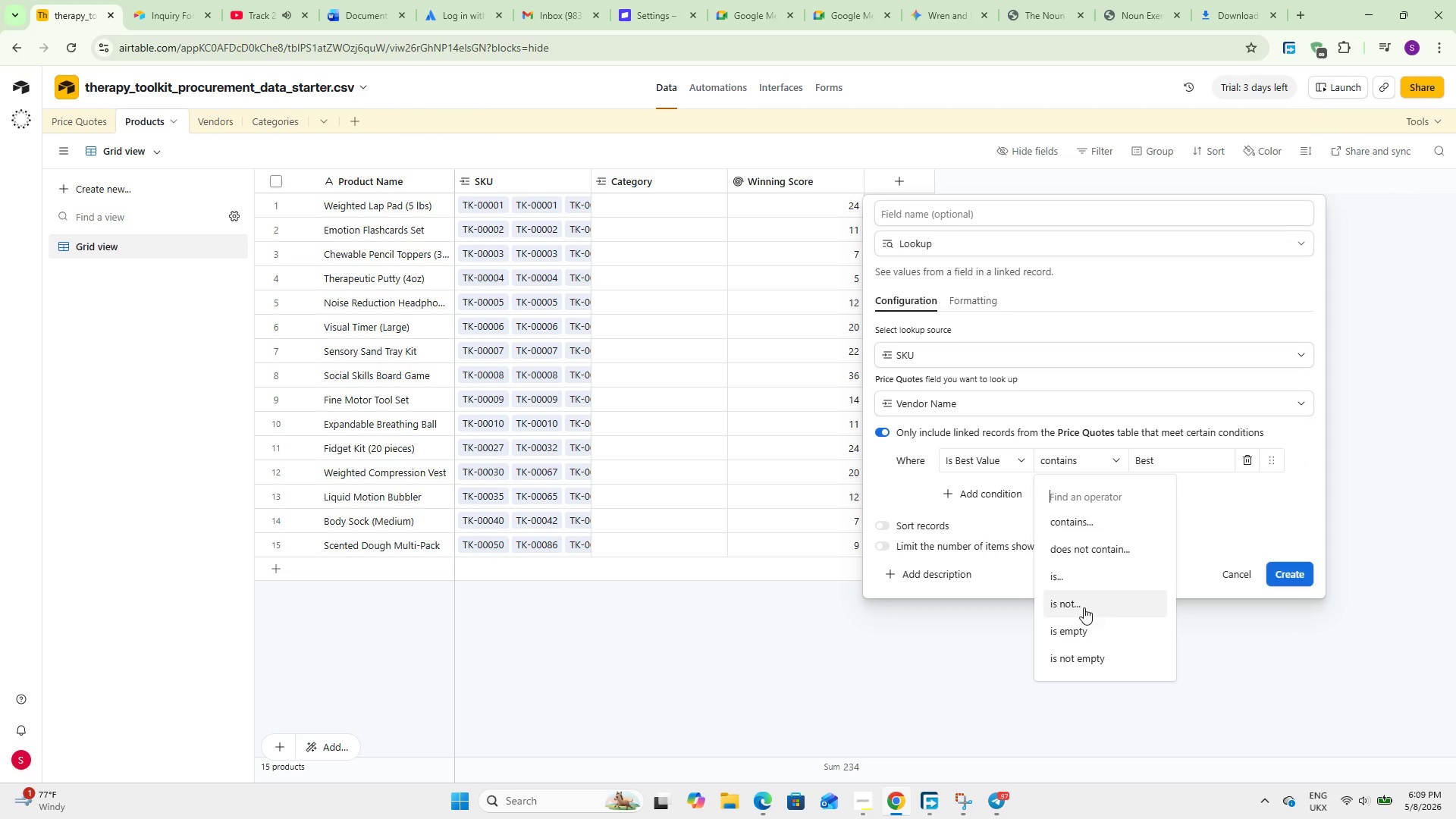 
left_click([1084, 652])
 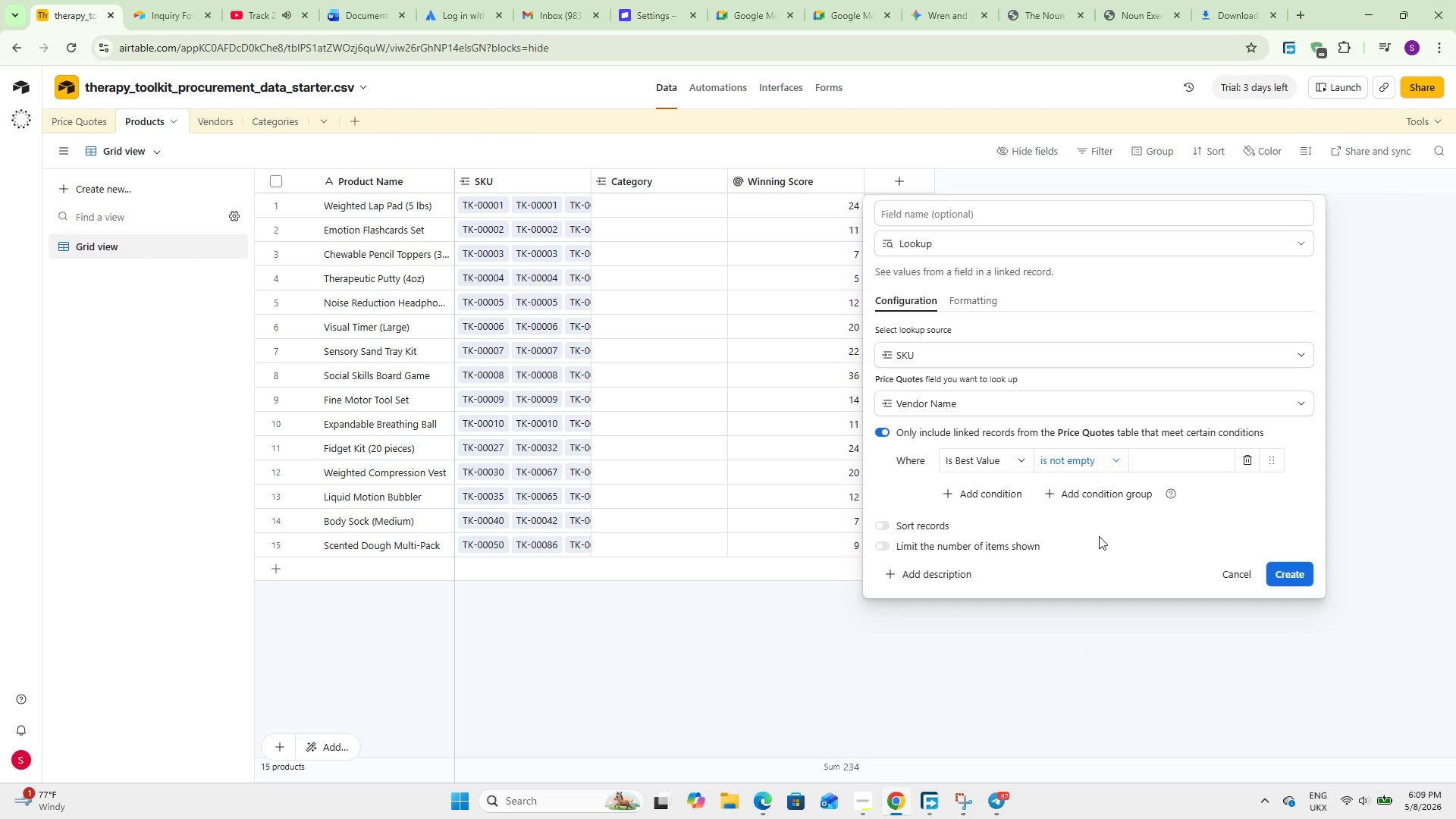 
left_click([1099, 536])
 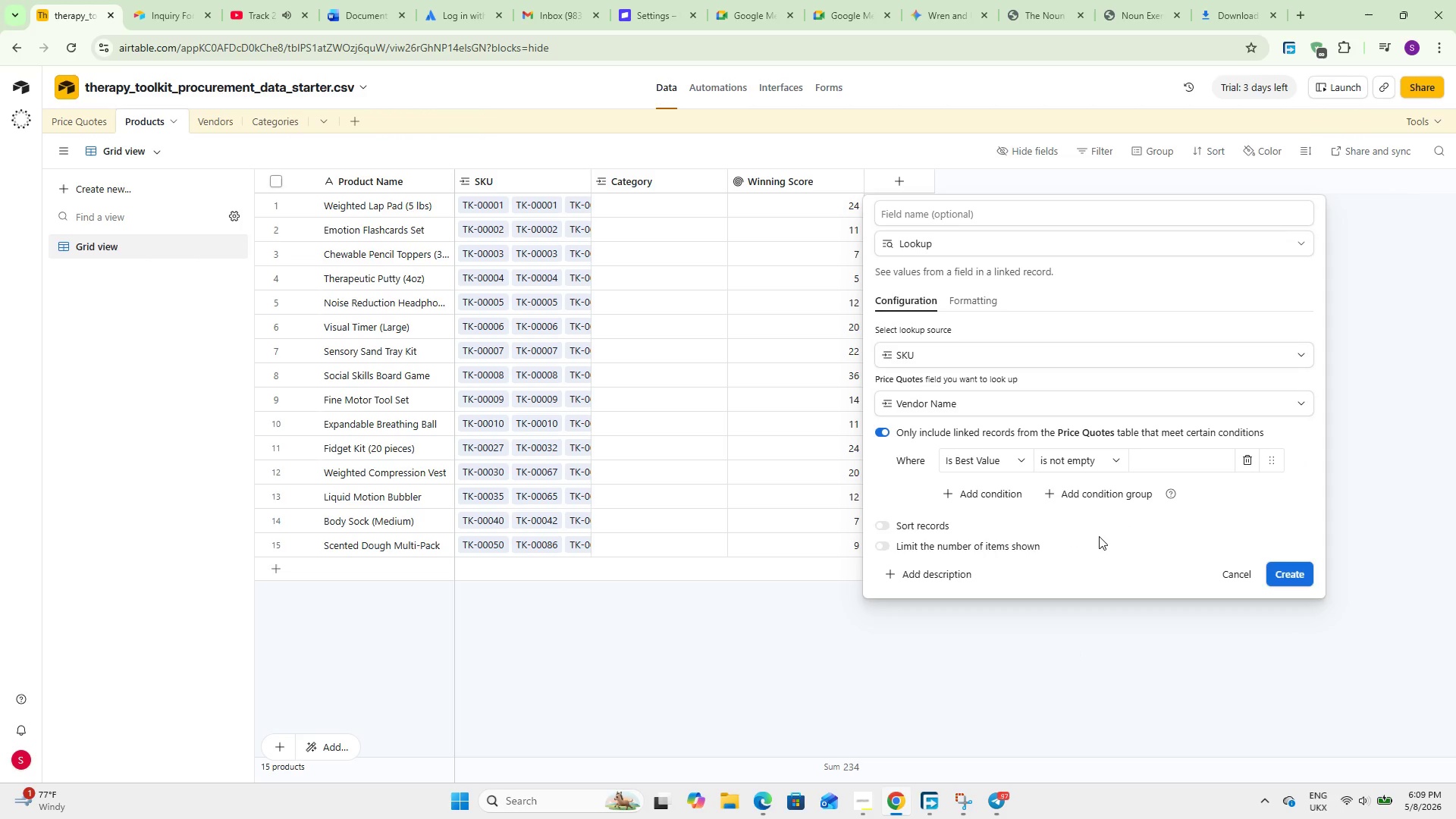 
wait(11.66)
 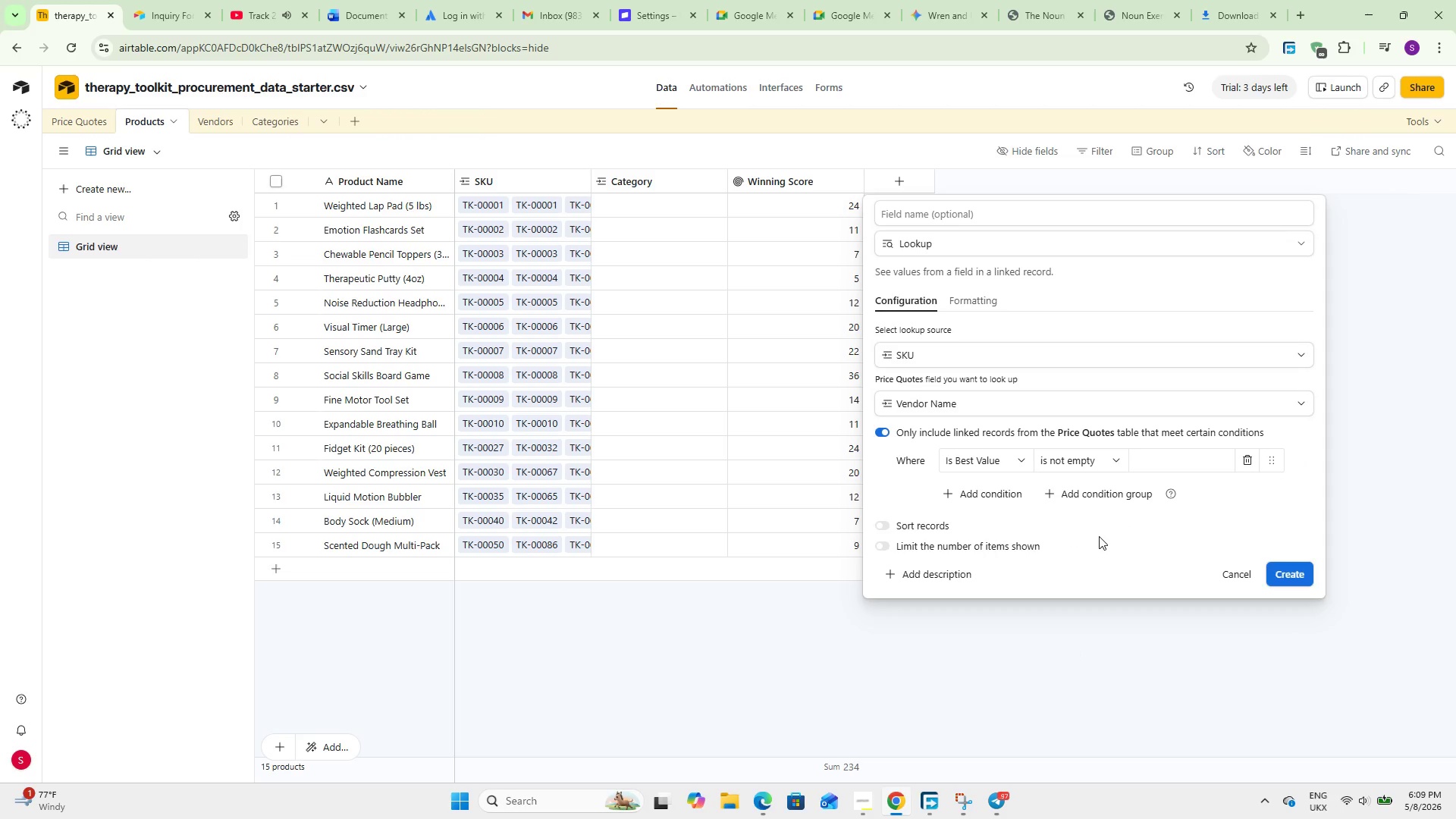 
left_click([945, 218])
 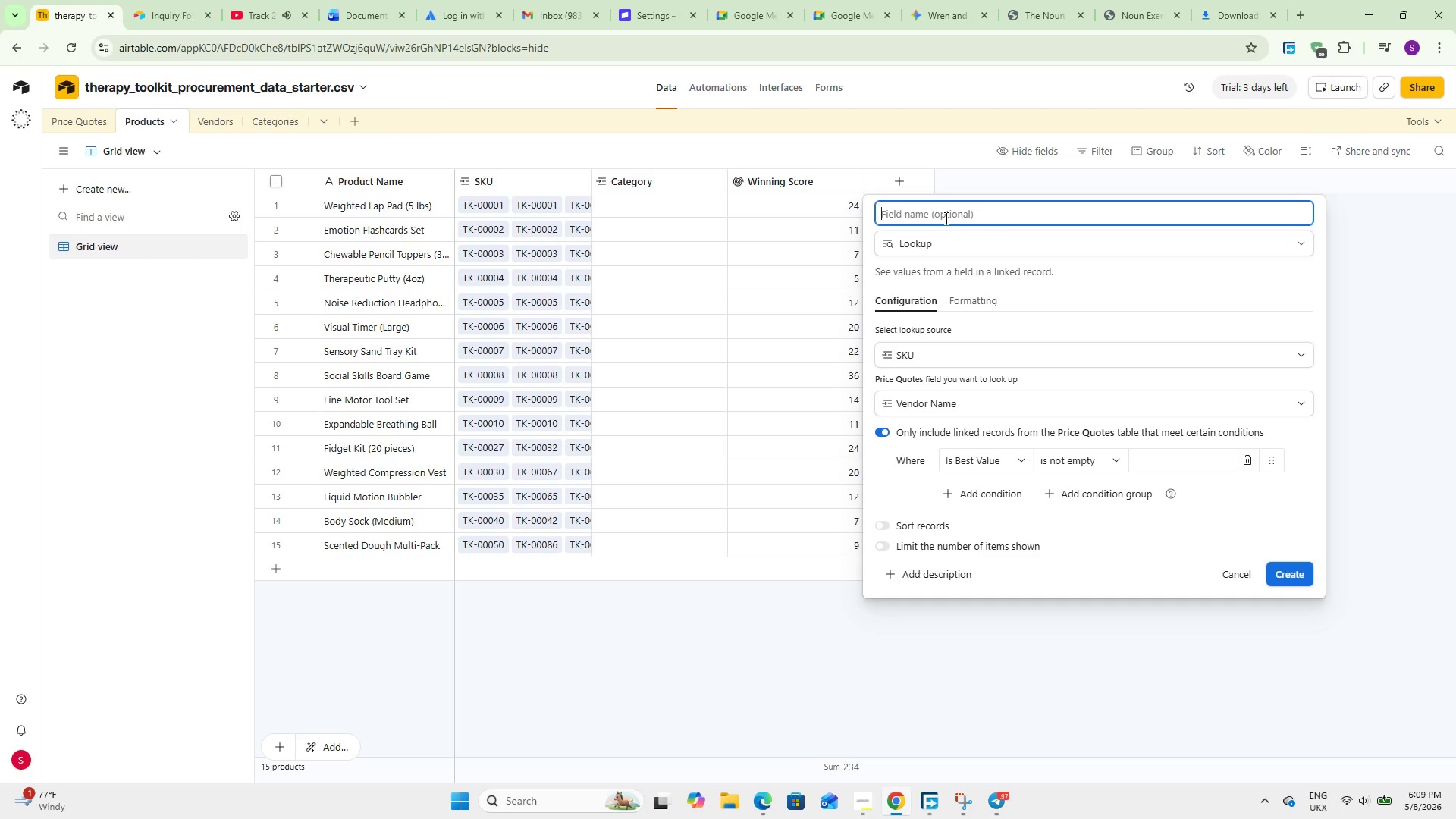 
type(Preferred Vebdor)
 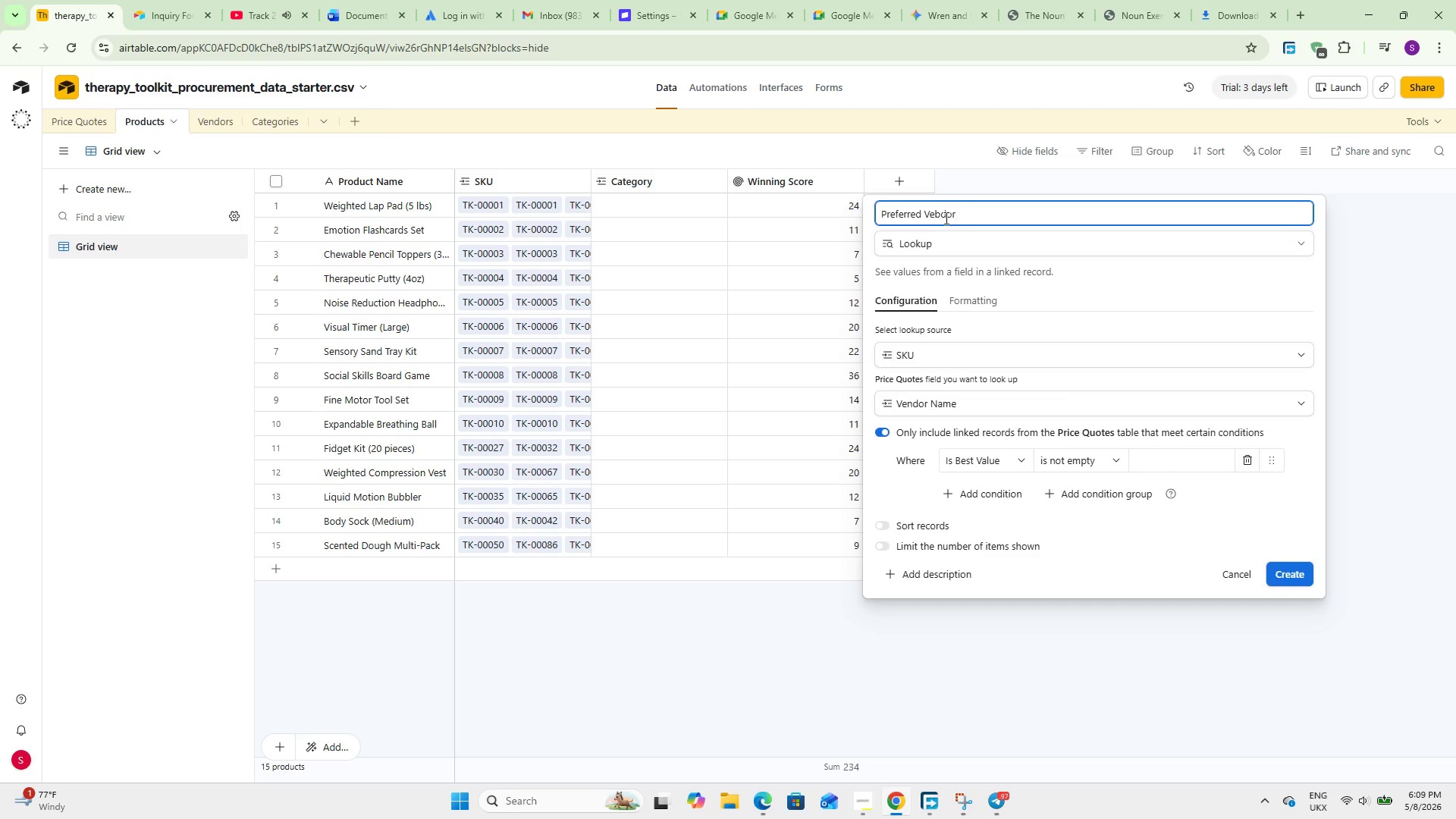 
left_click([1276, 574])
 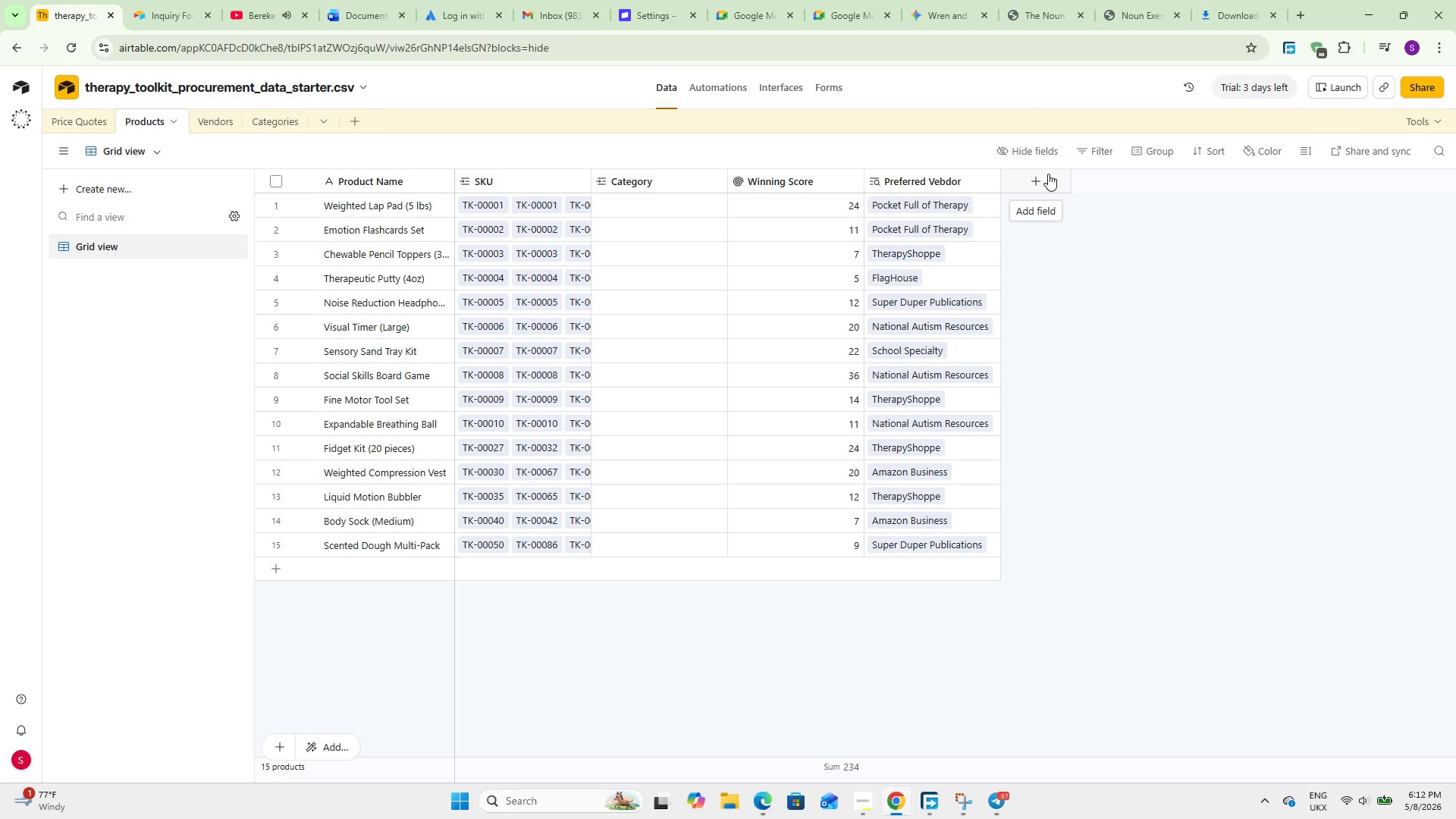 
wait(197.45)
 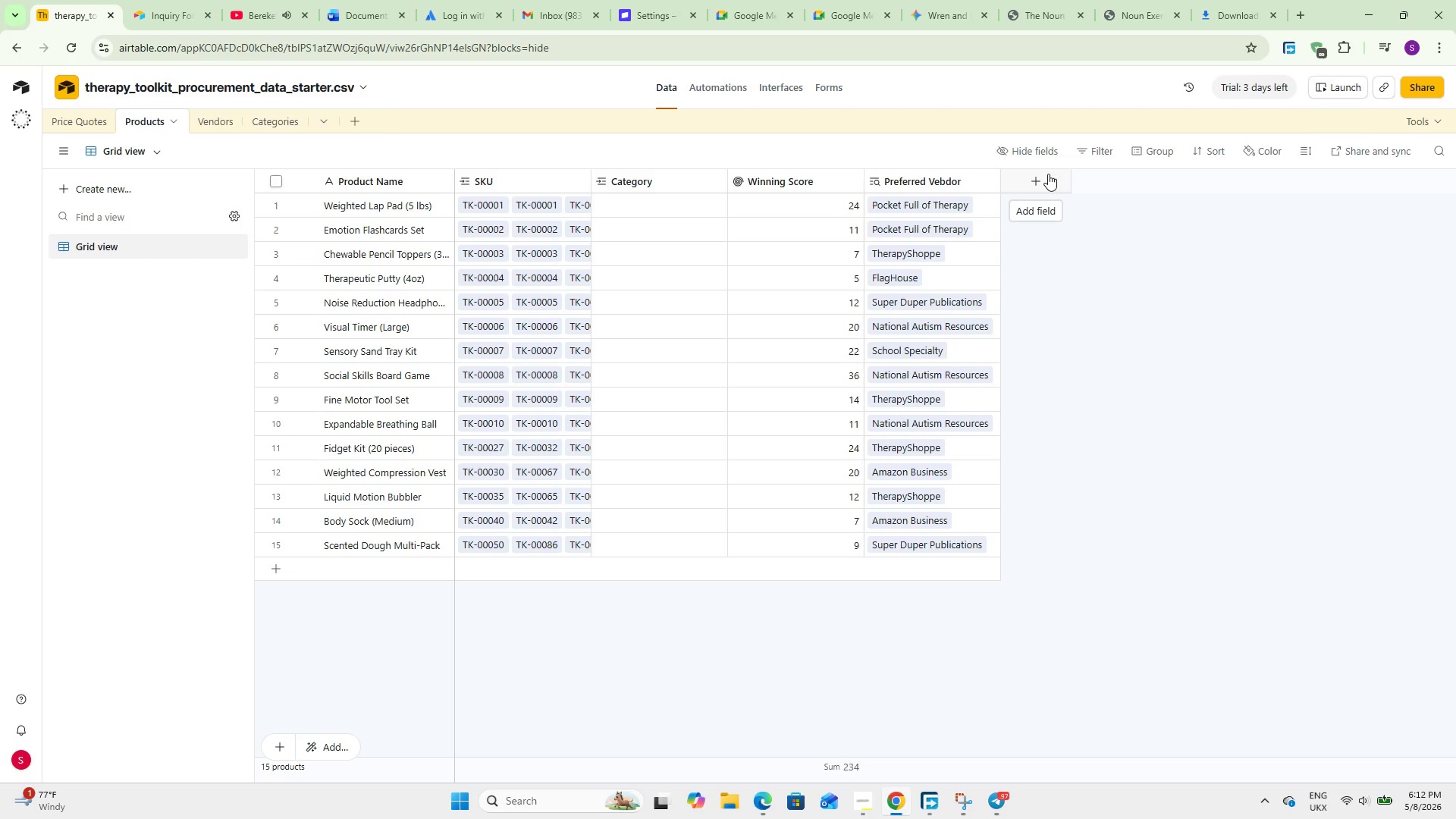 
left_click([1048, 174])
 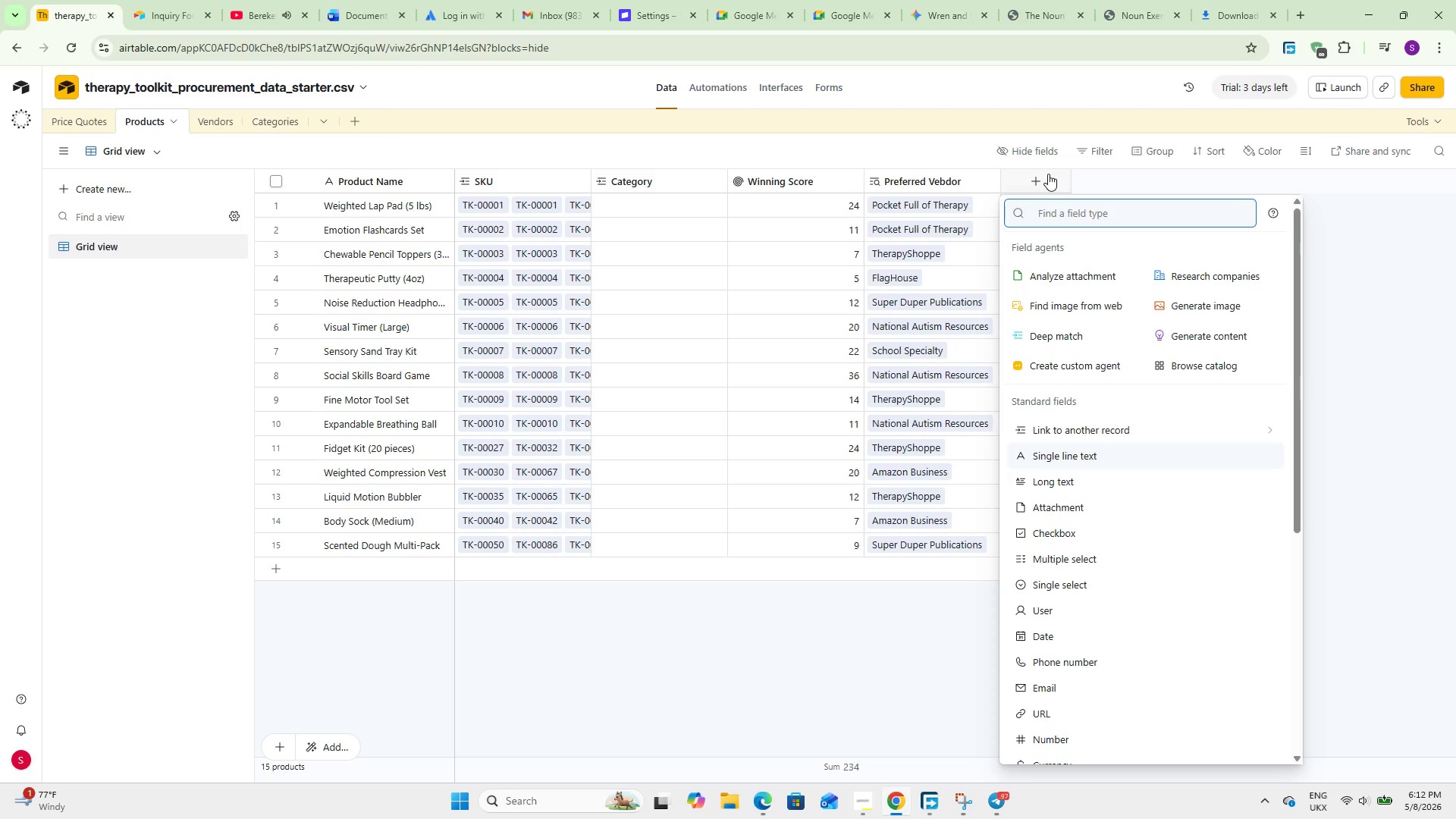 
type(roll)
 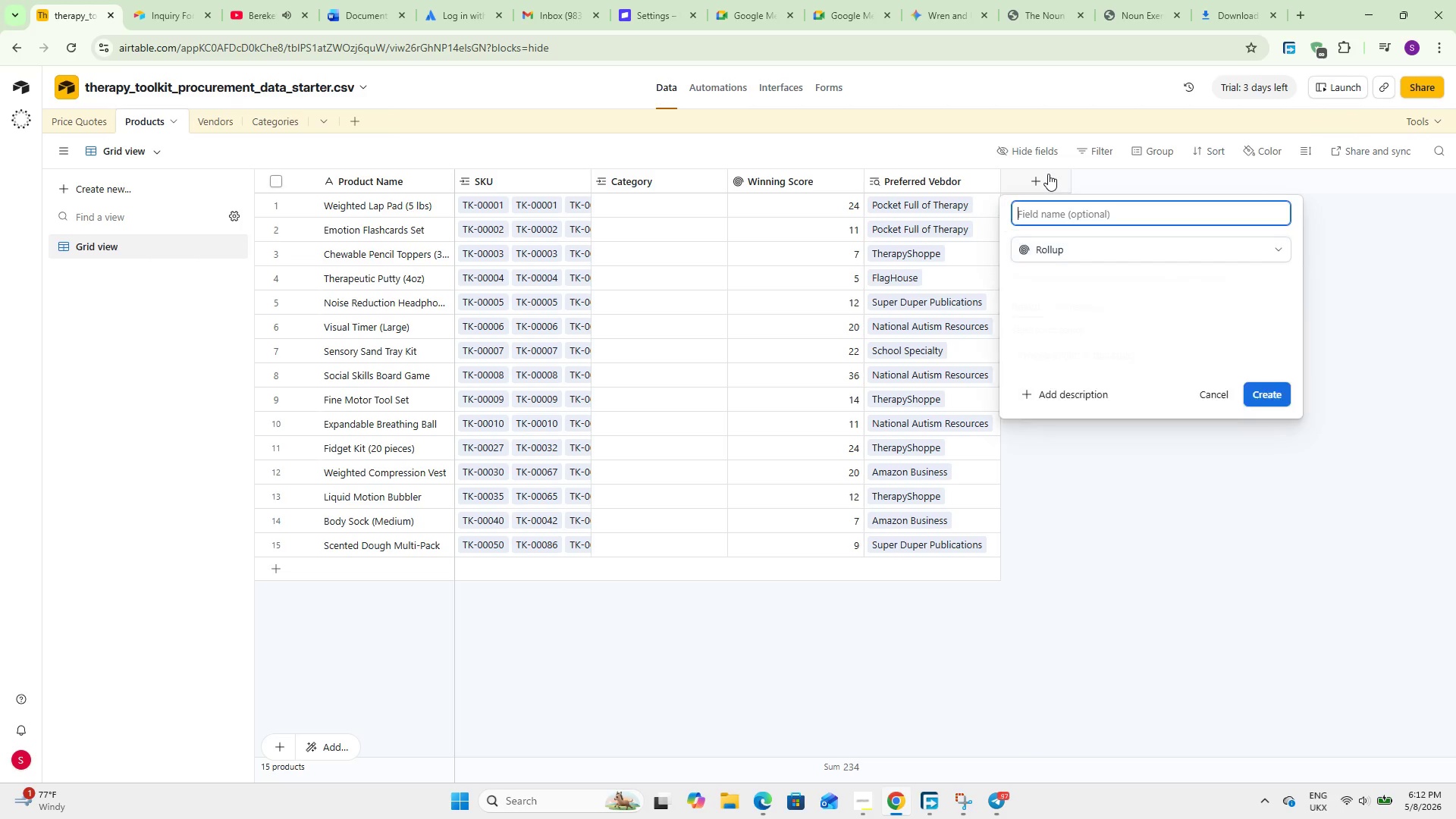 
key(Enter)
 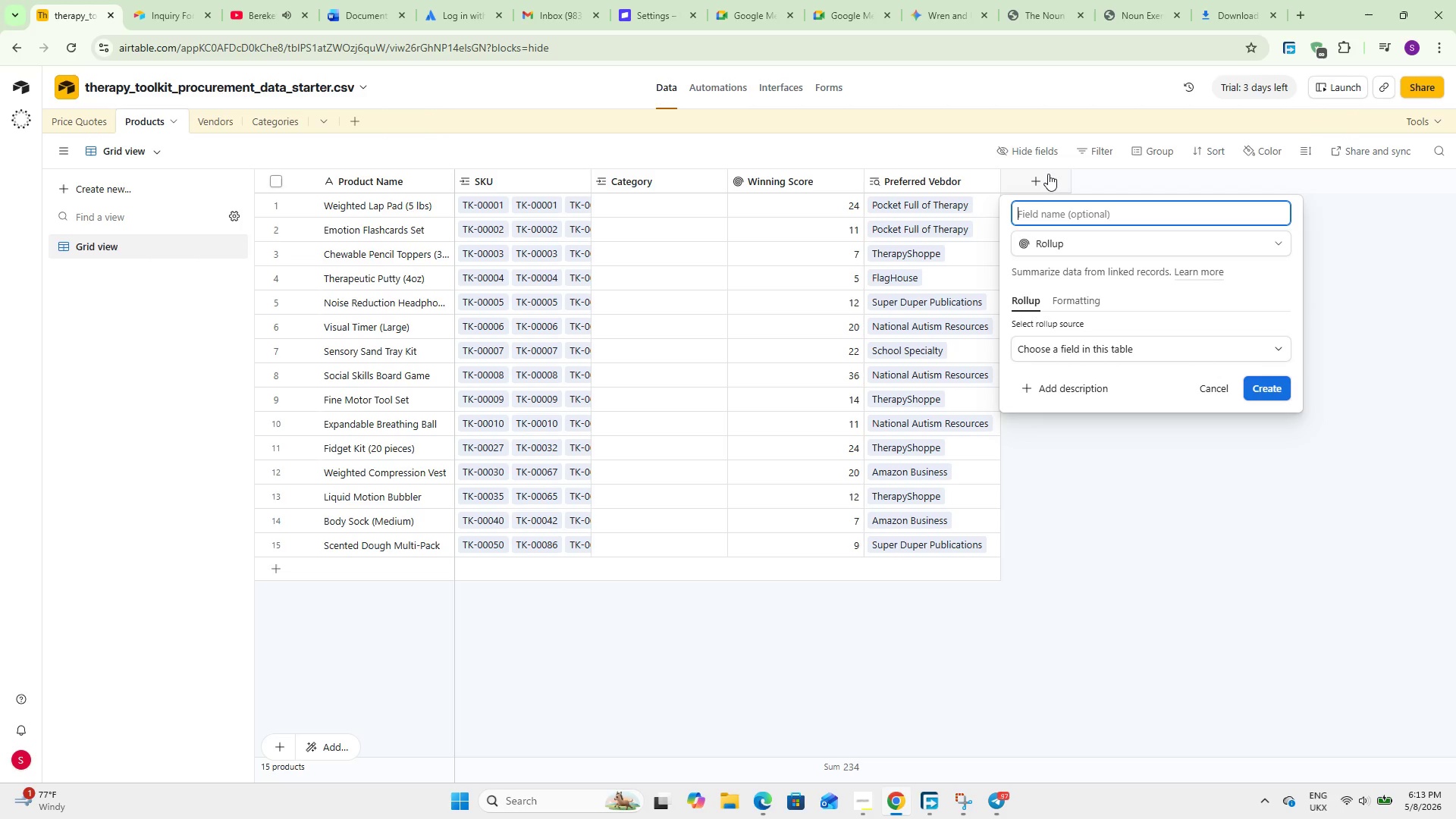 
wait(7.7)
 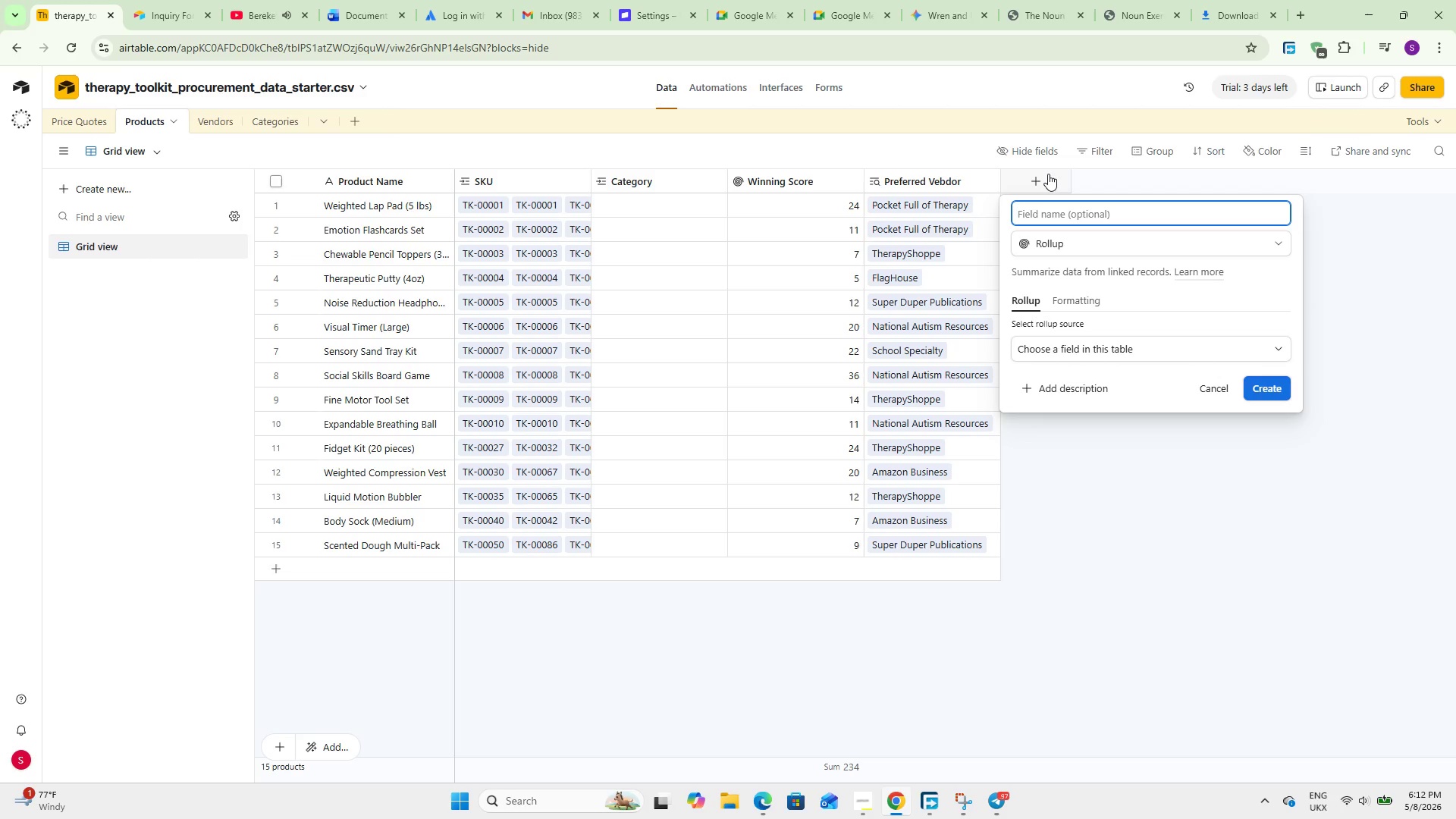 
type(Cu)
 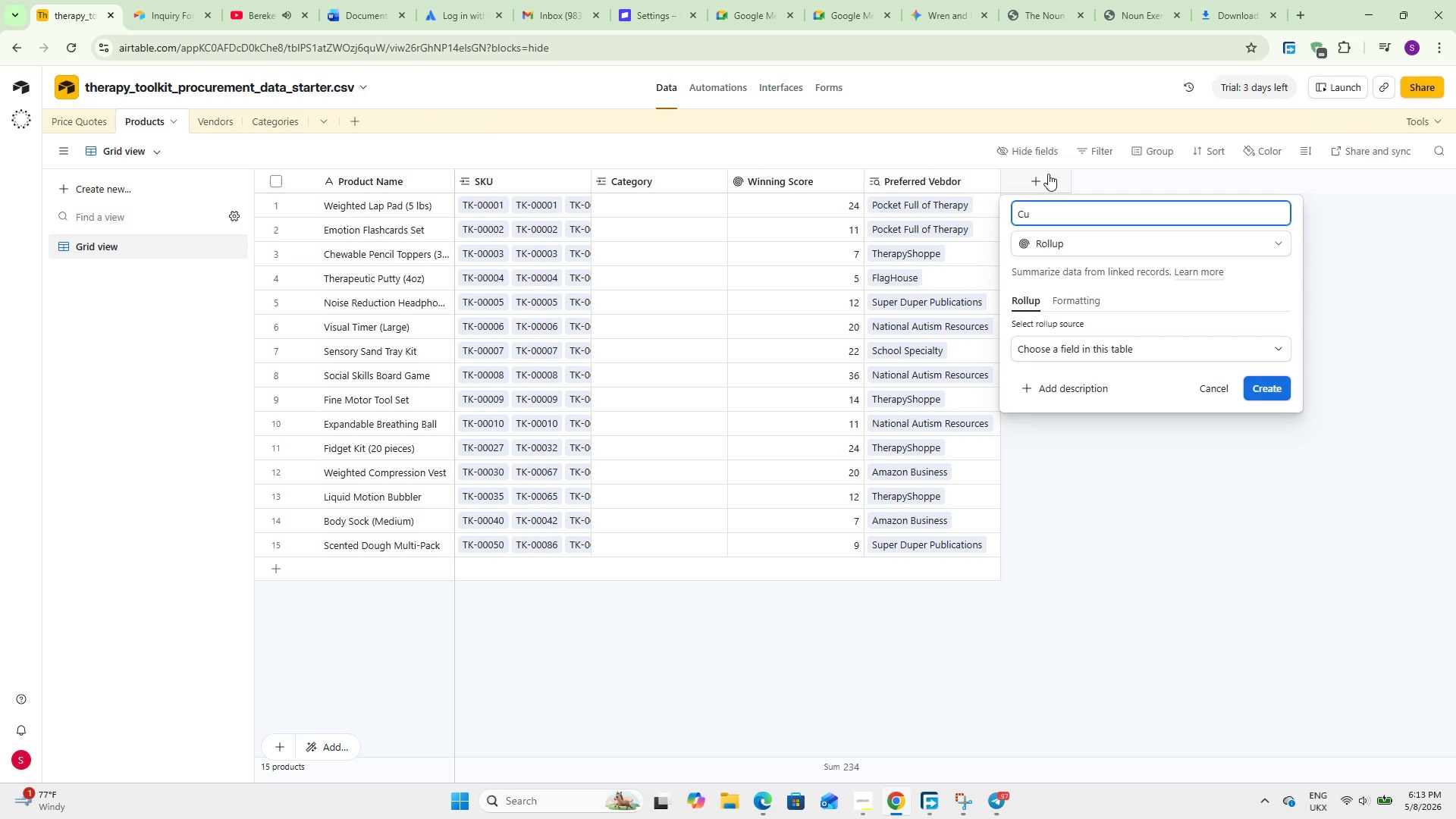 
type(rrent Unit Prin)
key(Backspace)
type(ce )
 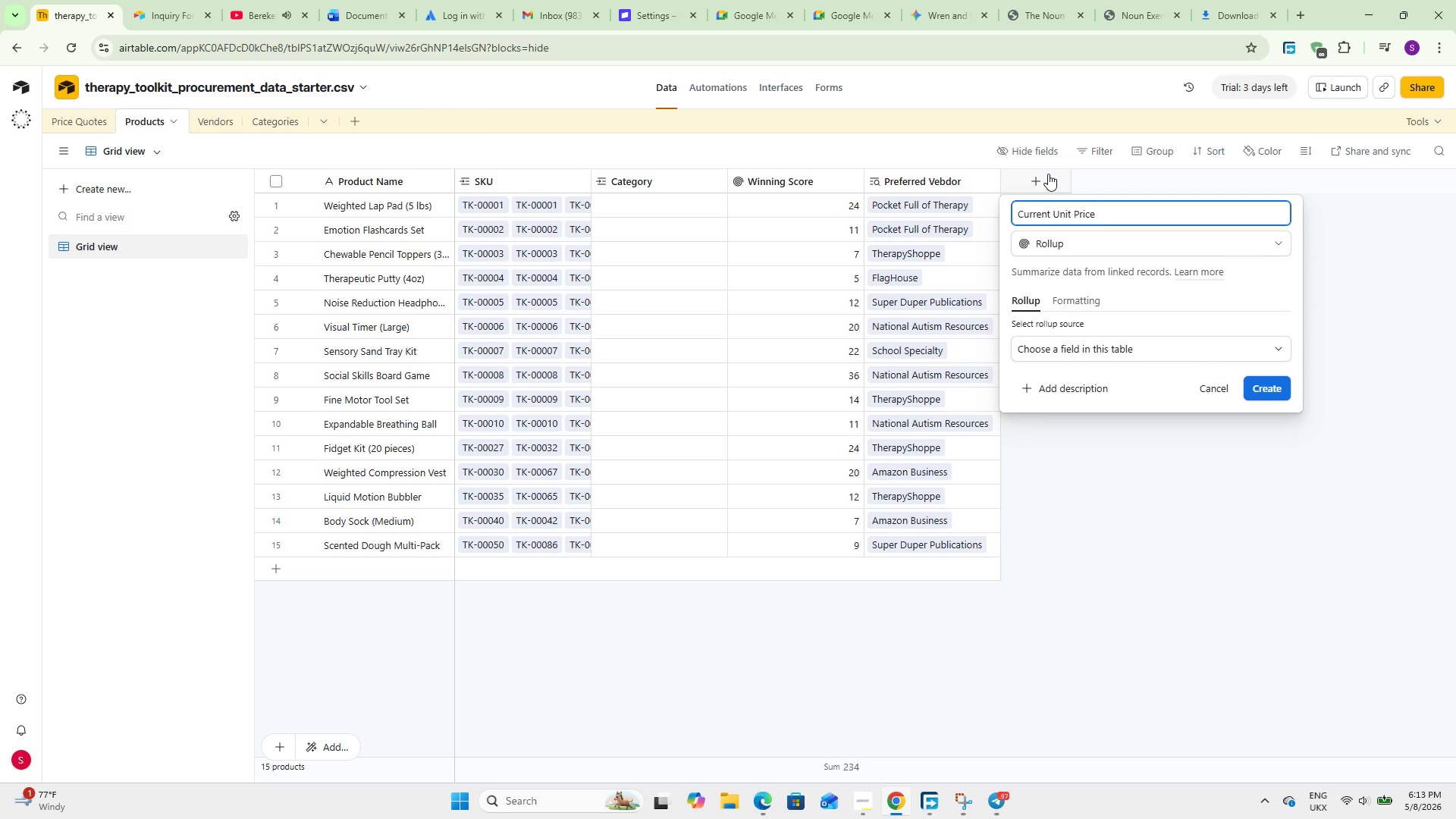 
left_click([1093, 343])
 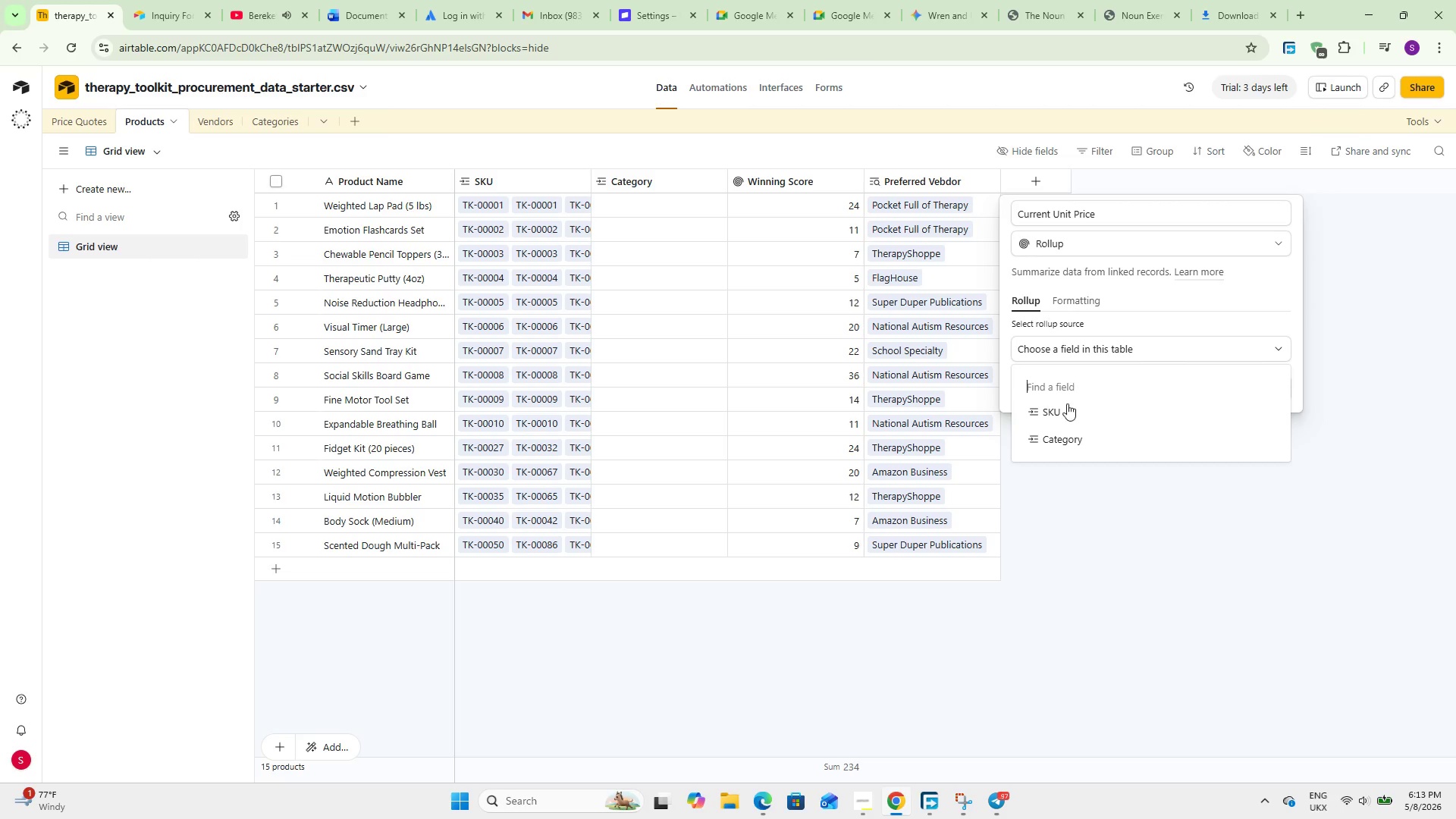 
left_click([1066, 406])
 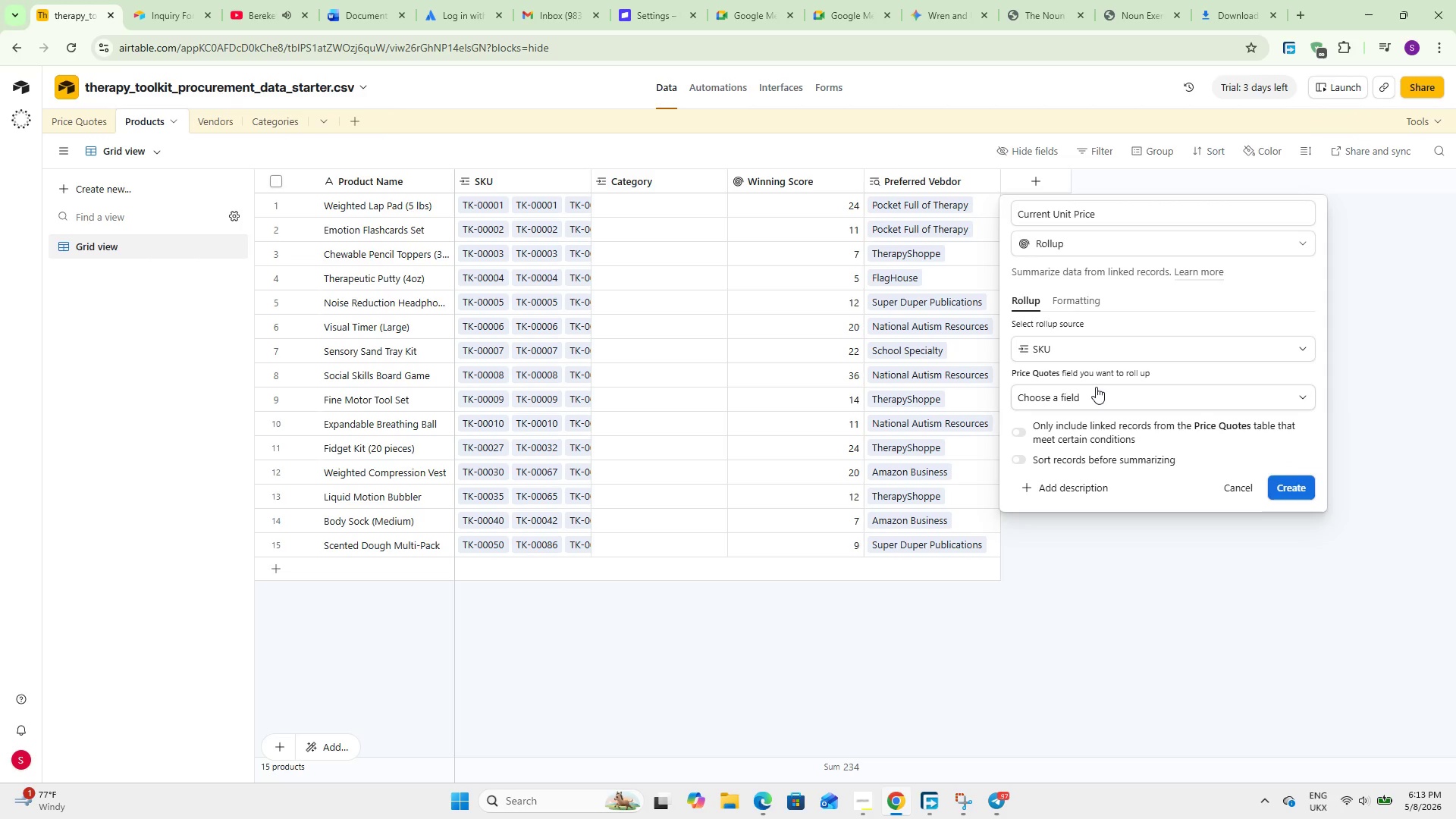 
wait(13.59)
 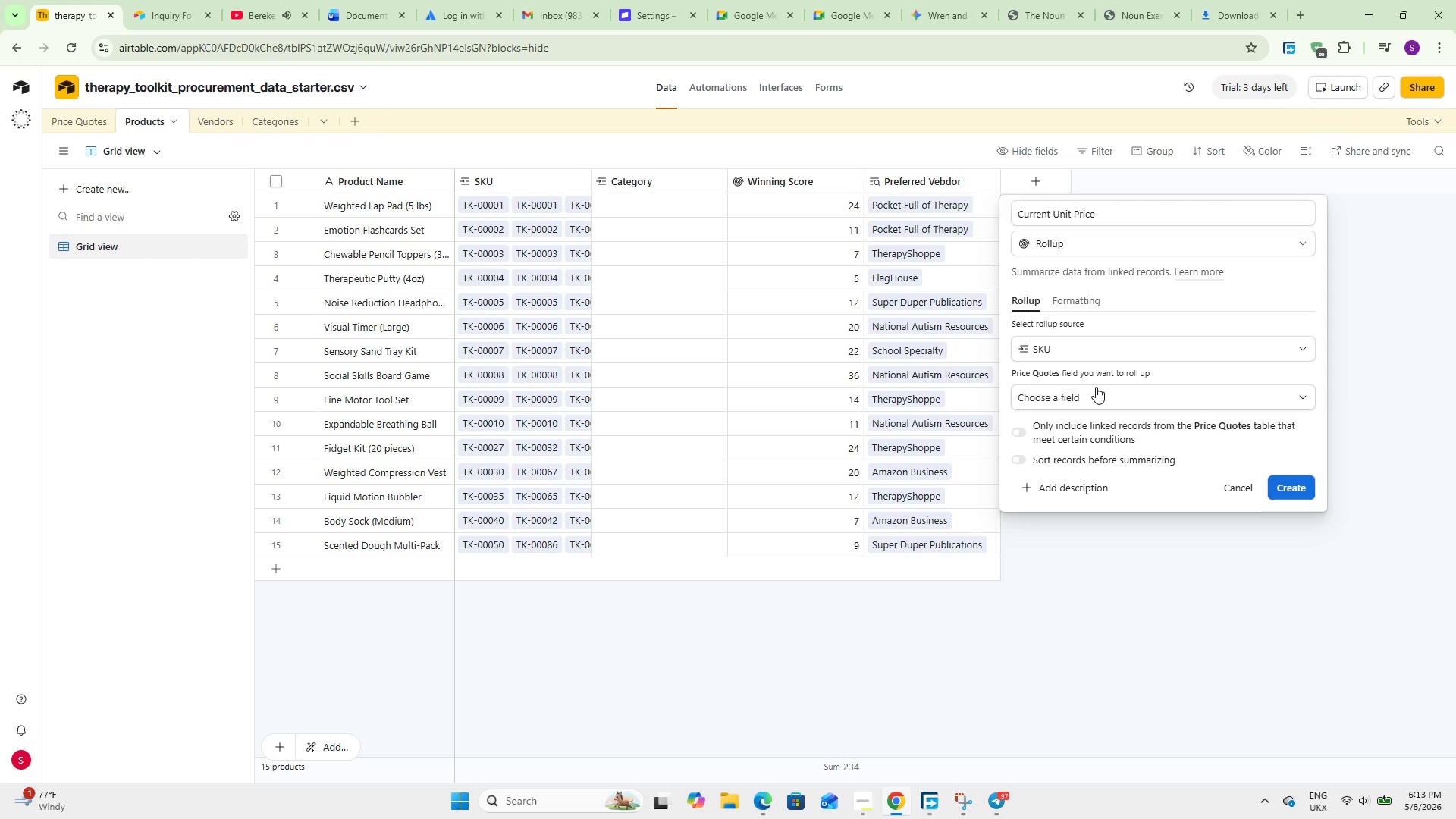 
double_click([1057, 212])
 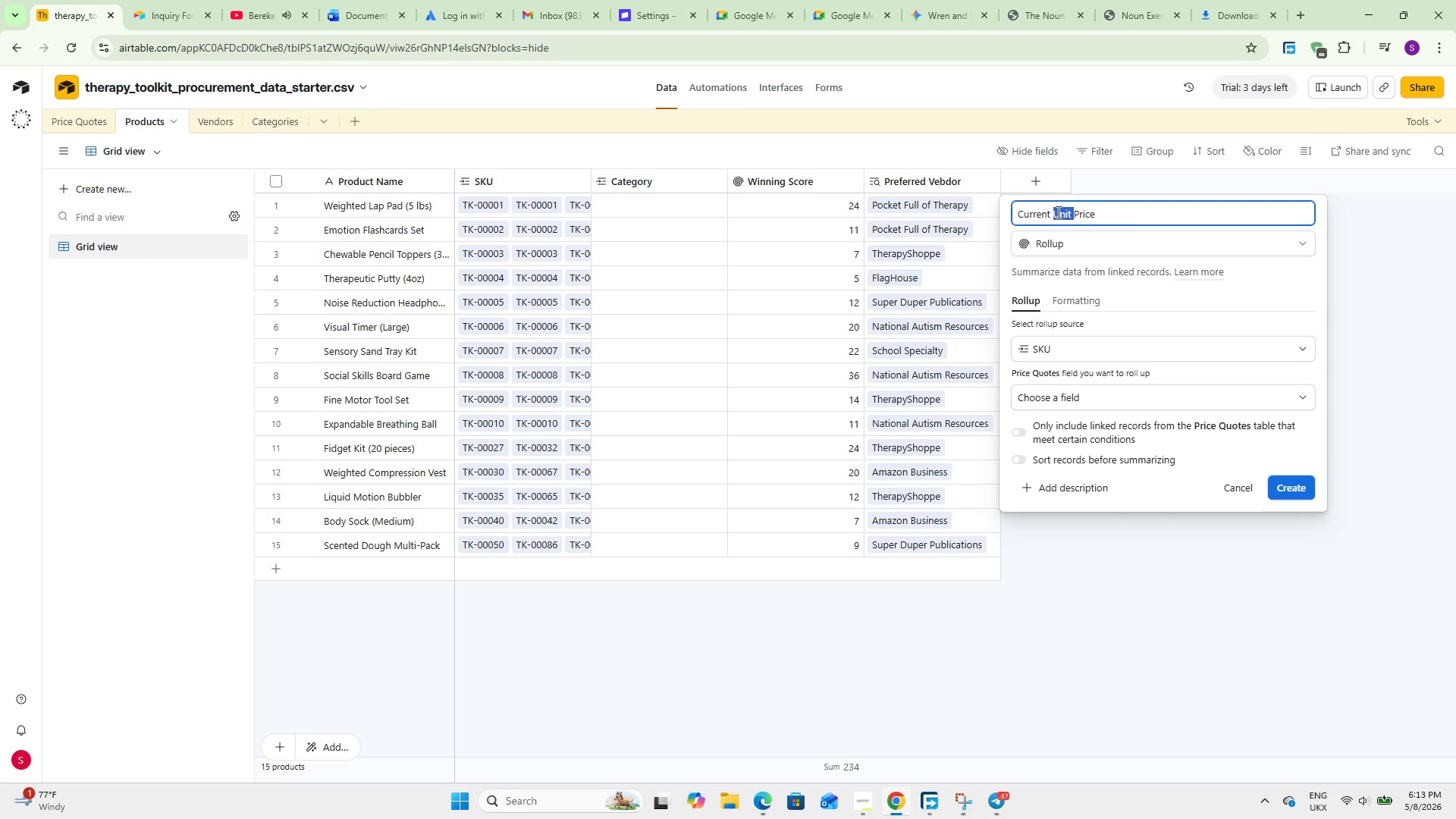 
triple_click([1057, 212])
 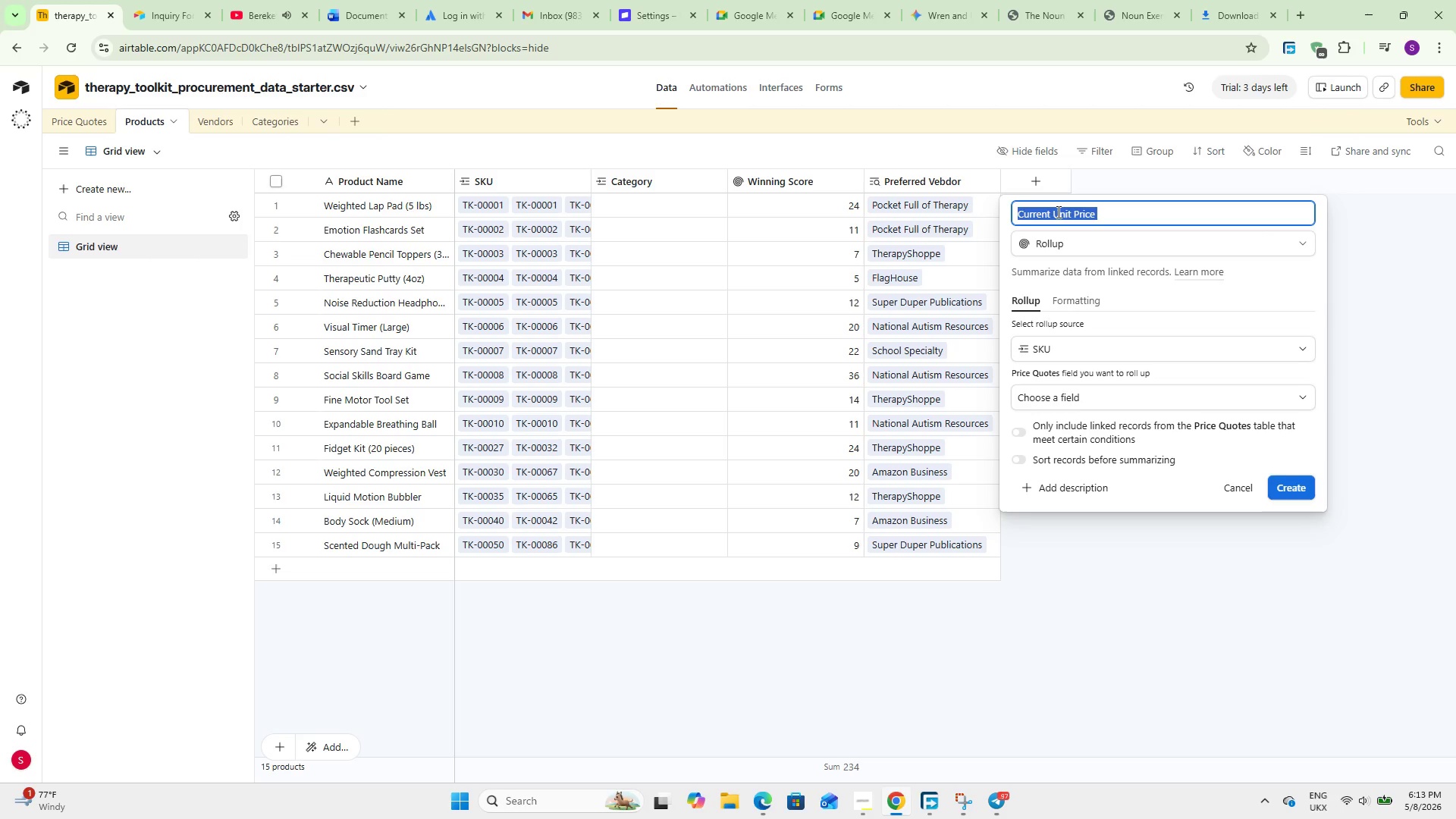 
type(Min Price)
 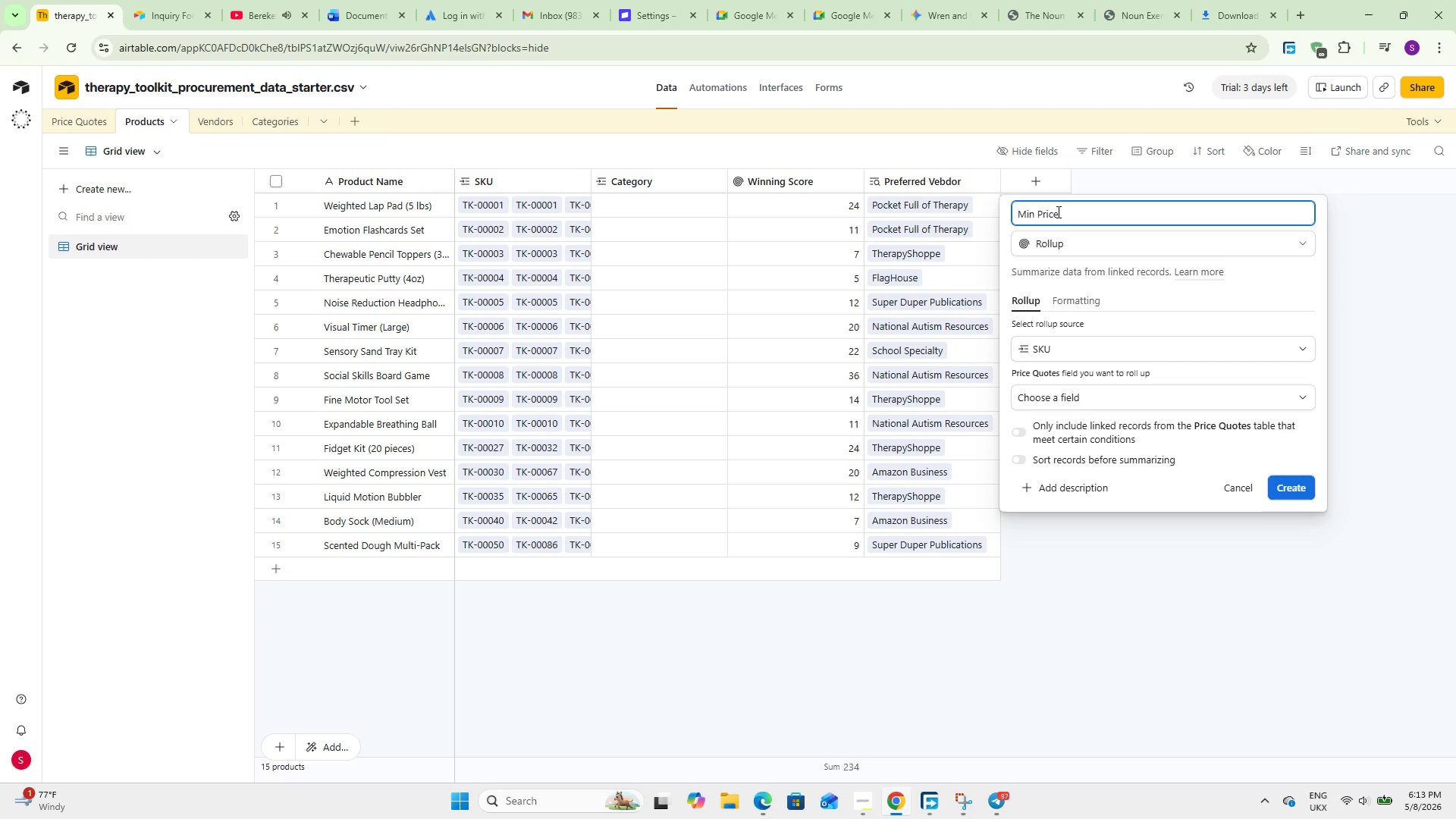 
left_click([1071, 394])
 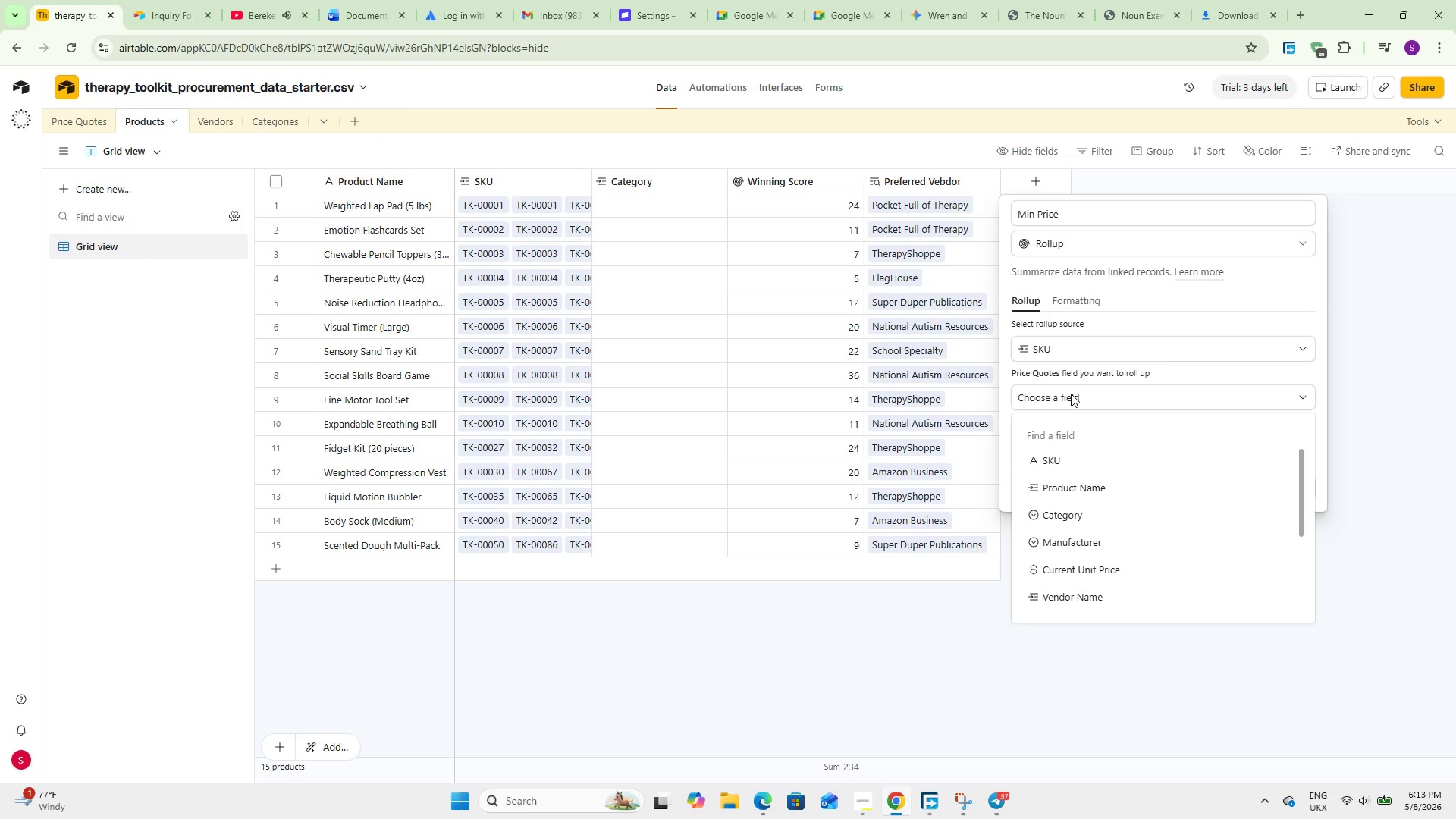 
scroll: coordinate [1080, 536], scroll_direction: down, amount: 6.0
 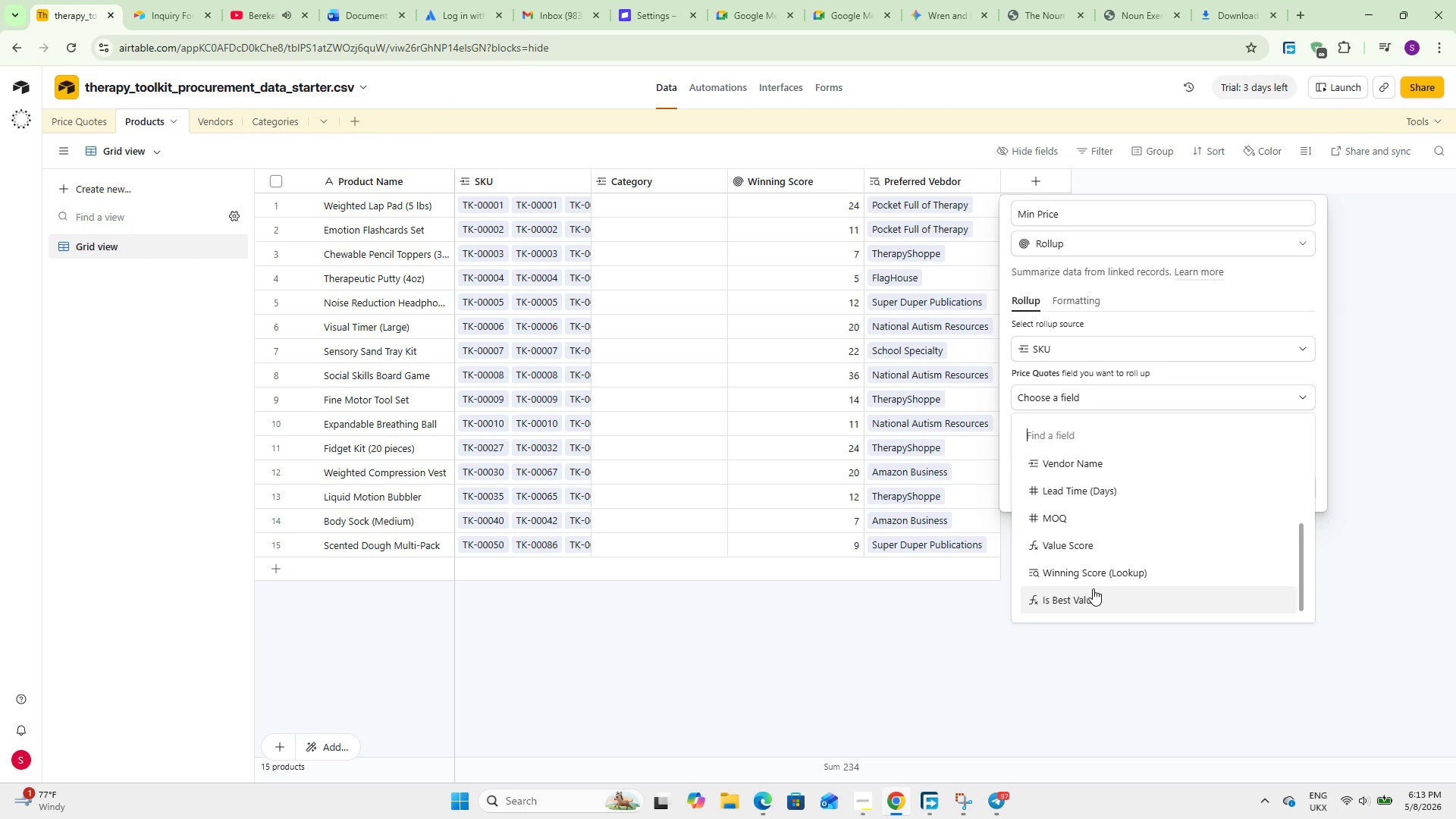 
scroll: coordinate [1093, 588], scroll_direction: up, amount: 2.0
 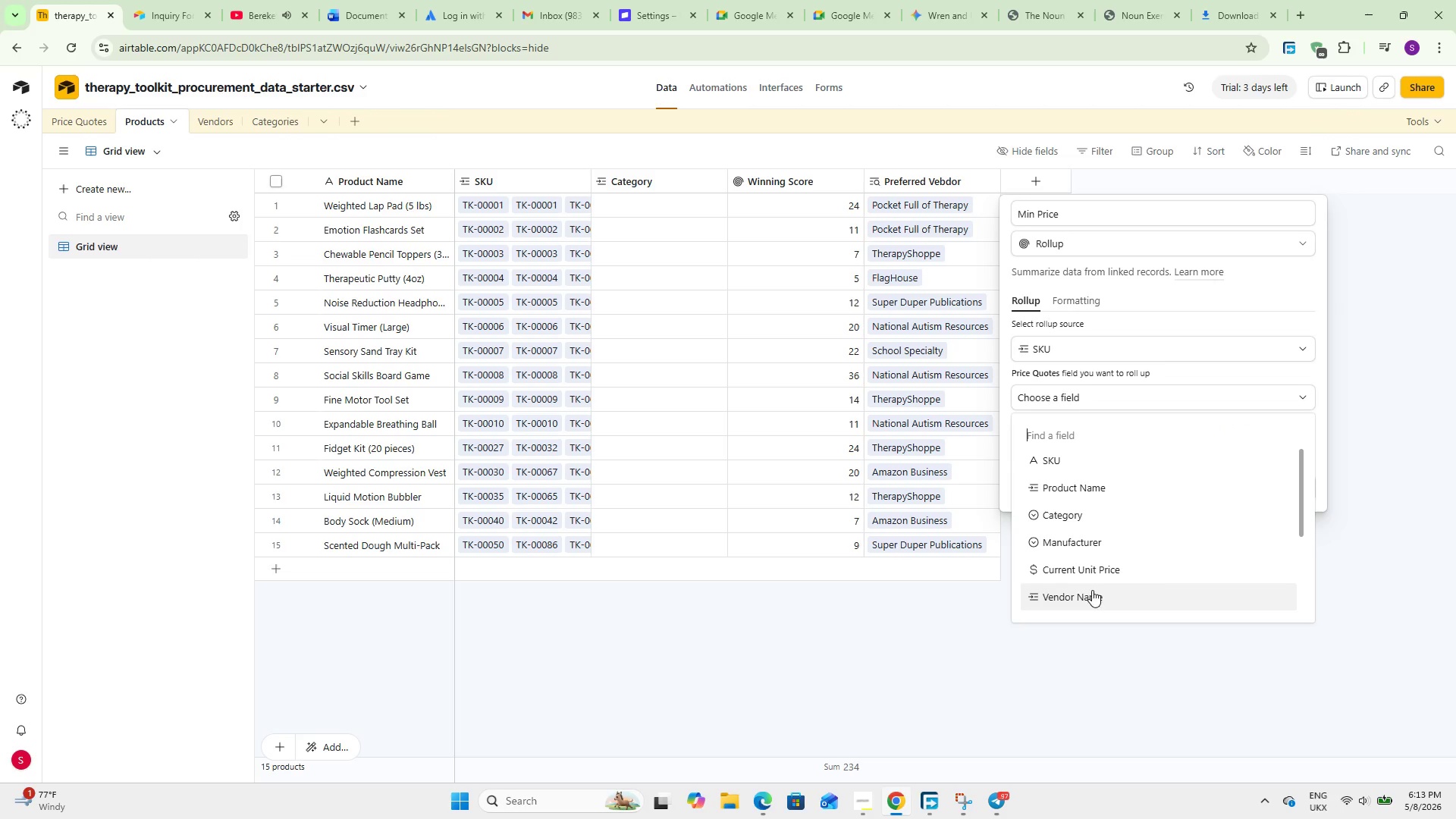 
left_click([1087, 569])
 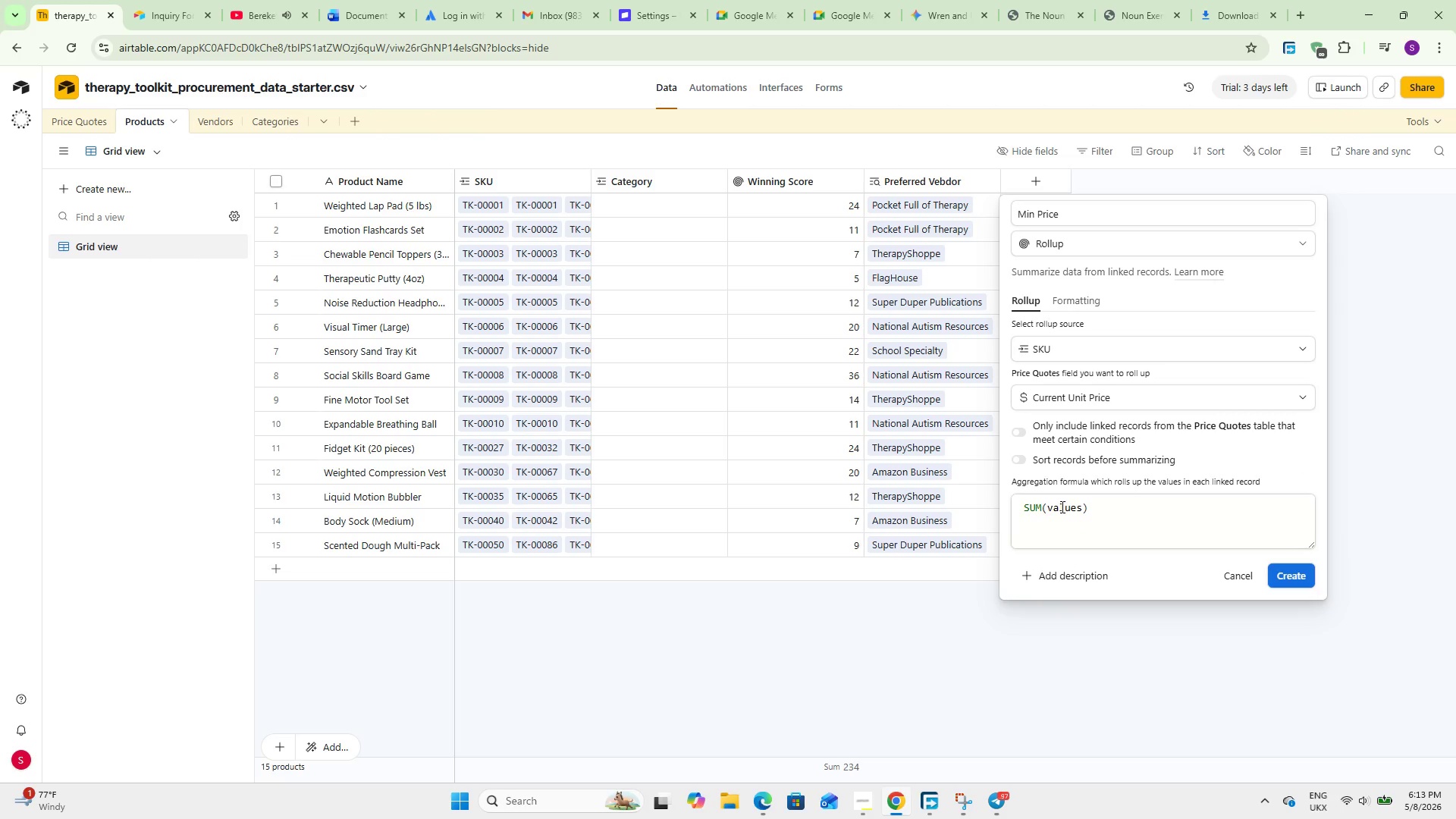 
double_click([1061, 507])
 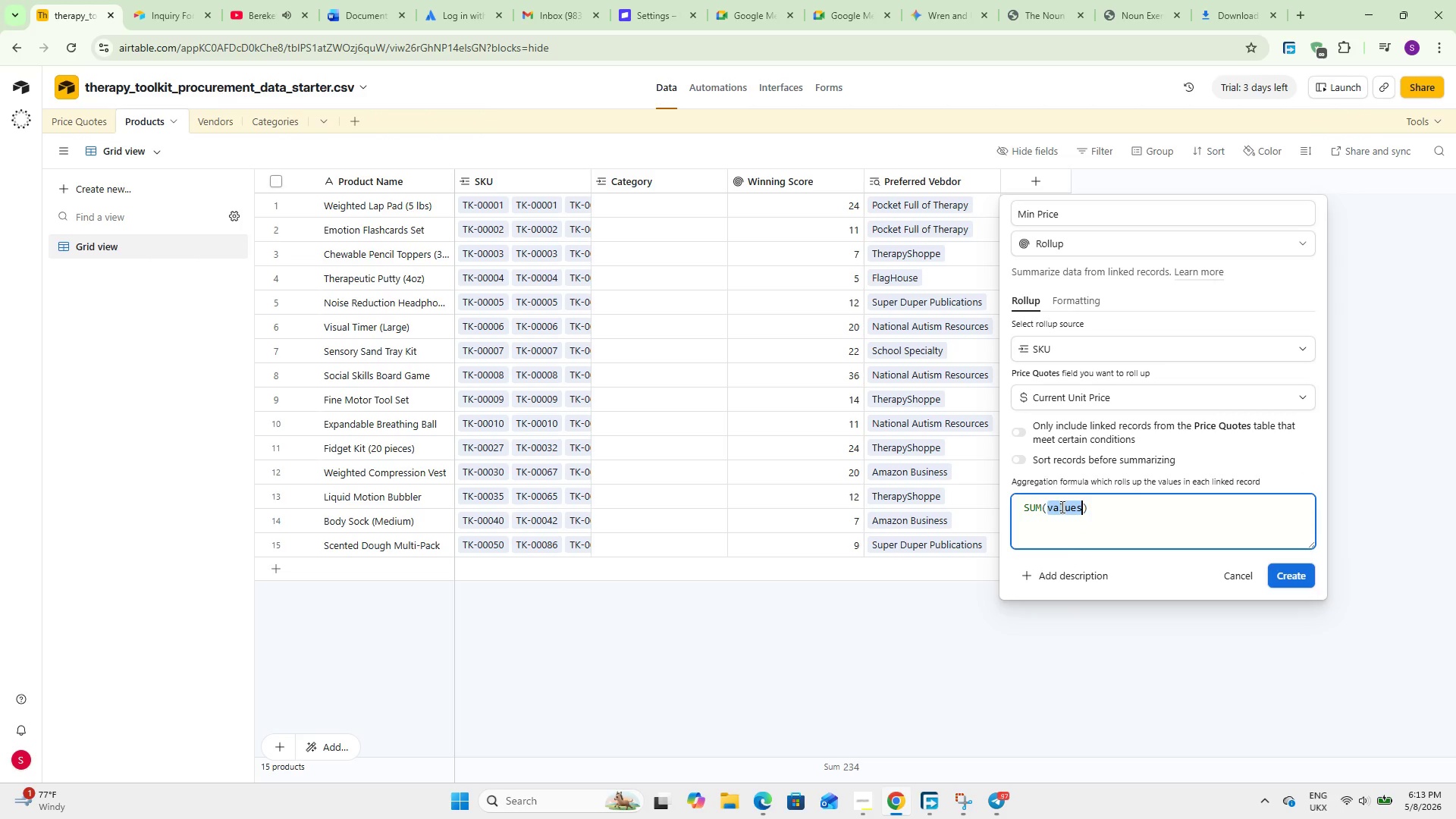 
triple_click([1061, 507])
 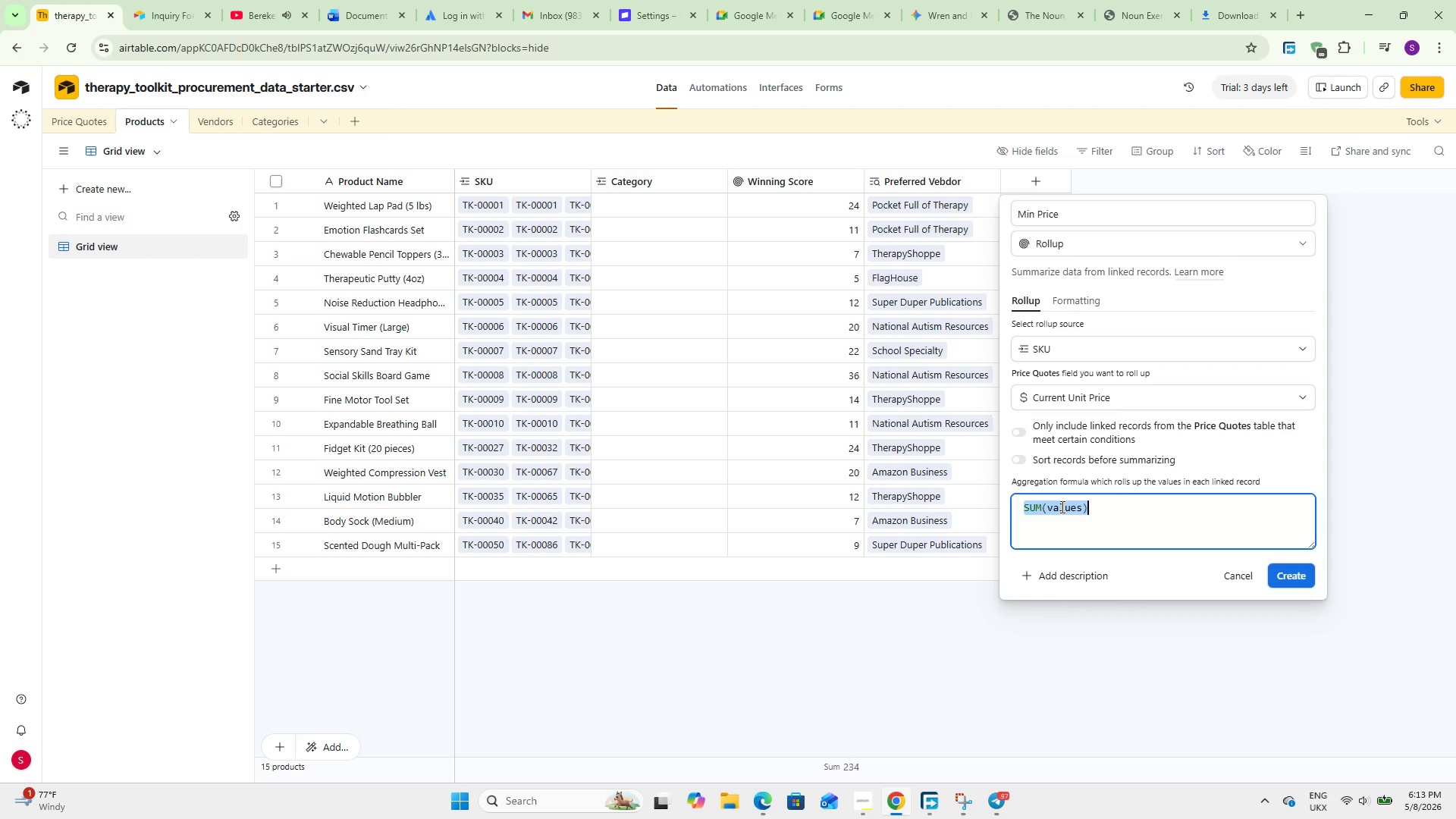 
key(Backspace)
type(MIN)
 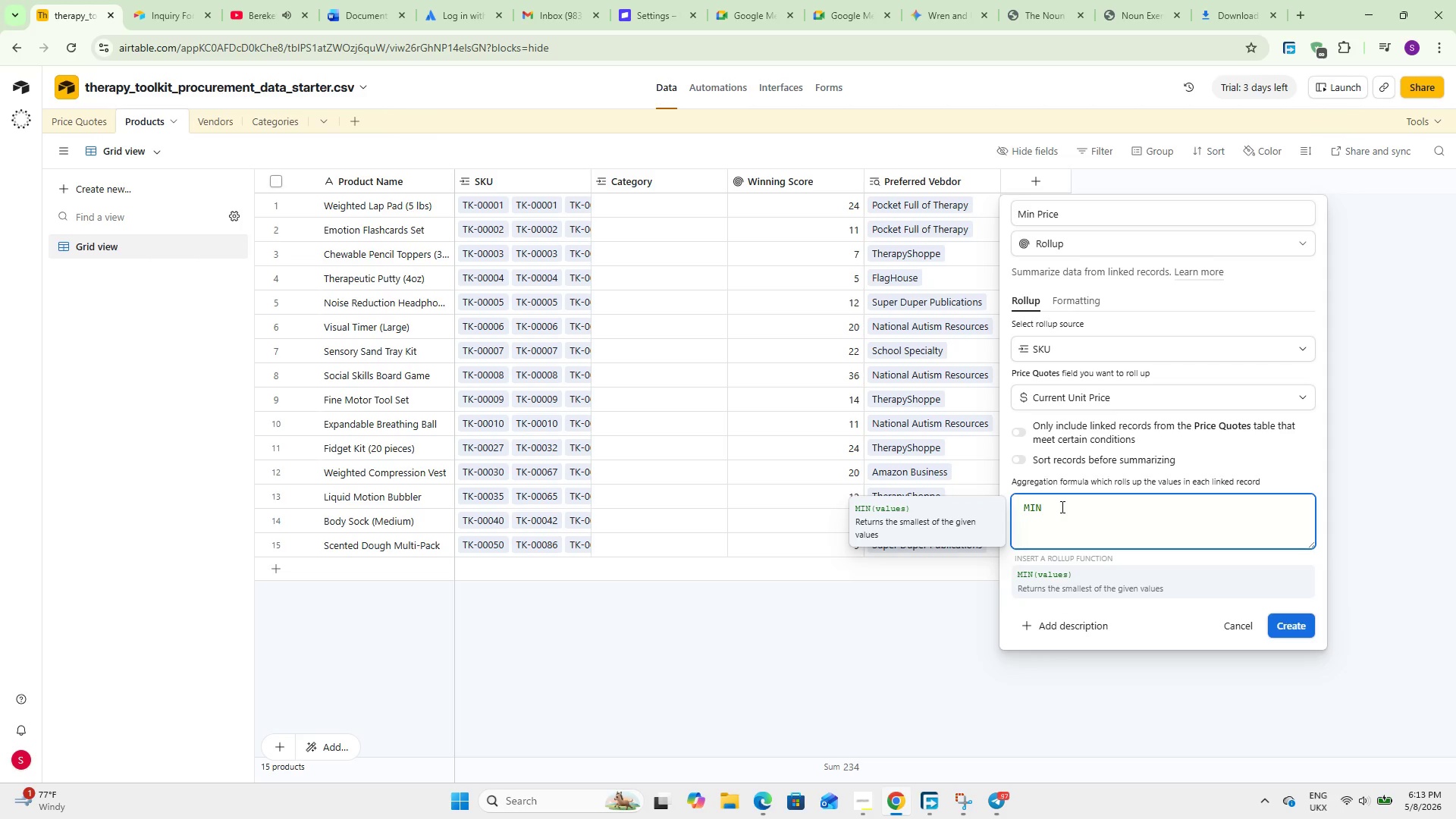 
key(Enter)
 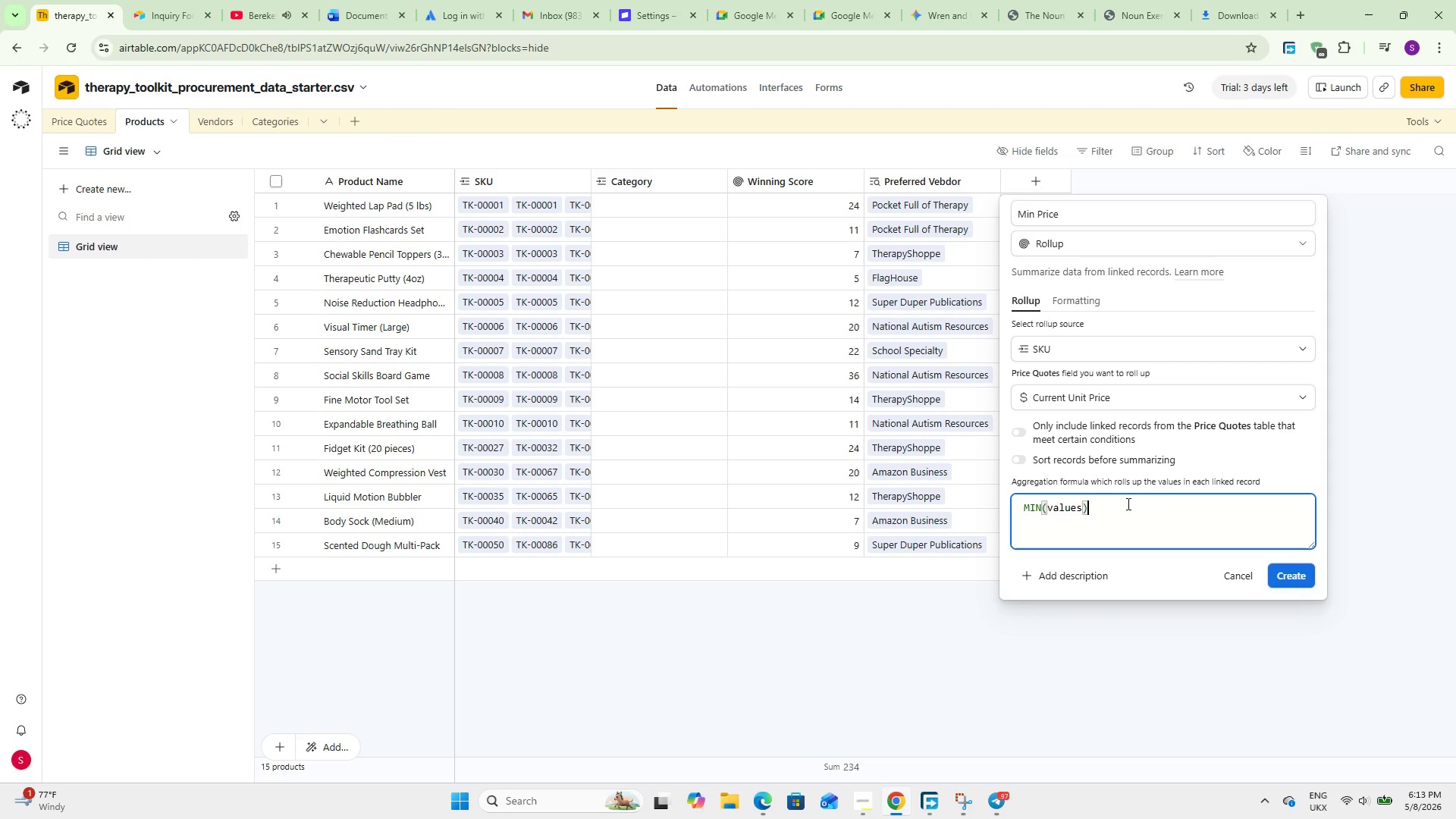 
left_click([1288, 573])
 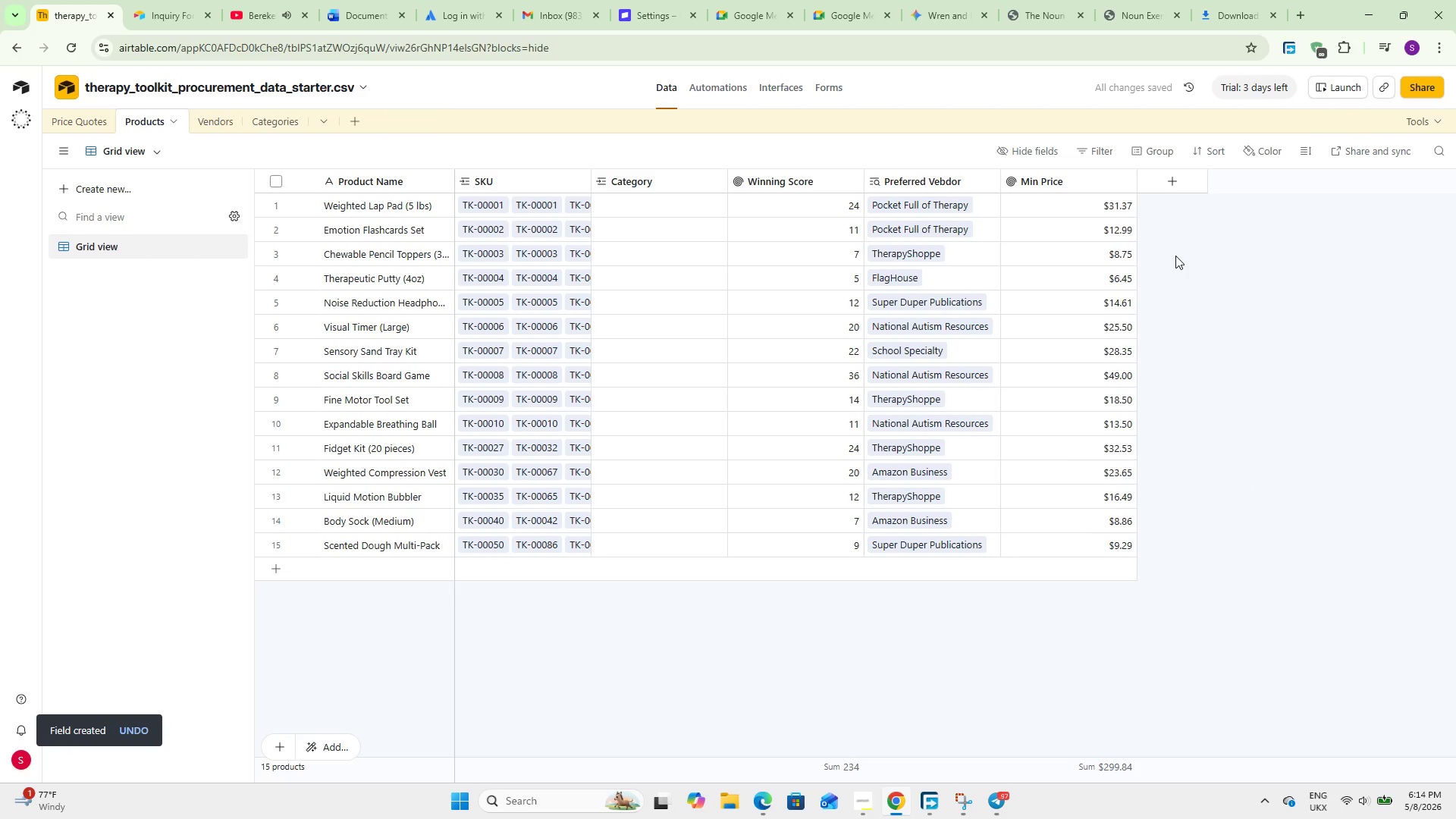 
wait(6.99)
 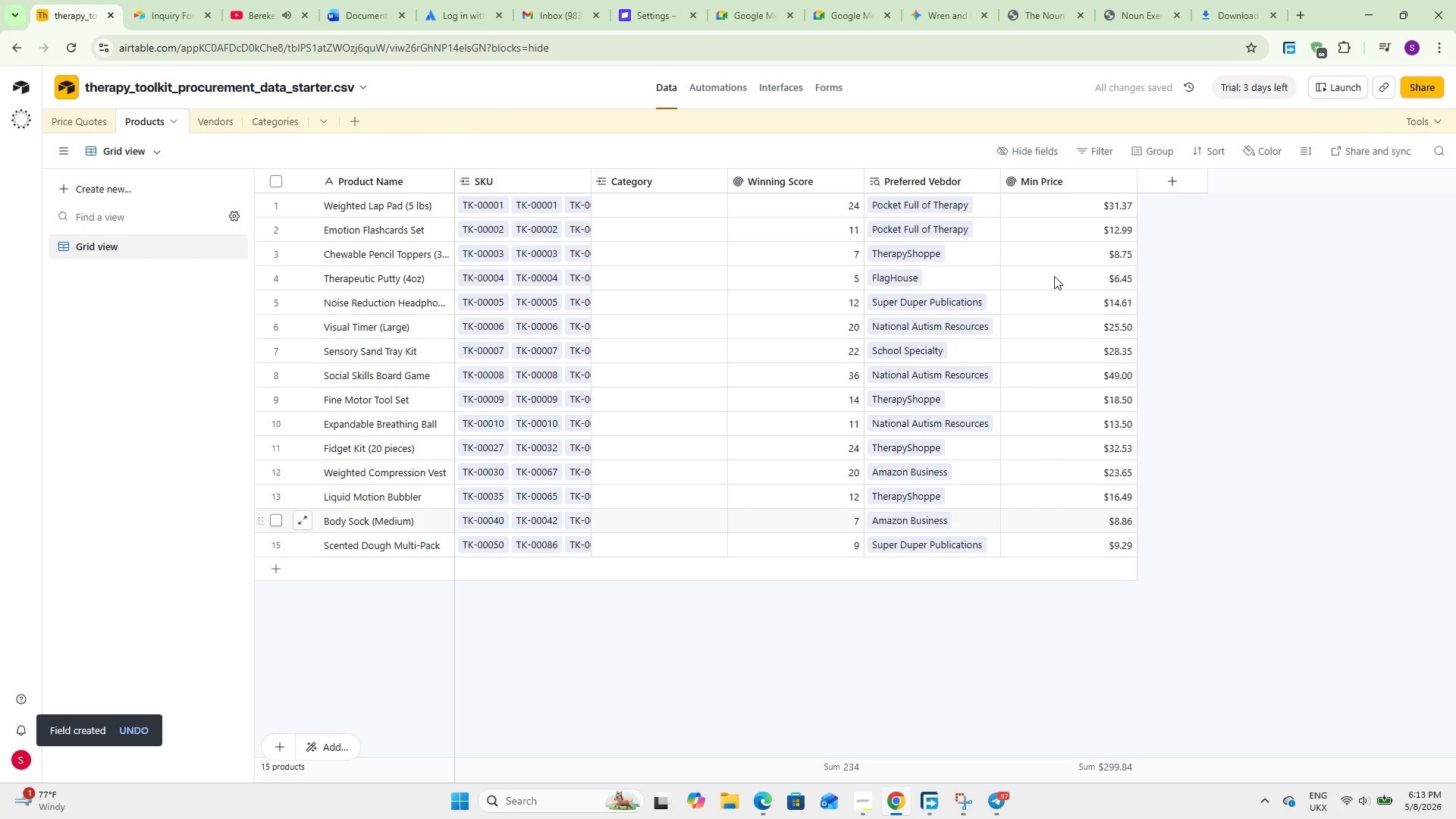 
left_click([1175, 177])
 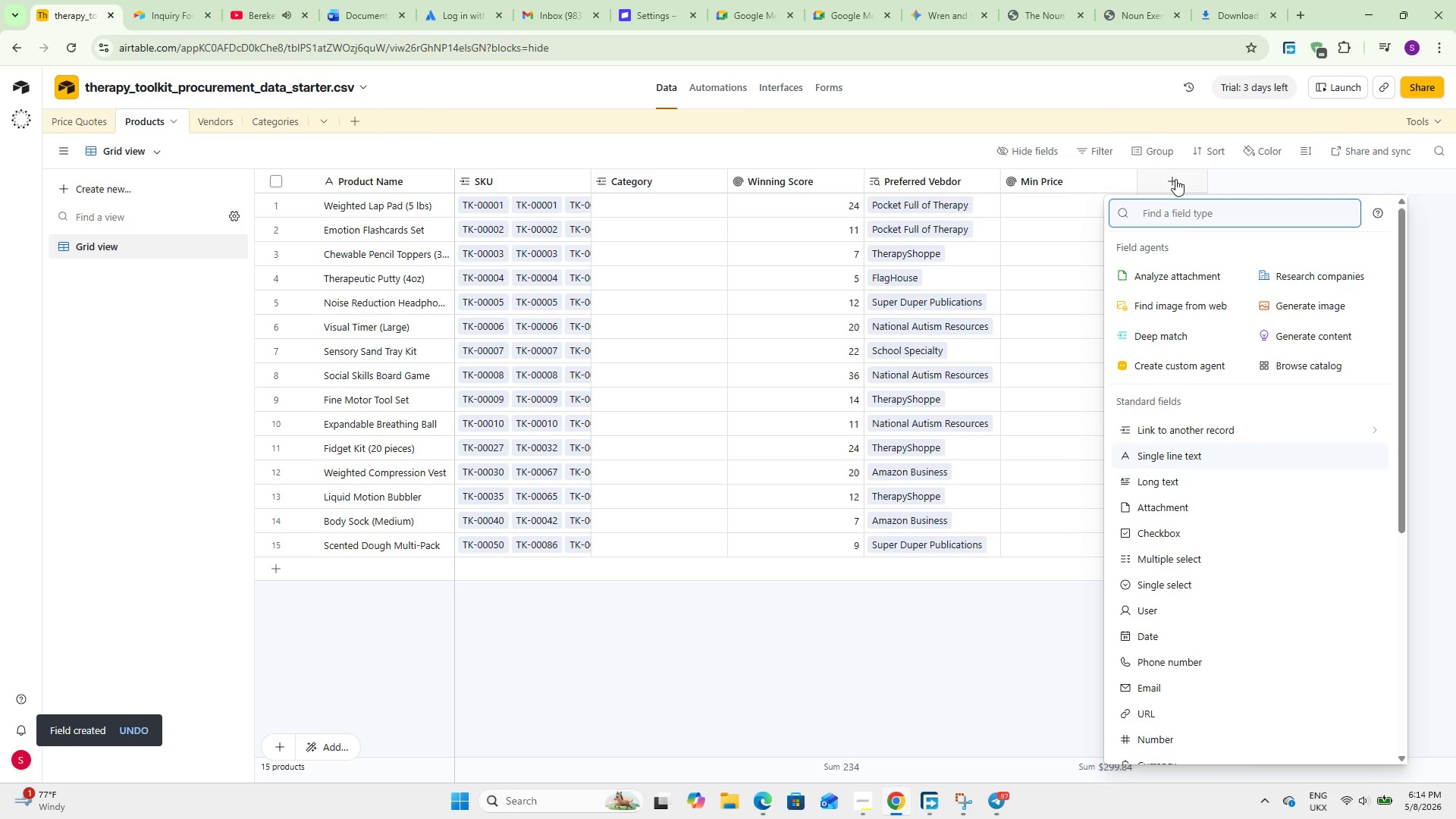 
type(roll)
 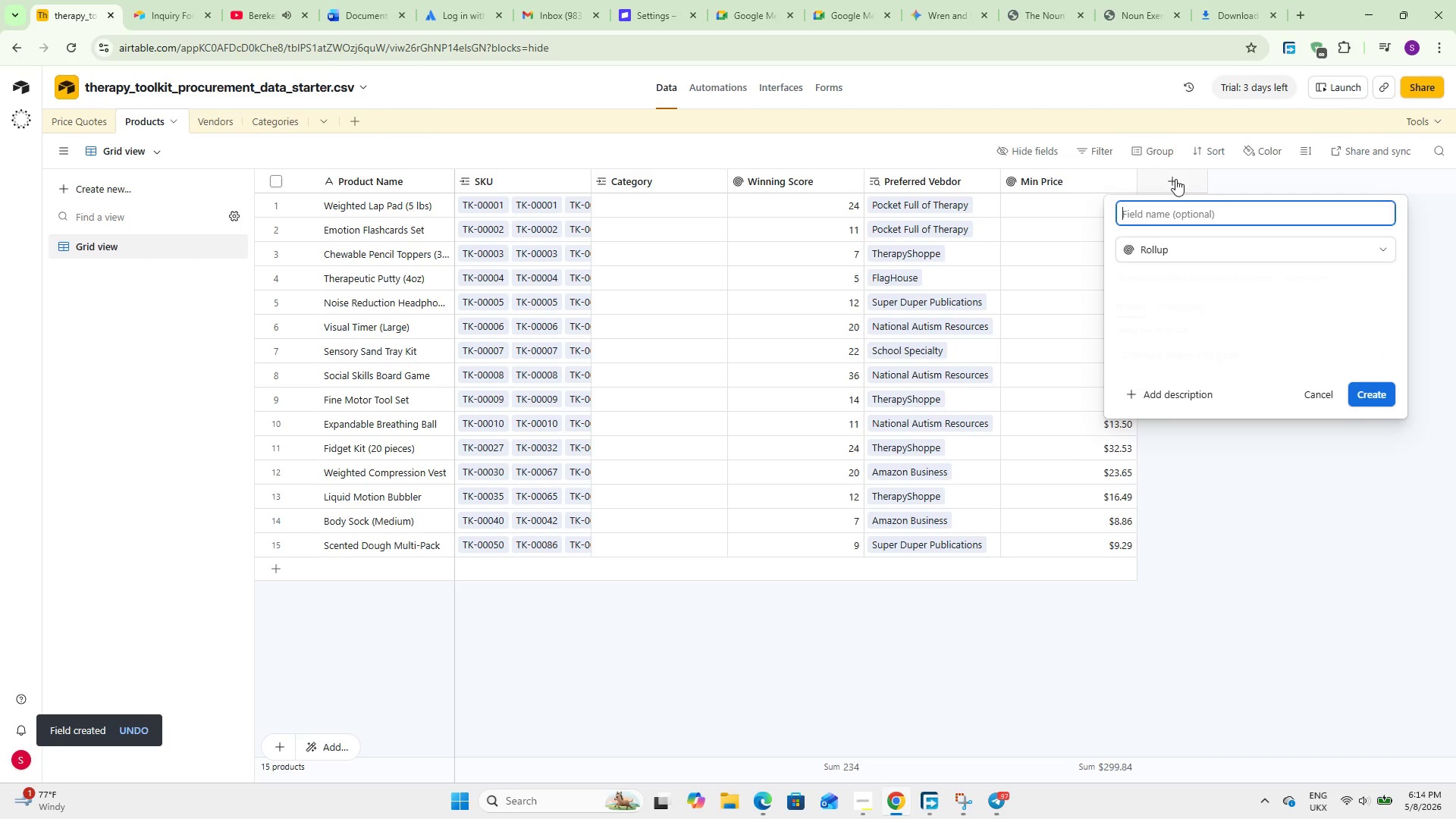 
key(Enter)
 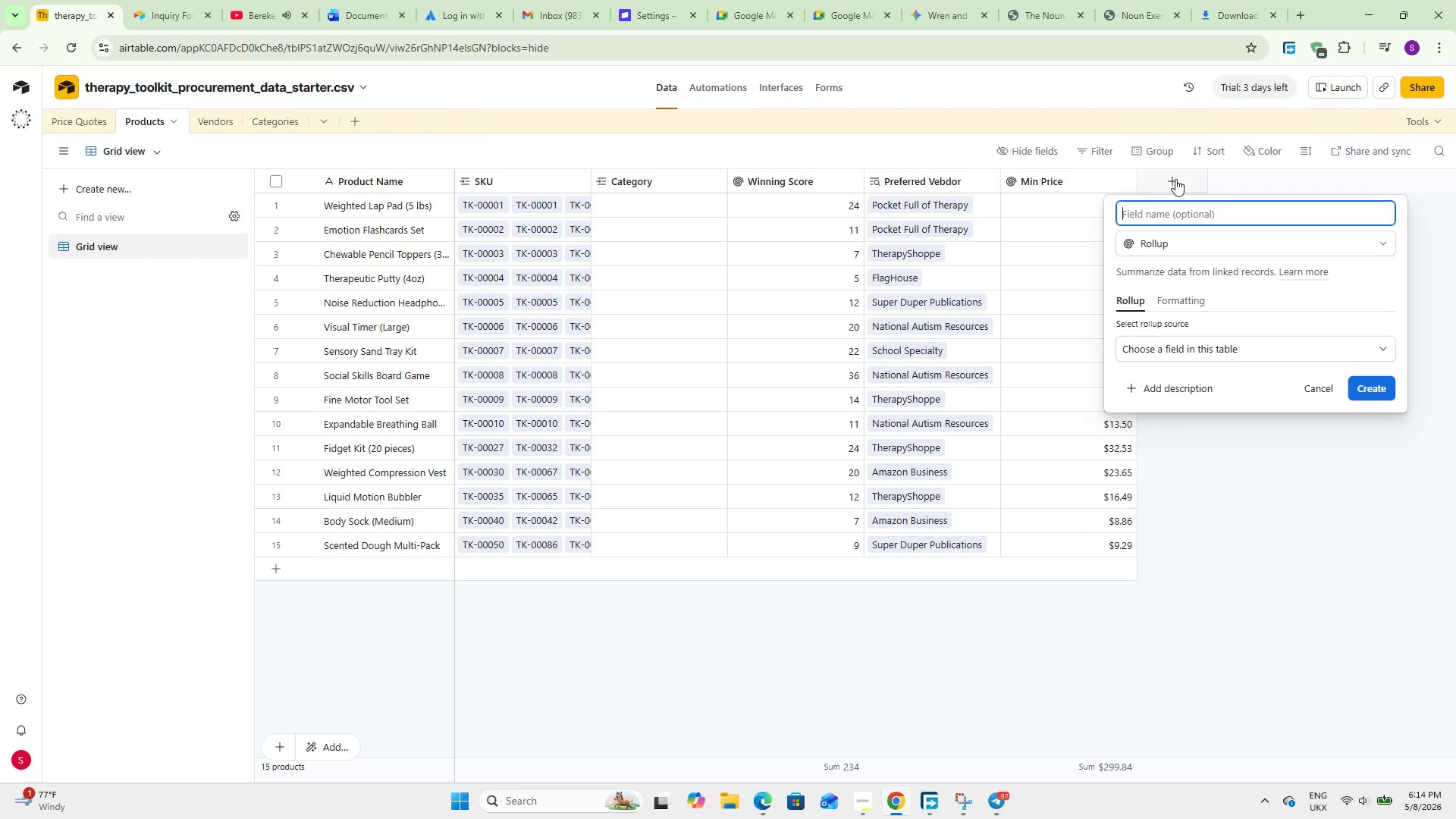 
type(Max Price)
 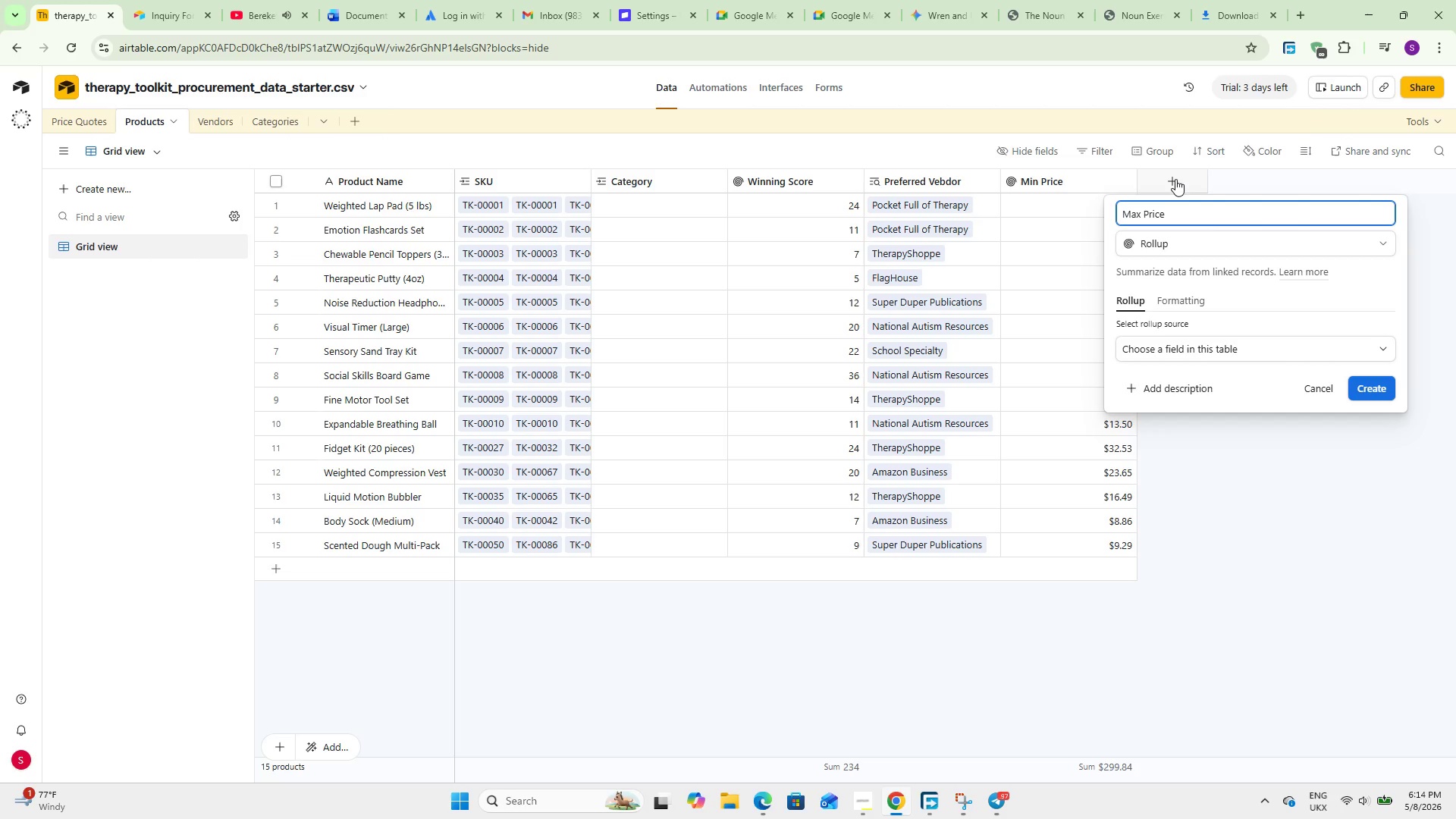 
left_click([1208, 350])
 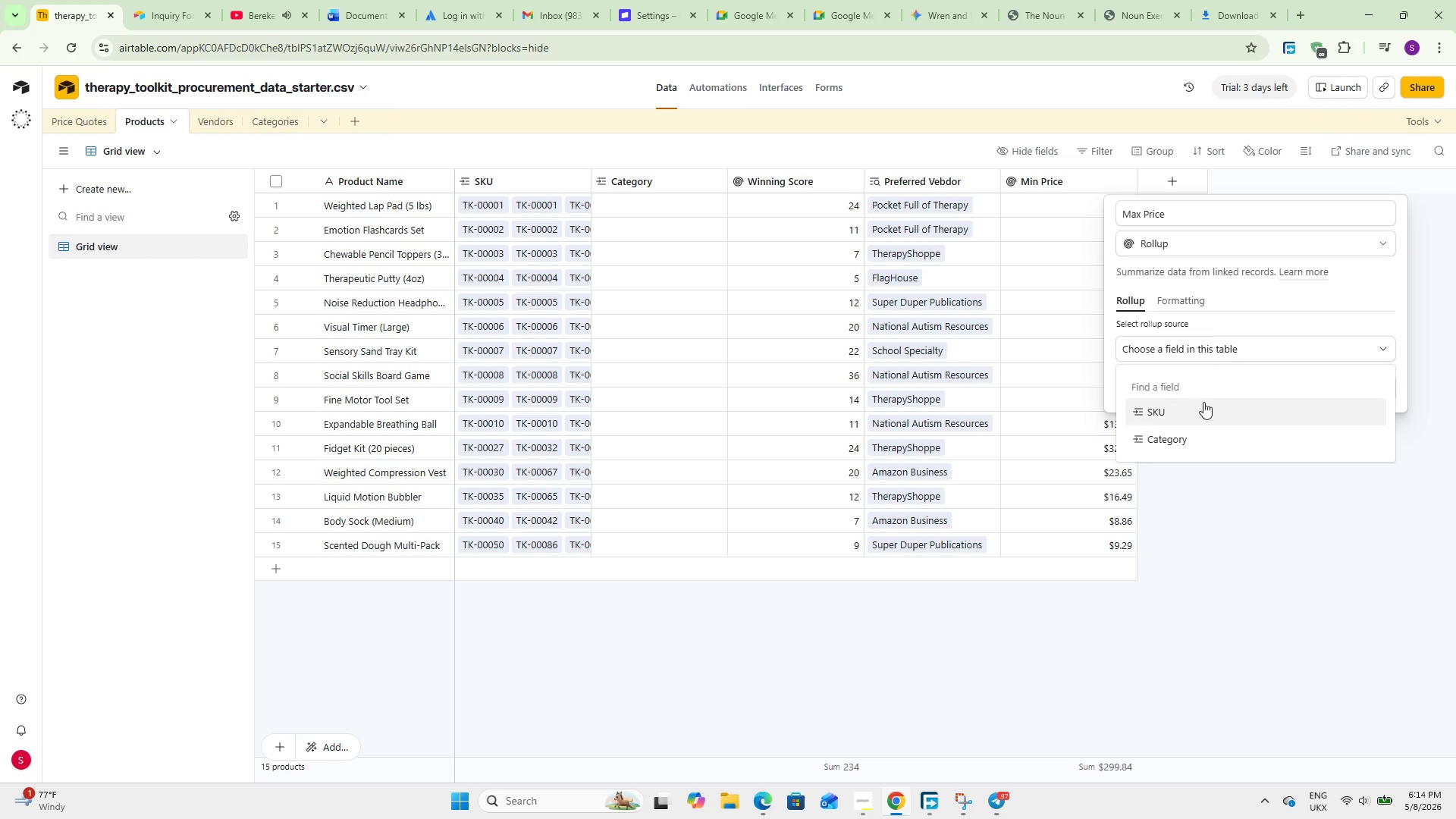 
left_click([1197, 412])
 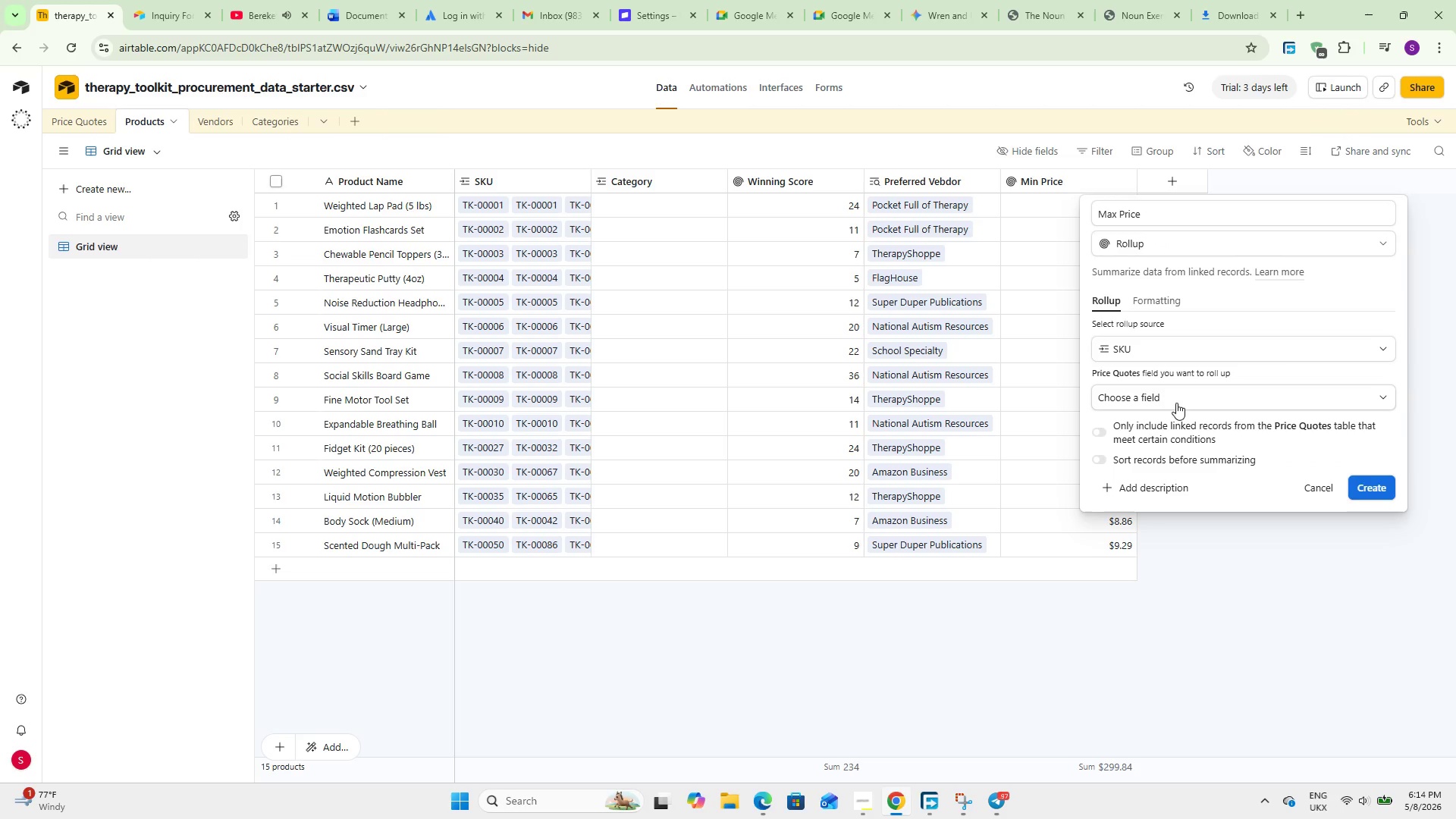 
left_click([1176, 403])
 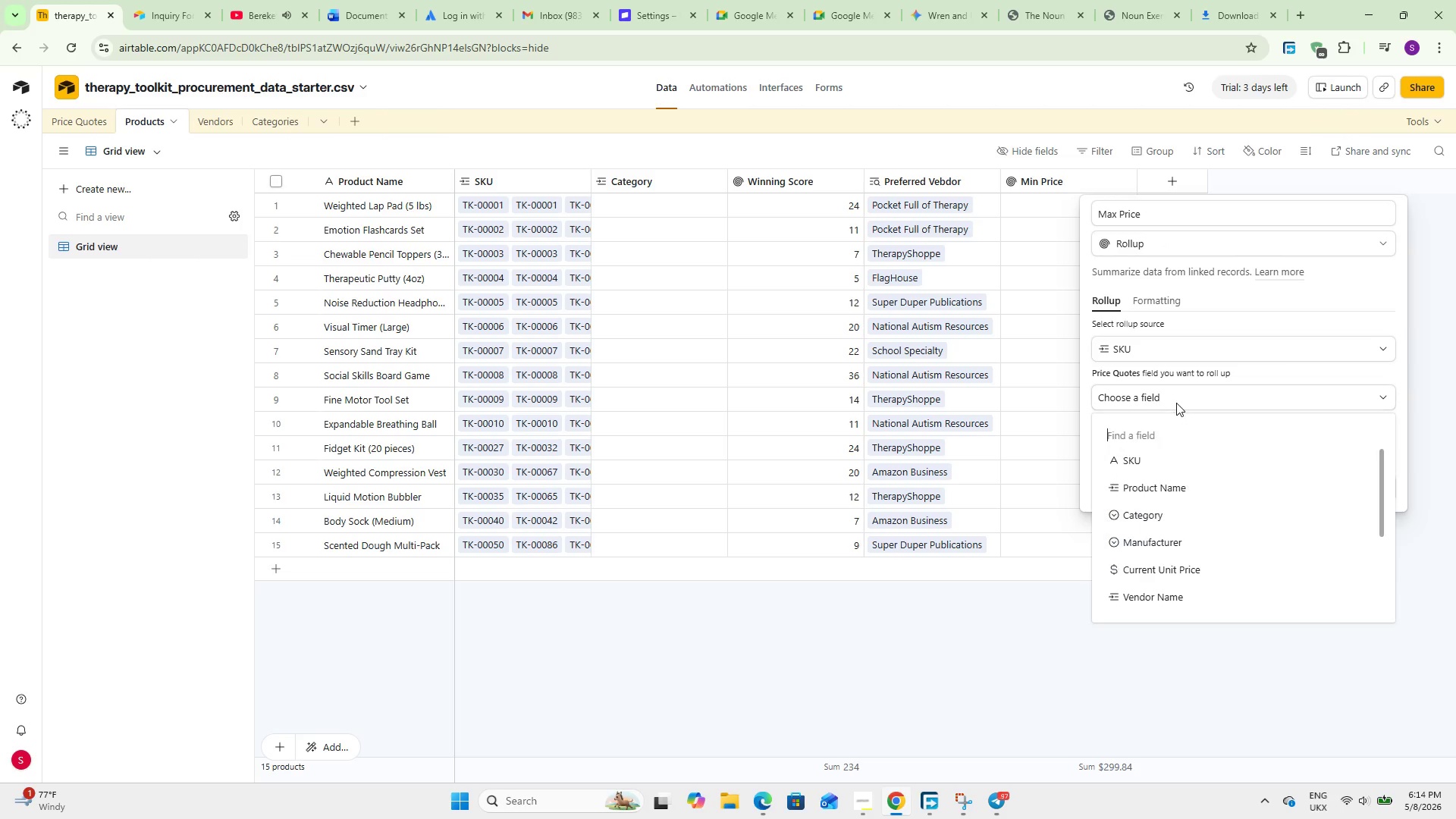 
key(C)
 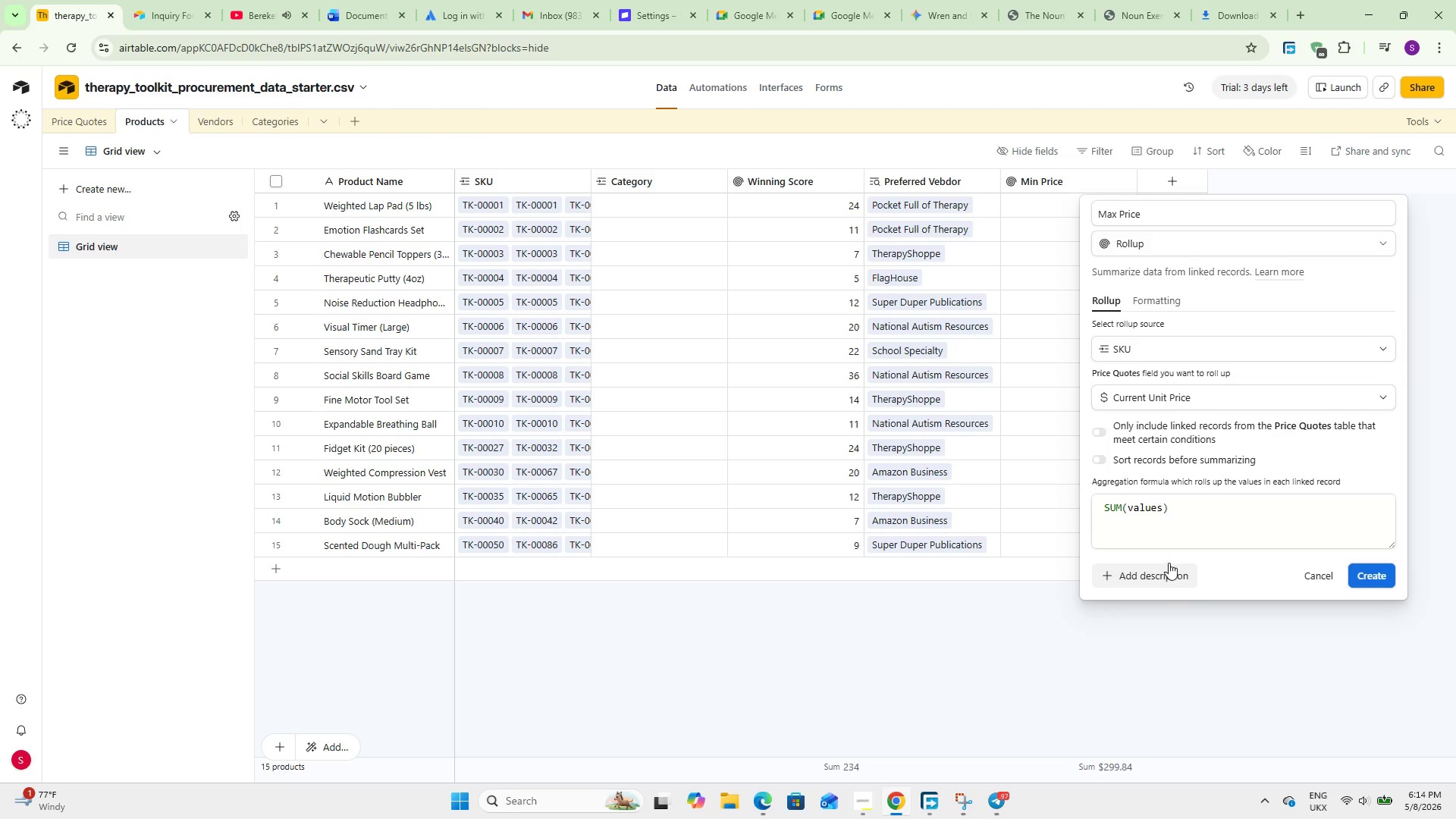 
double_click([1136, 513])
 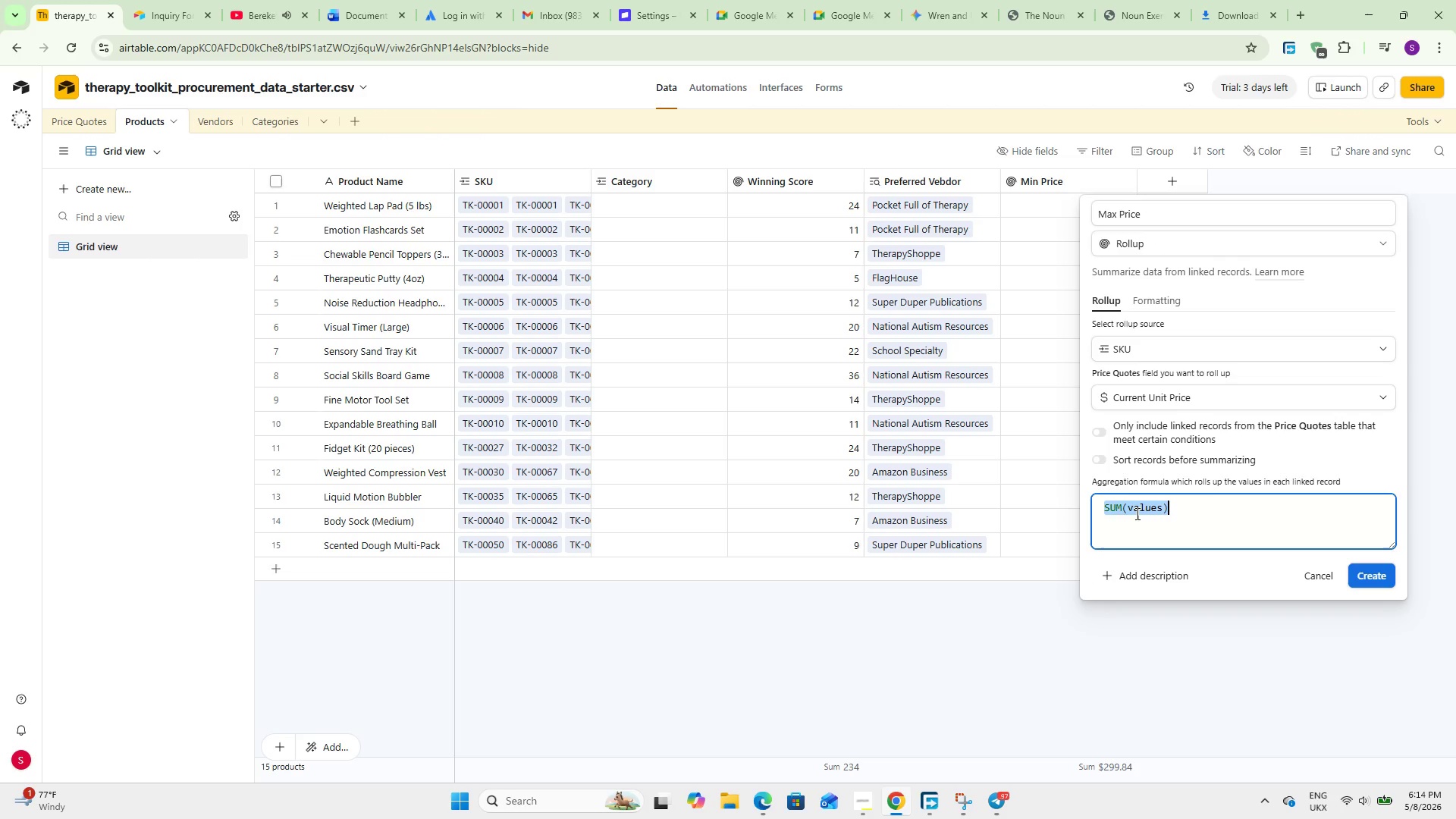 
triple_click([1136, 513])
 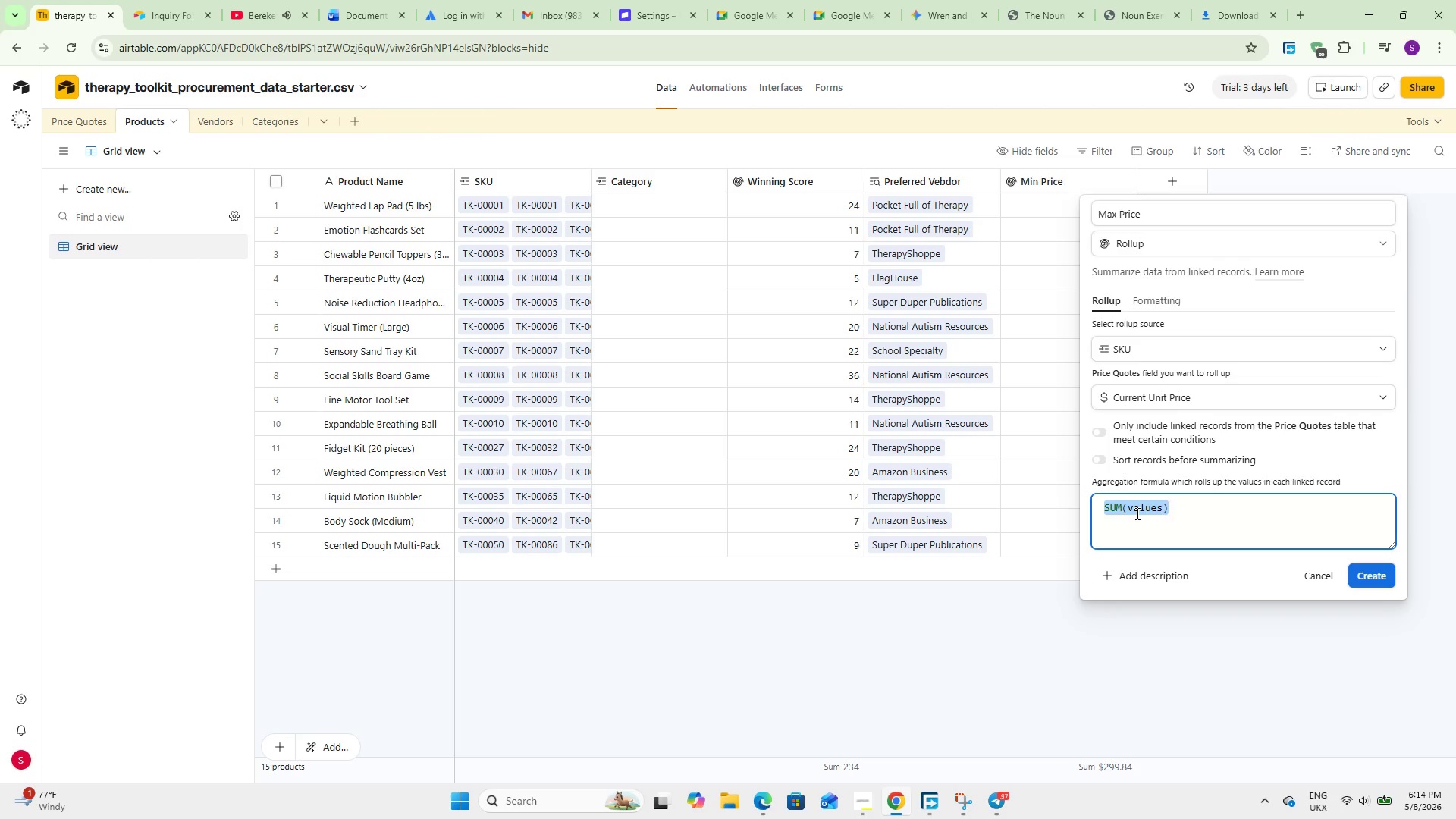 
type(MAX)
 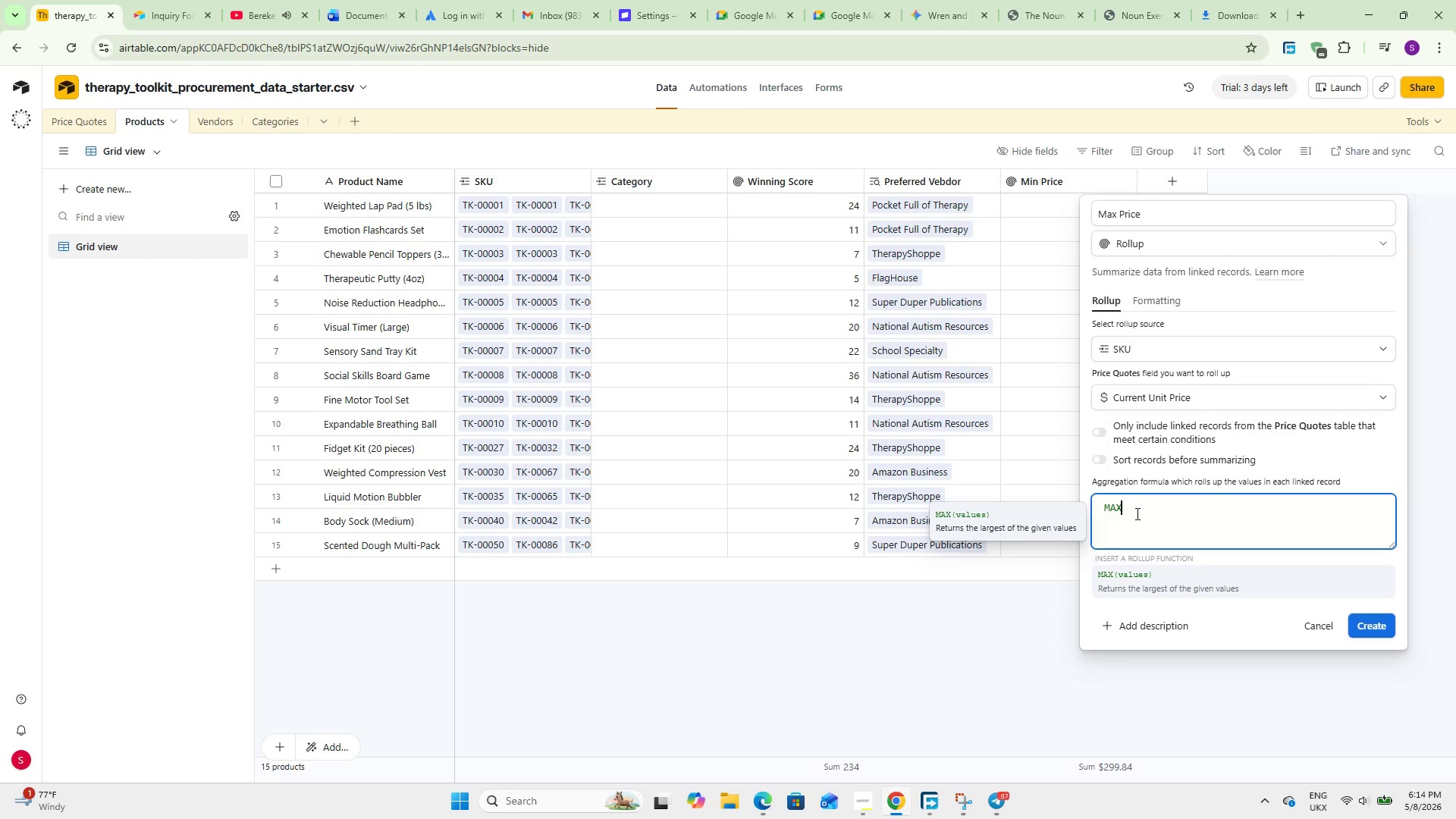 
key(Enter)
 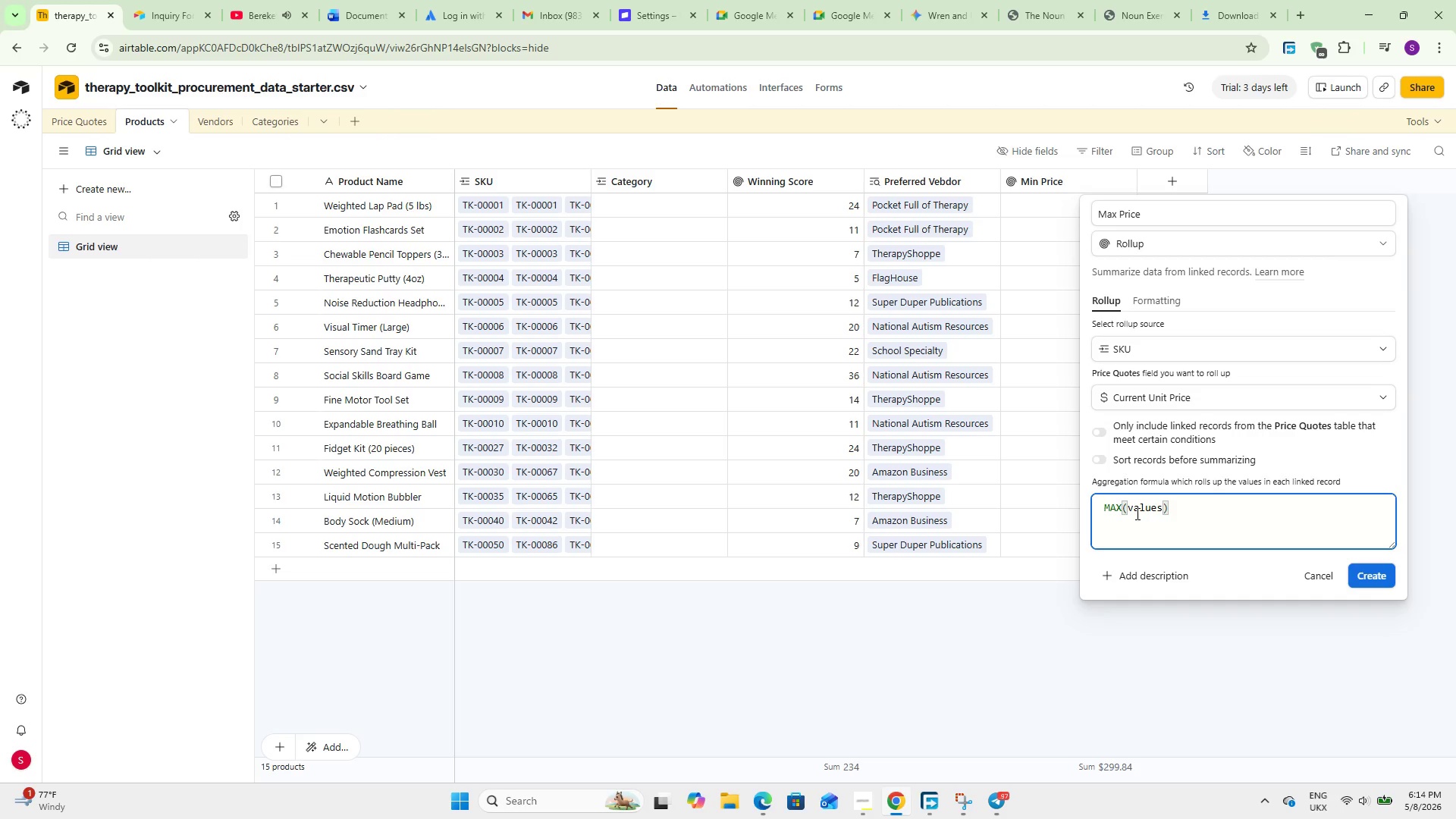 
wait(5.08)
 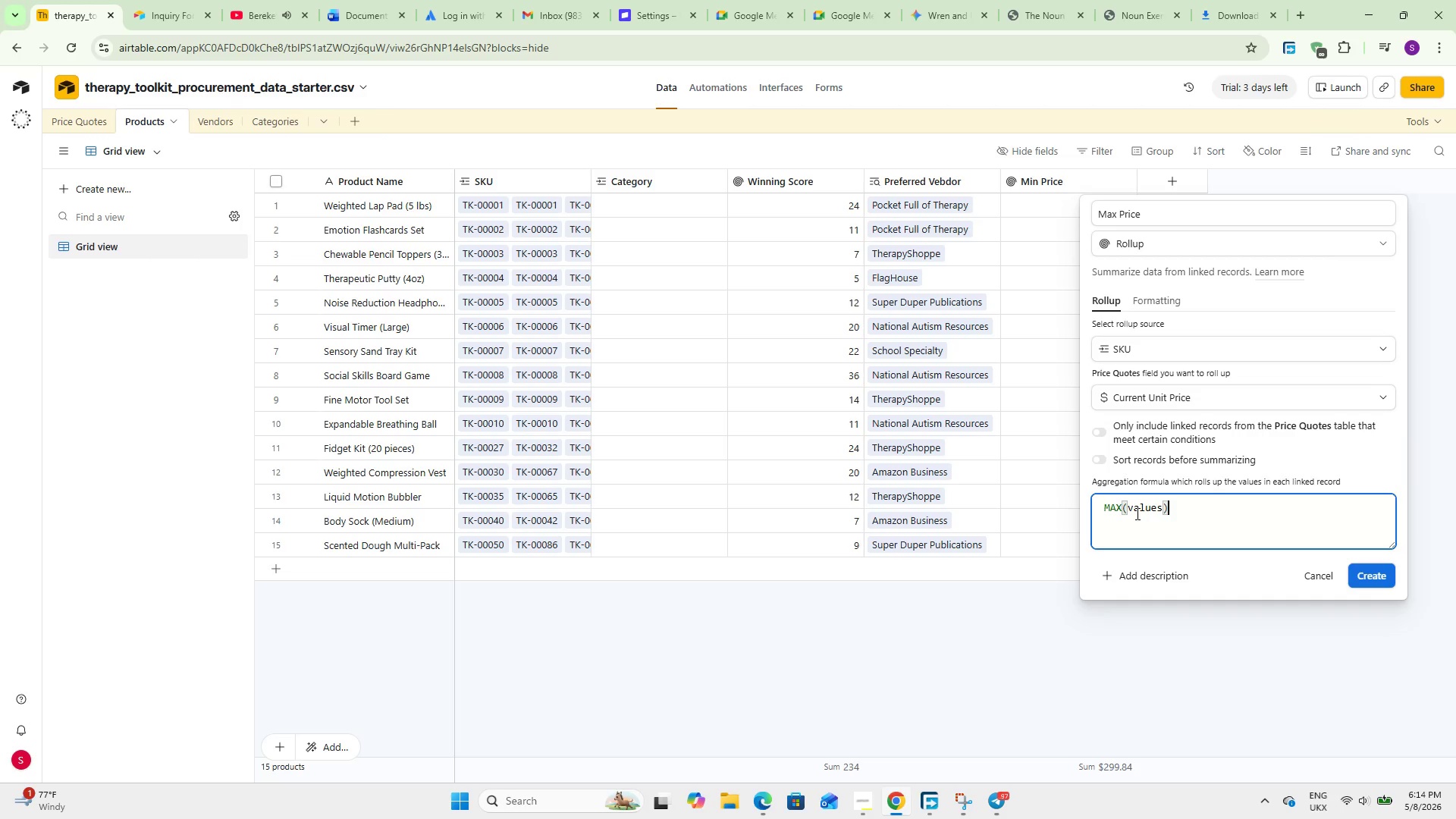 
left_click([1371, 580])
 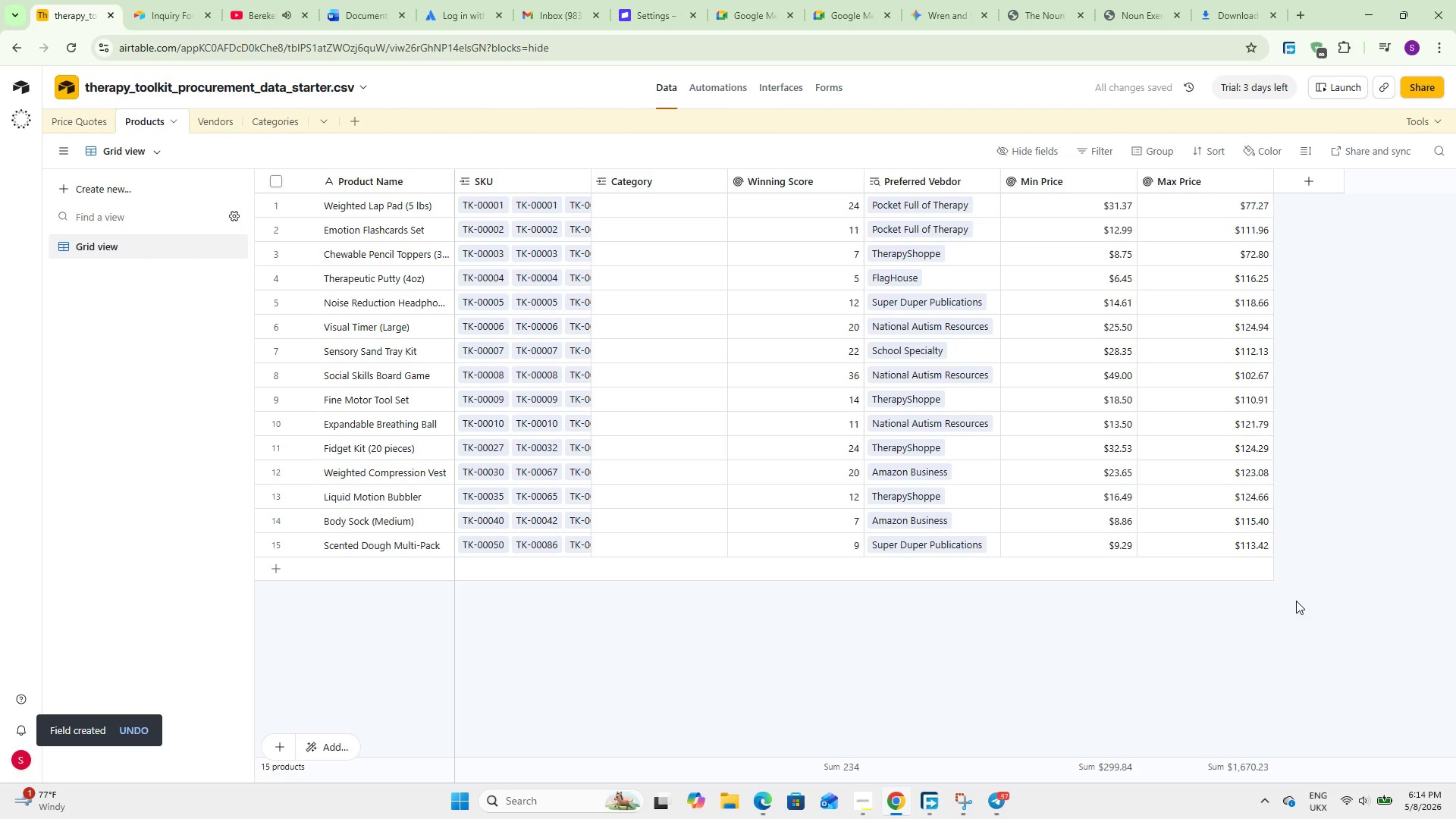 
hold_key(key=ShiftLeft, duration=1.0)
scroll: coordinate [1296, 601], scroll_direction: down, amount: 5.0
 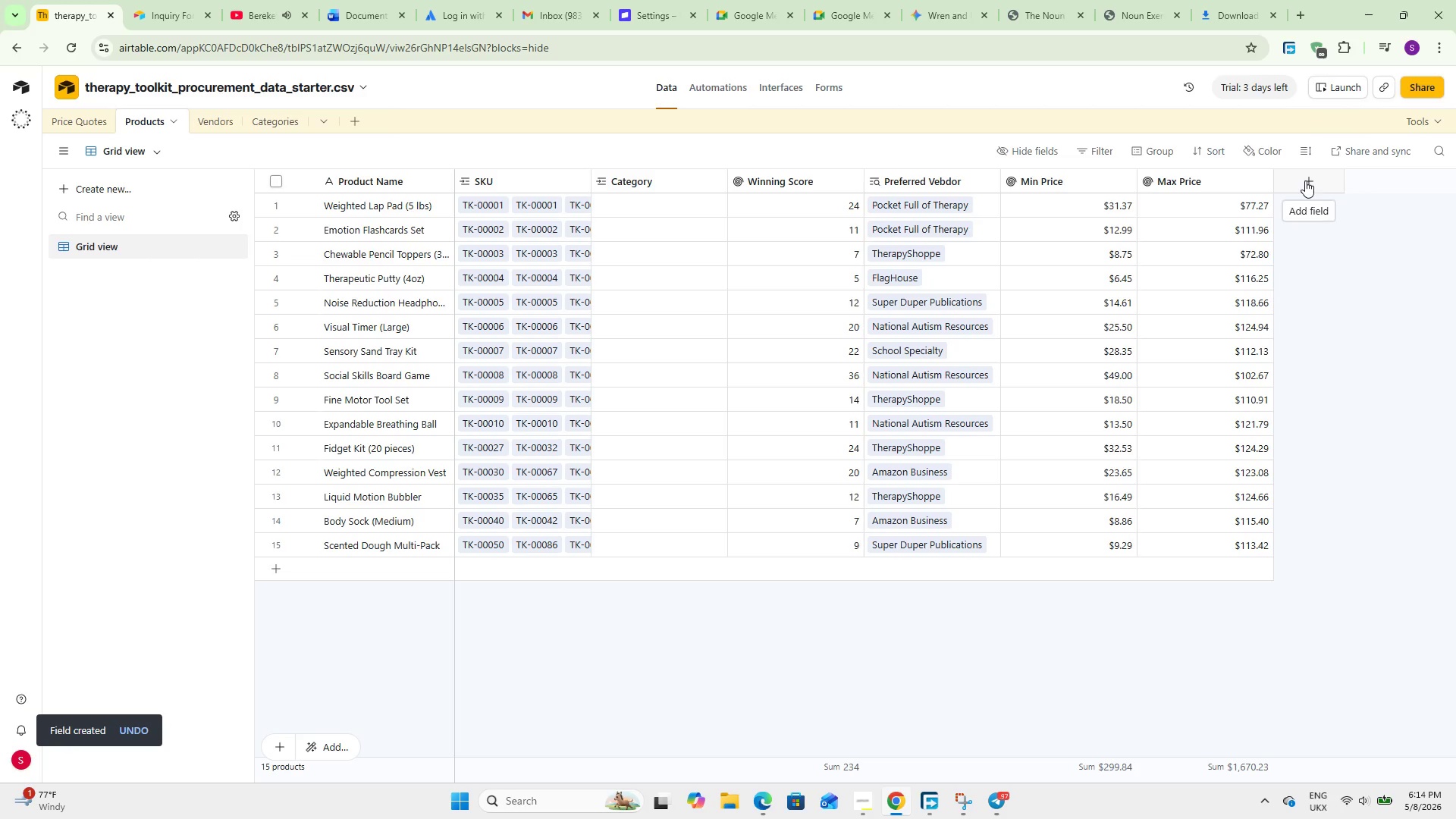 
left_click([1305, 180])
 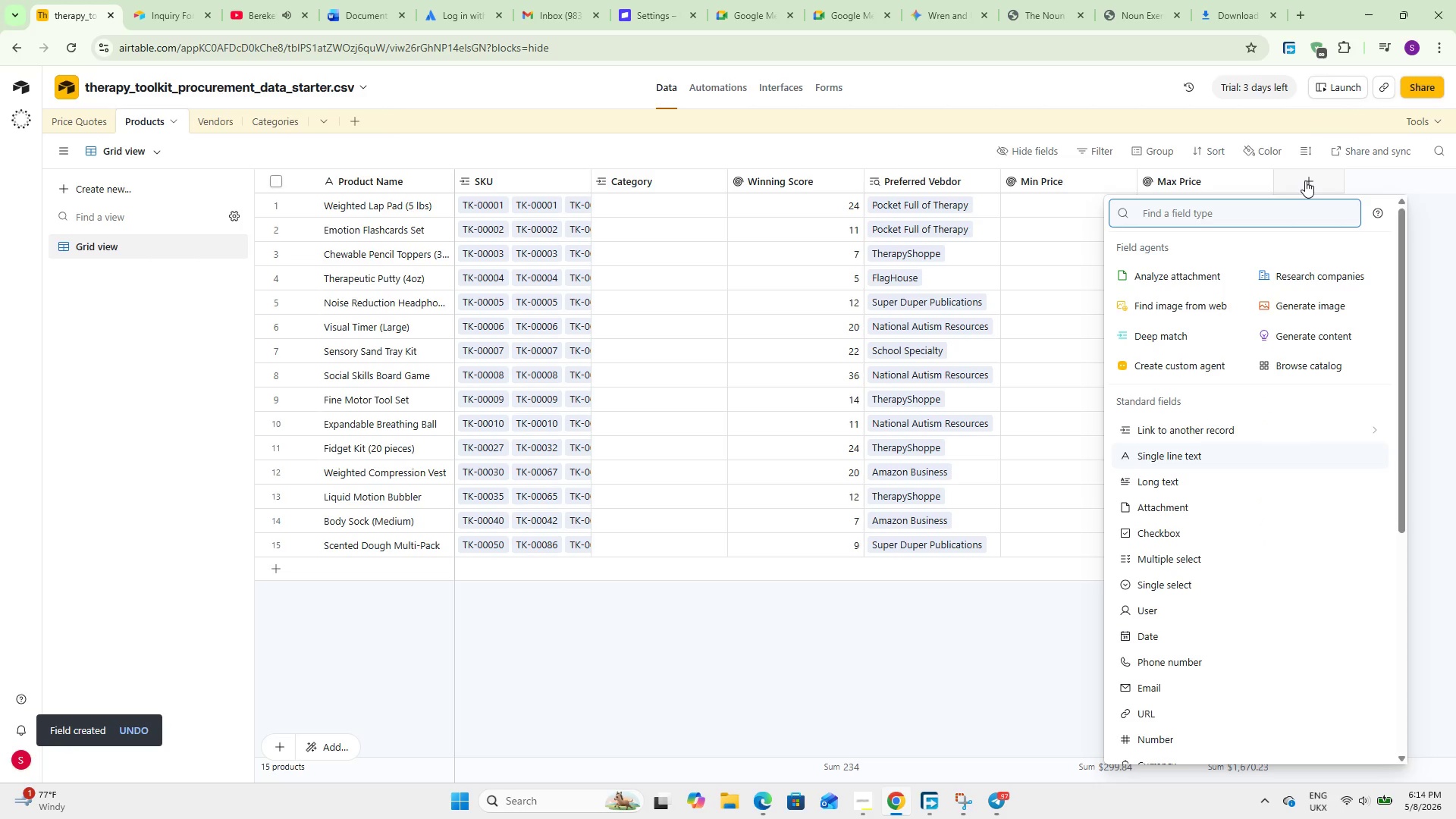 
type(for)
 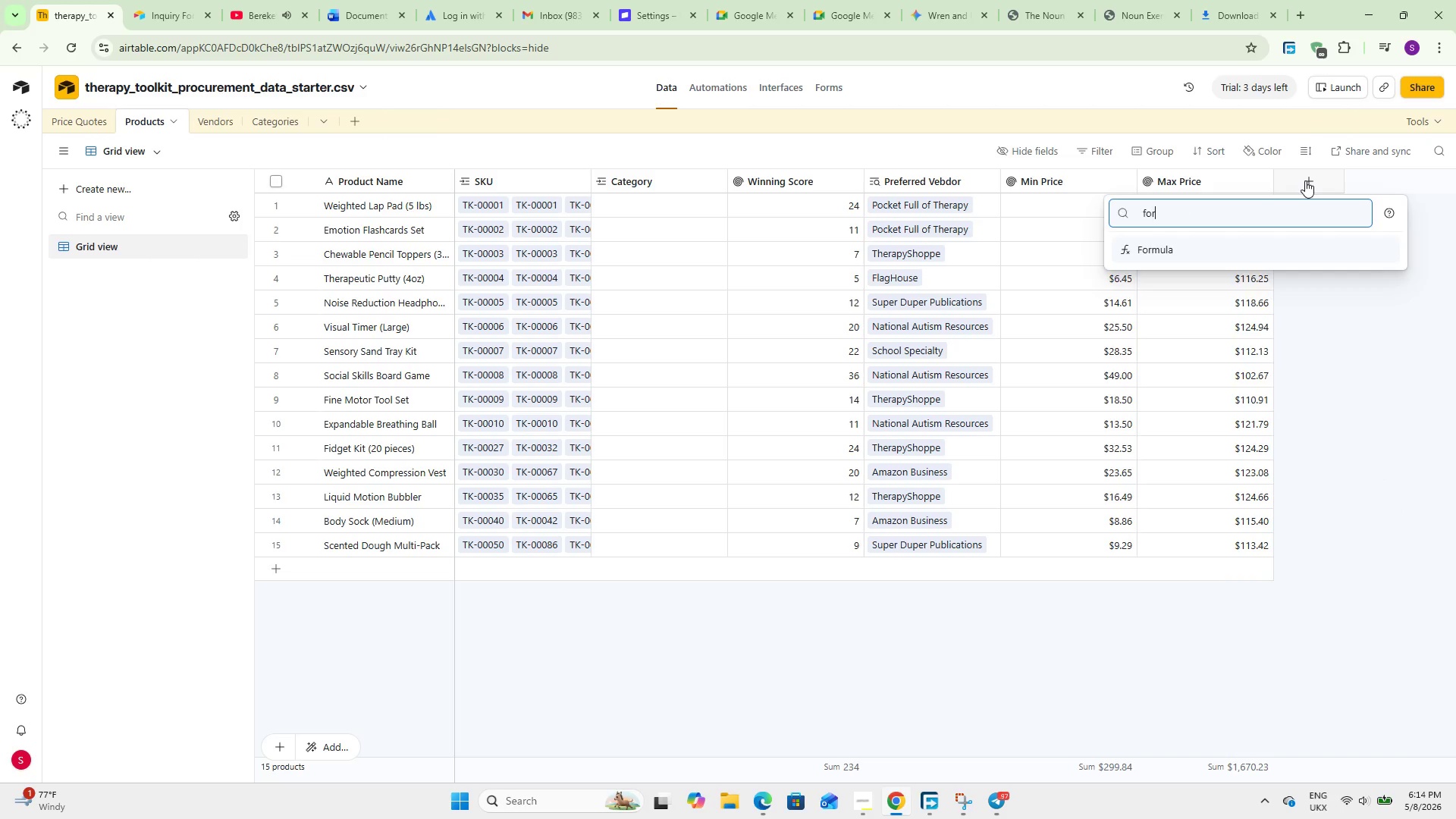 
key(Enter)
 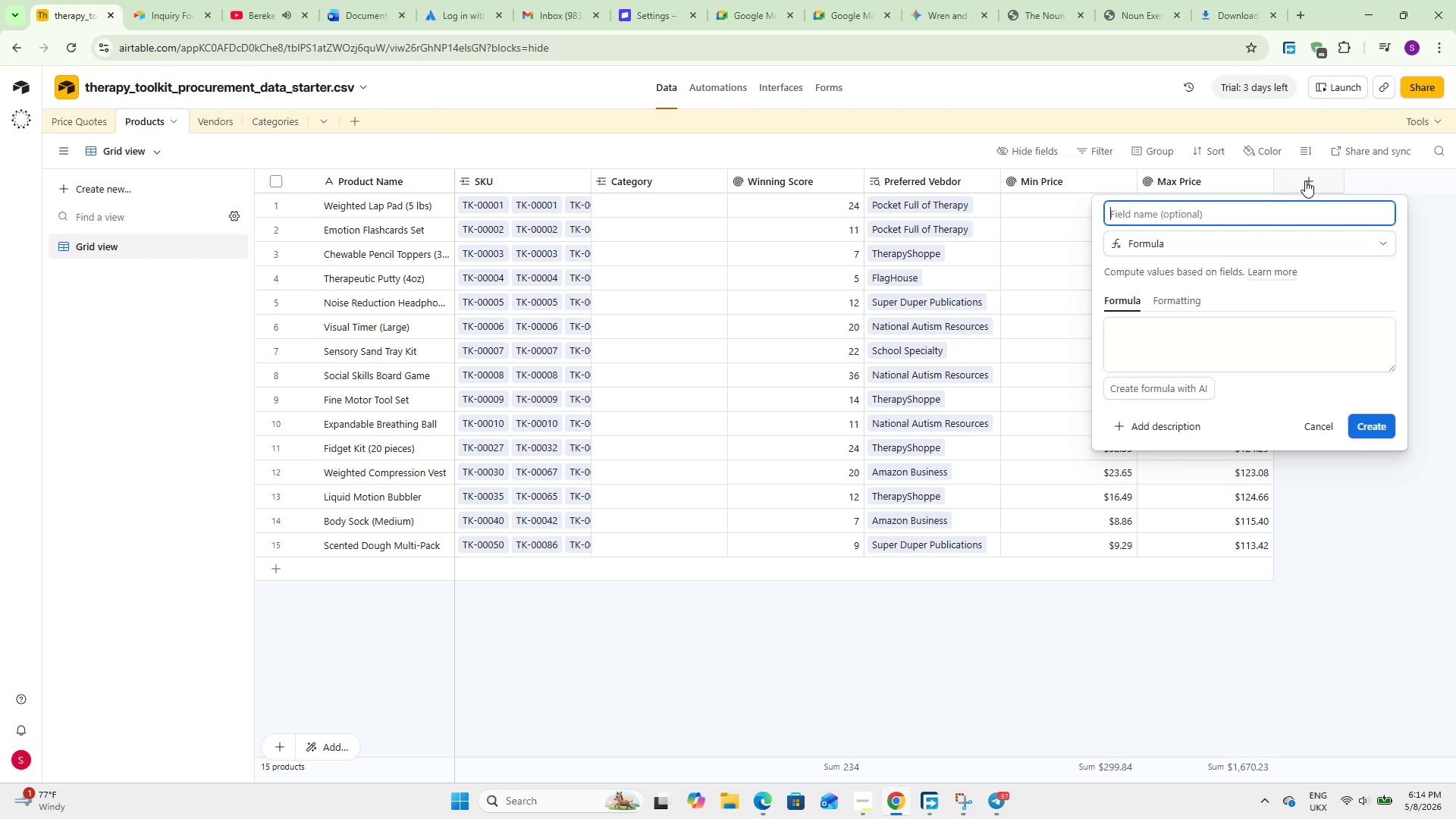 
type(Variance Flag)
 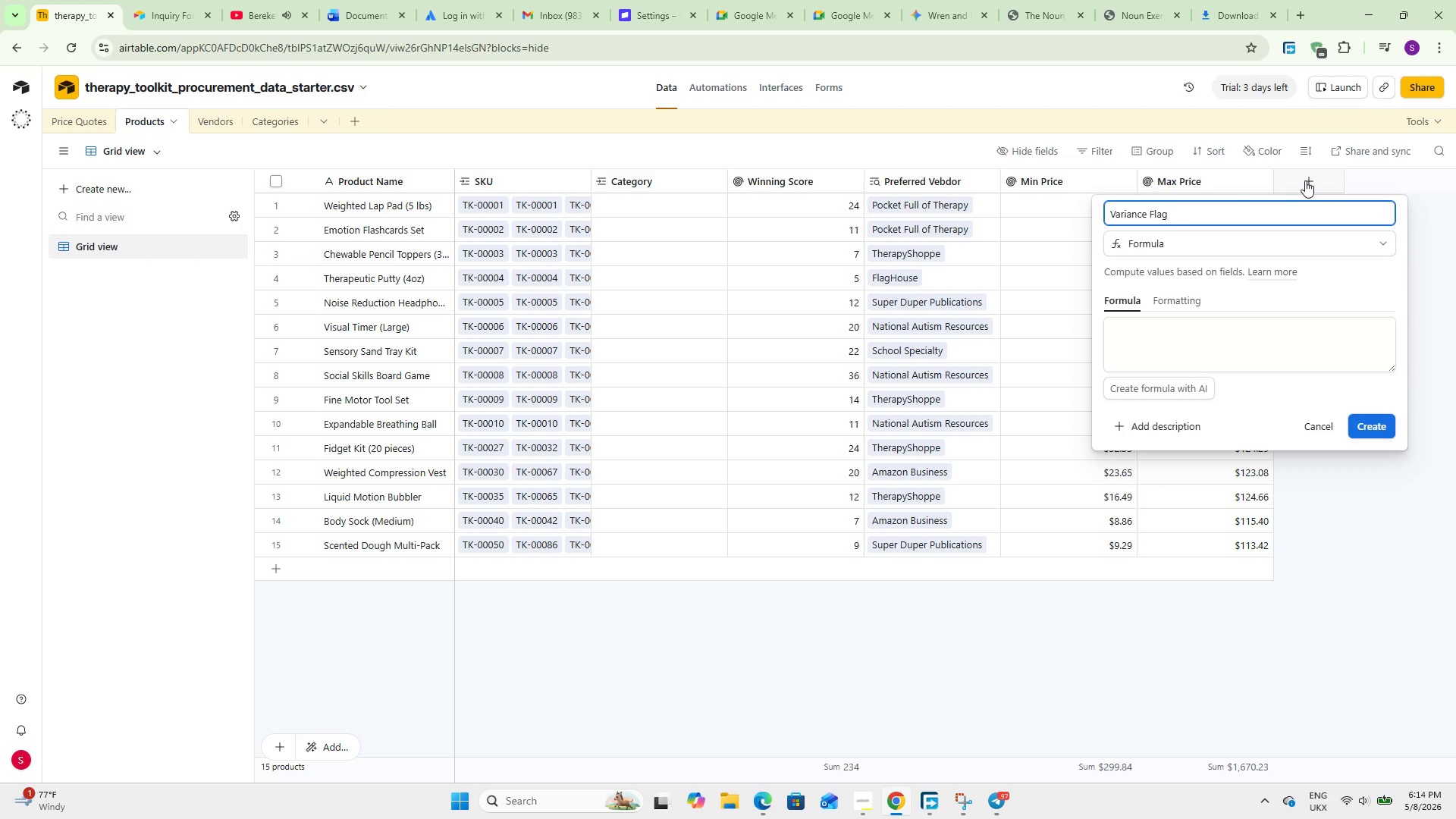 
left_click([1187, 343])
 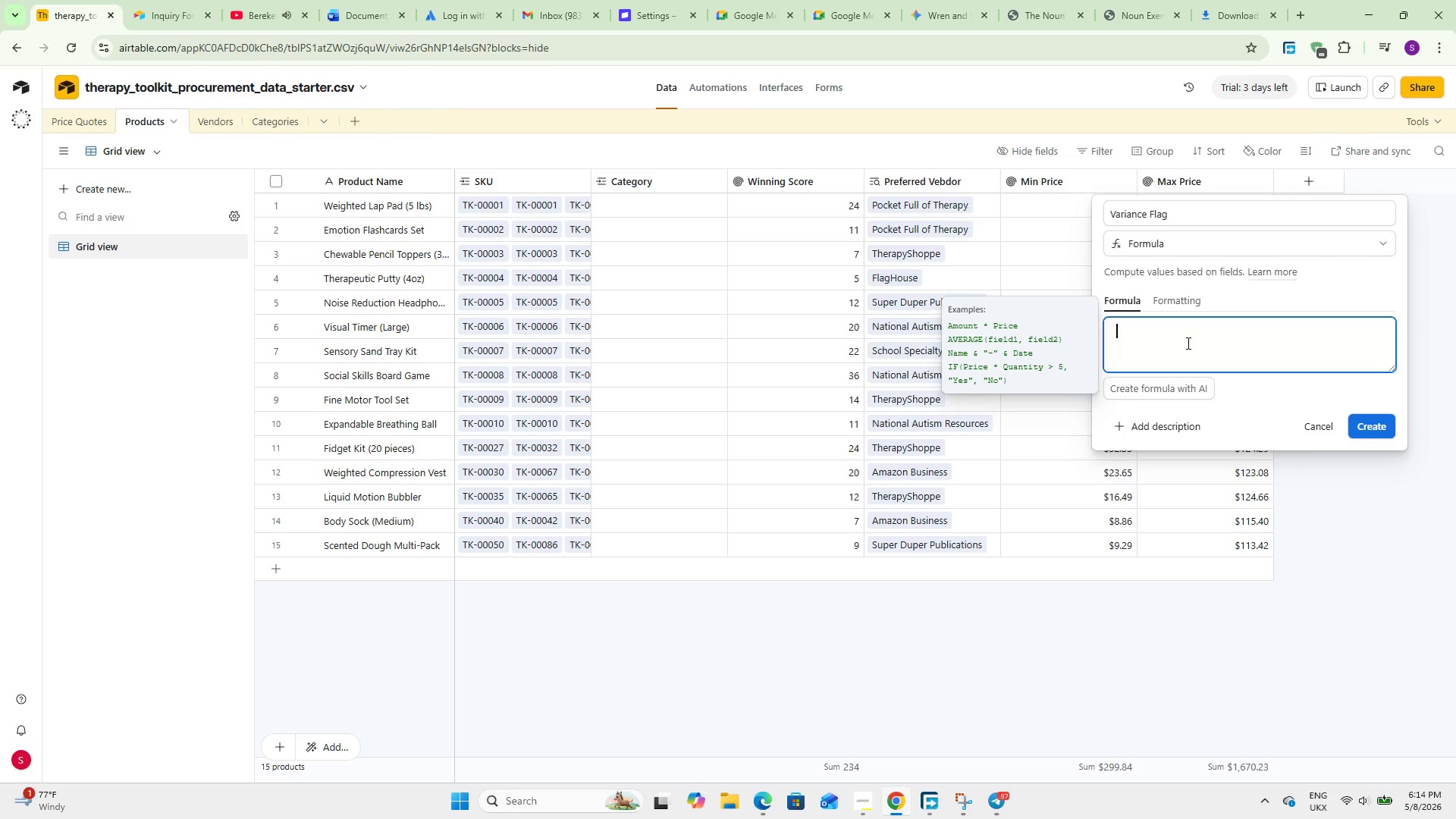 
type(IF(({ma)
 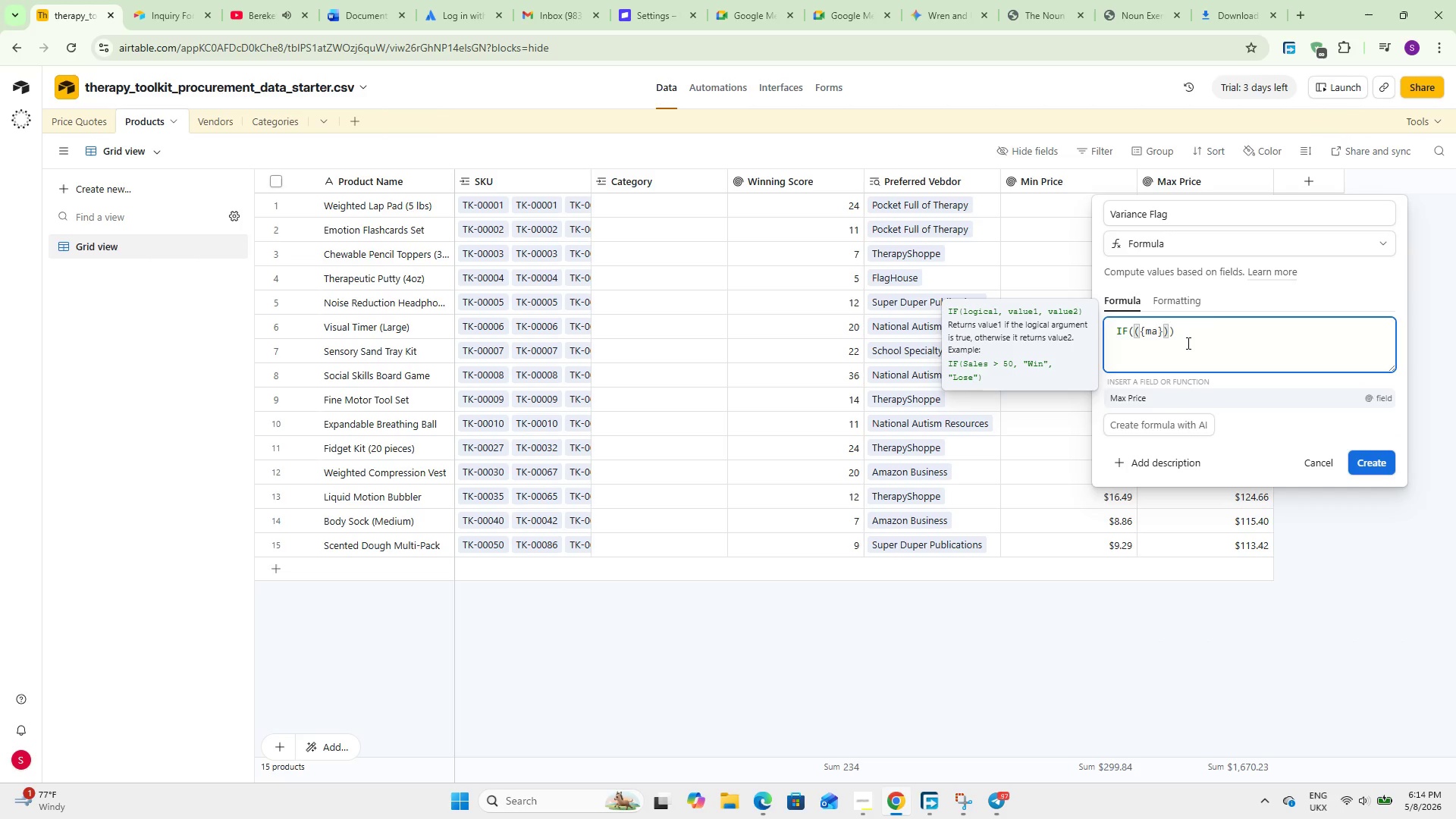 
key(Enter)
 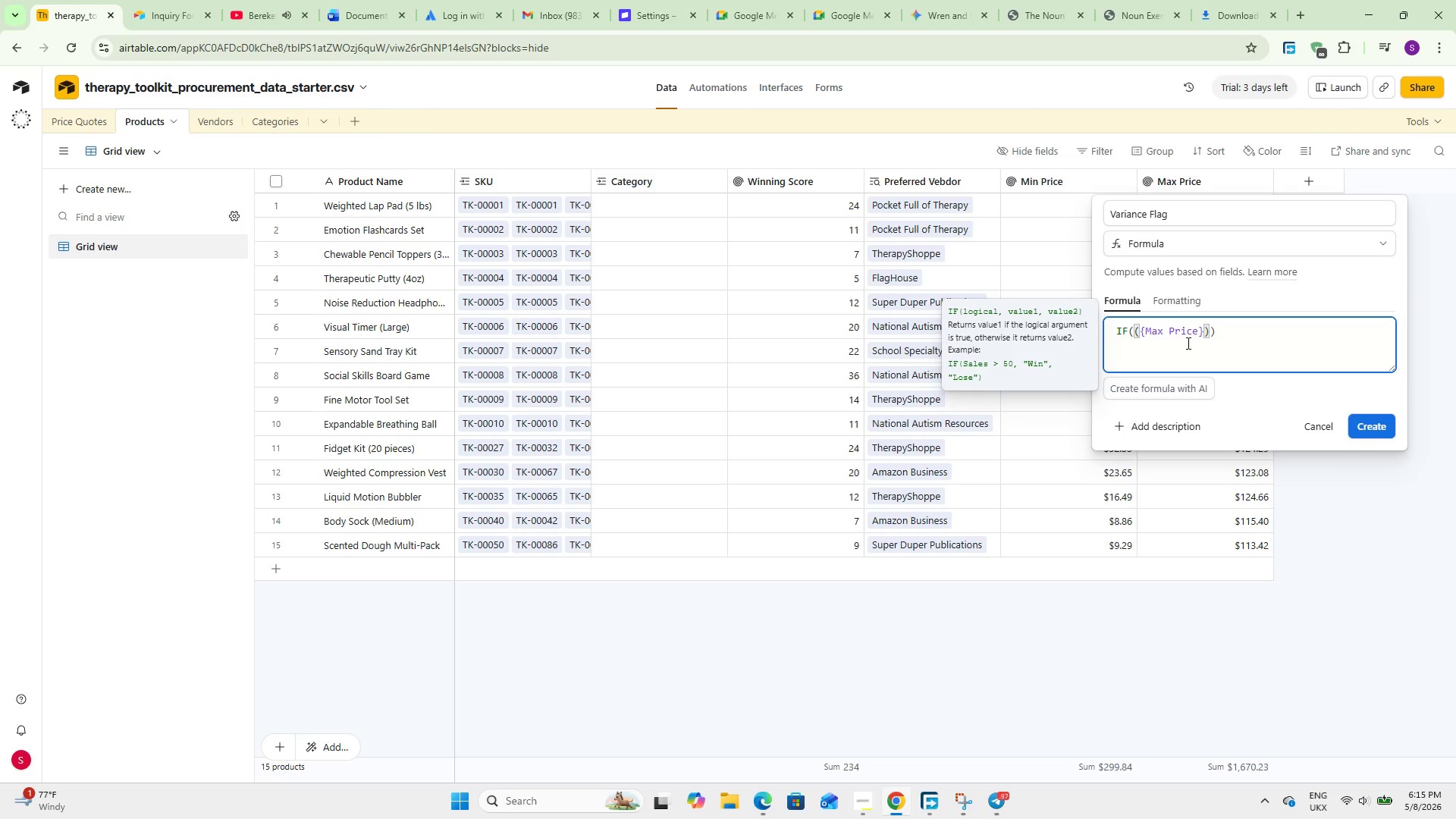 
type( - Mmin)
key(Backspace)
key(Backspace)
key(Backspace)
type(in)
 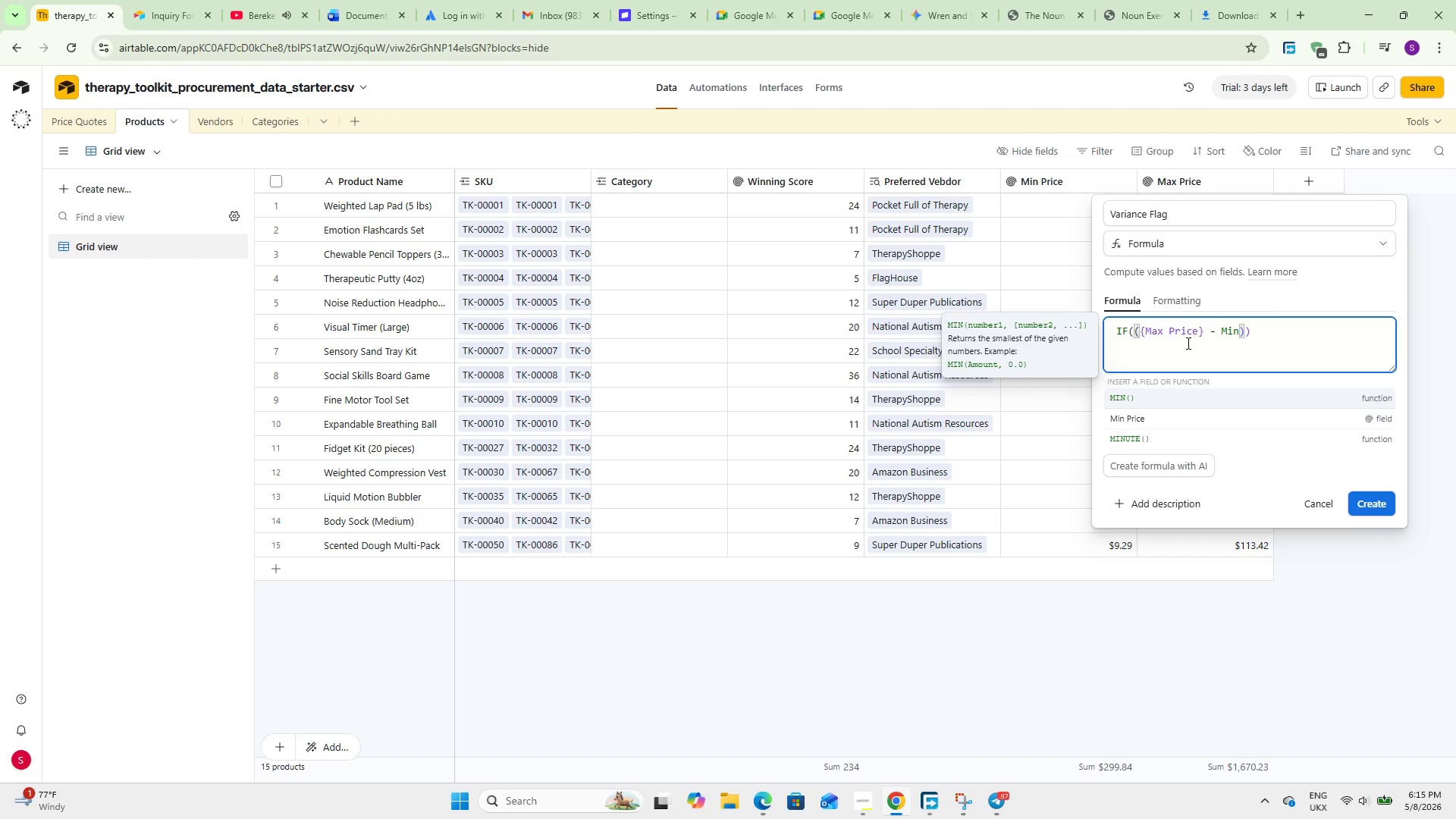 
key(ArrowDown)
 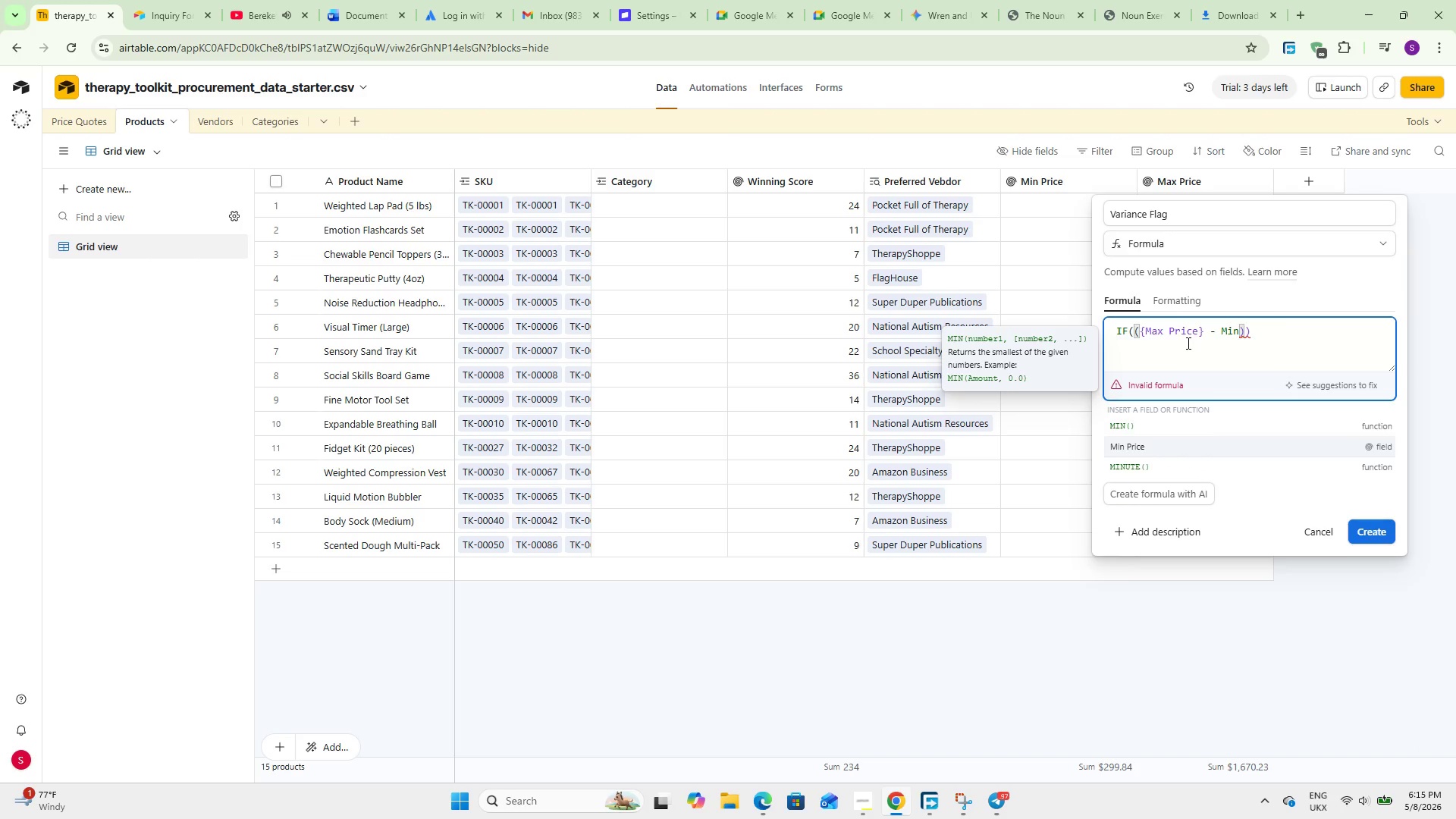 
key(Enter)
 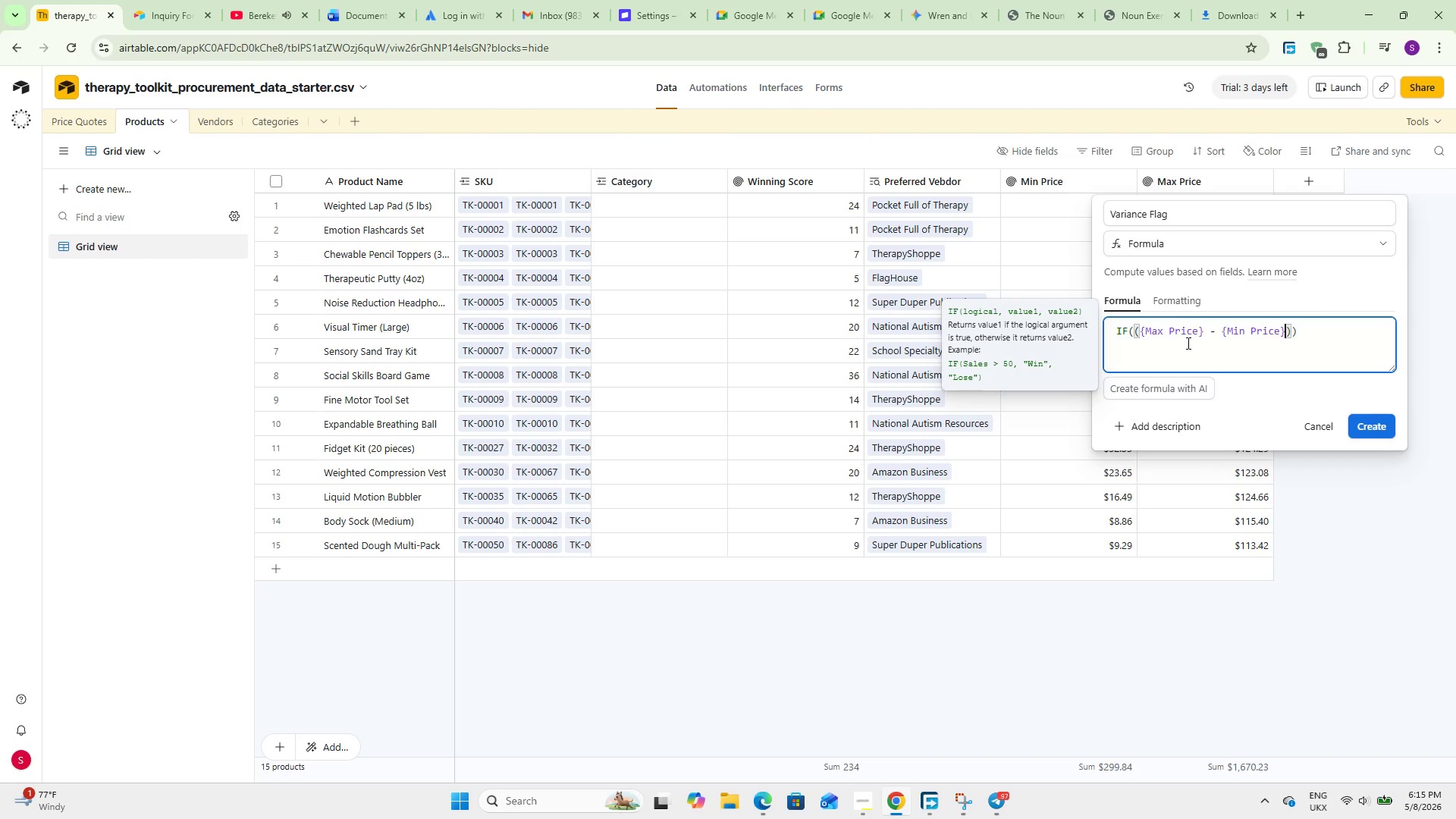 
key(ArrowRight)
 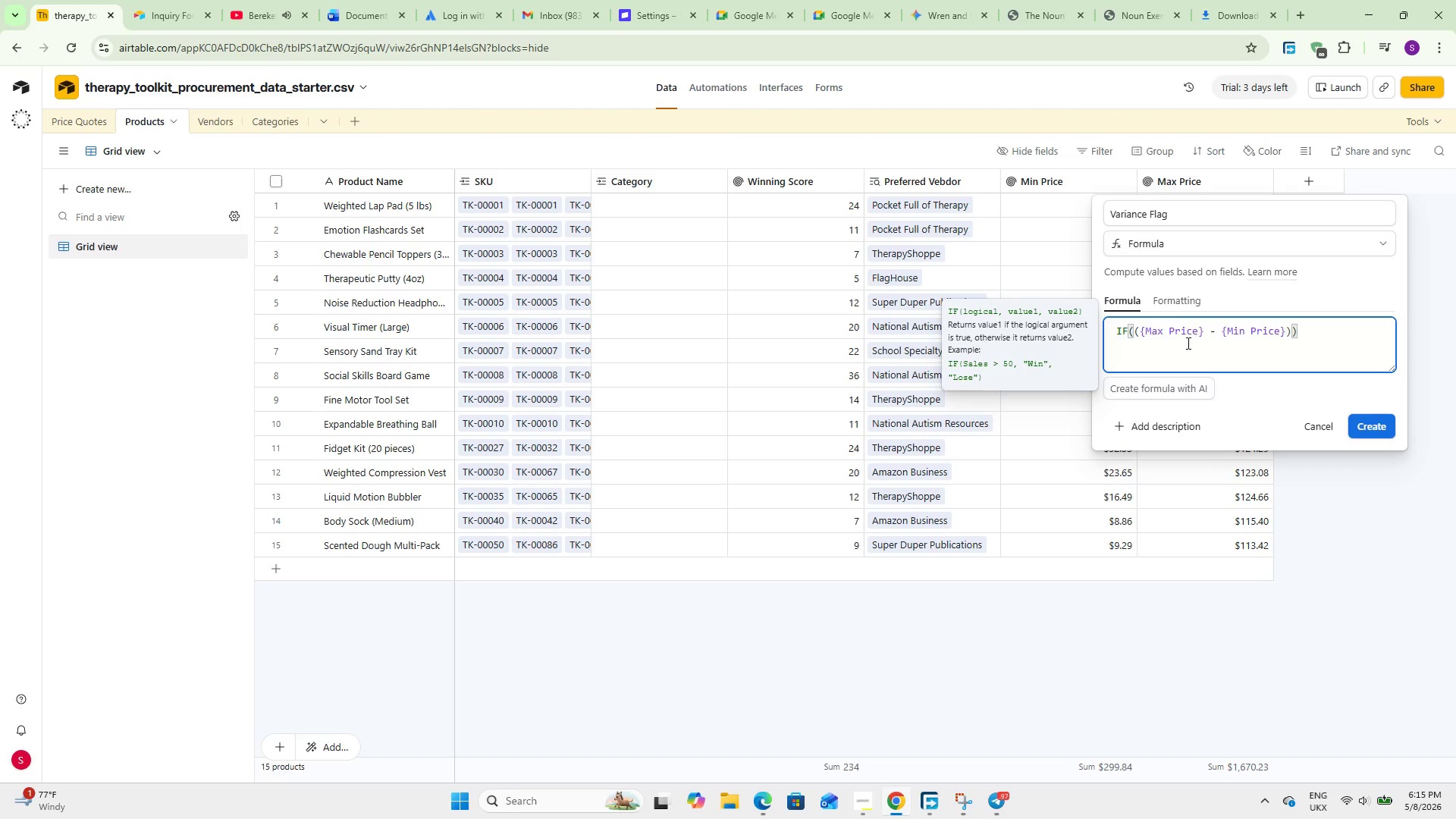 
key(Slash)
 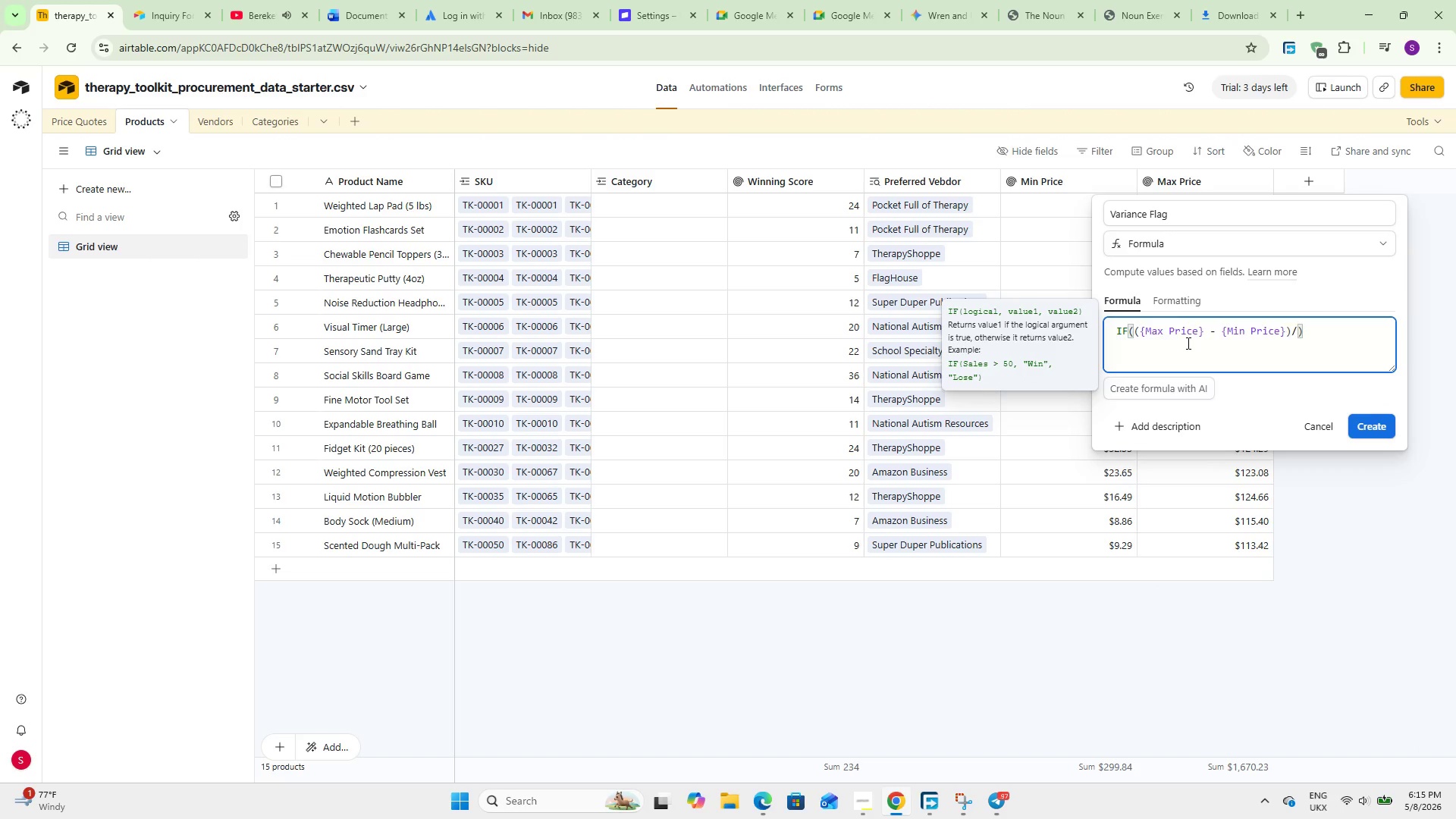 
key(Space)
 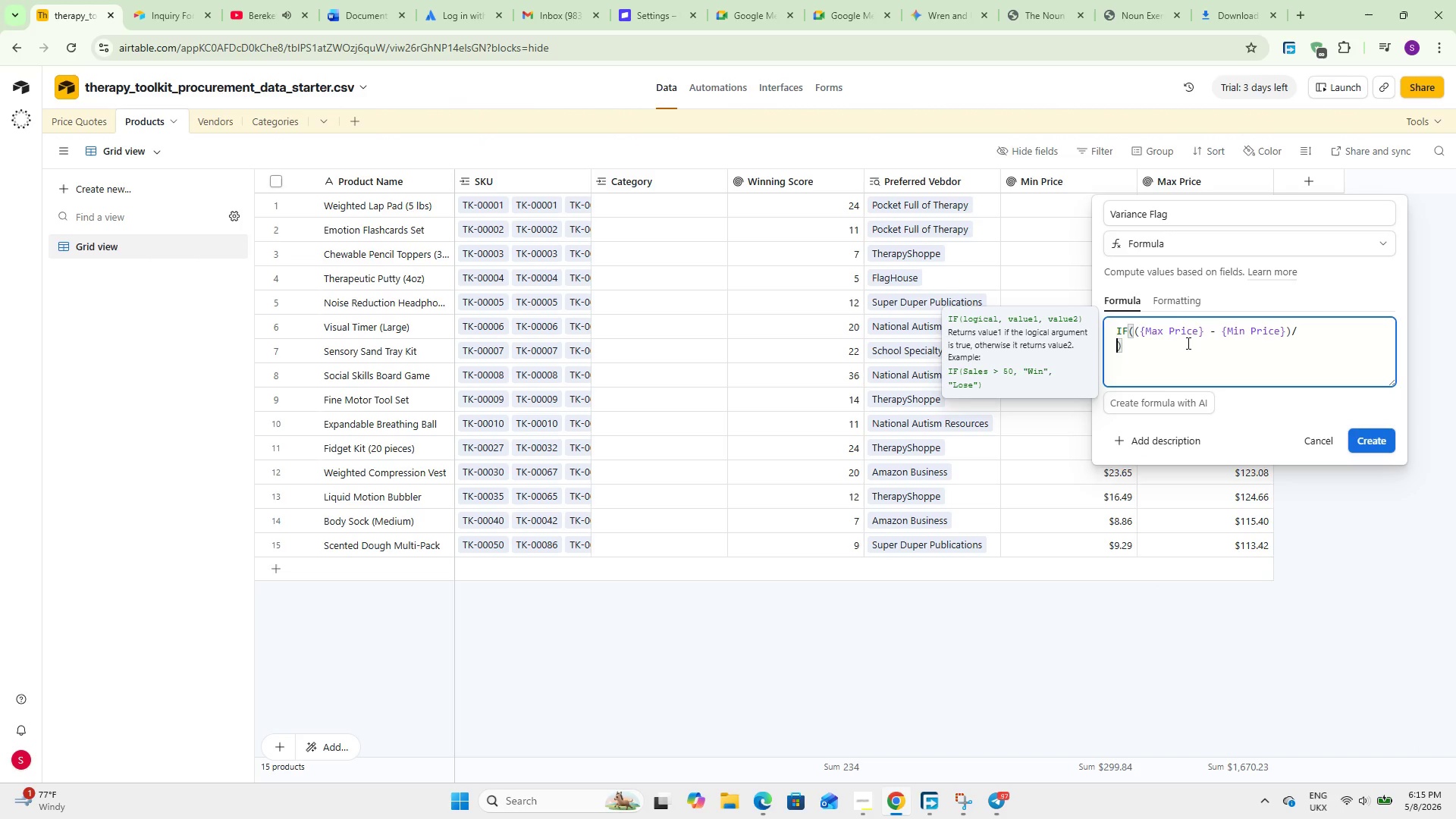 
key(Enter)
 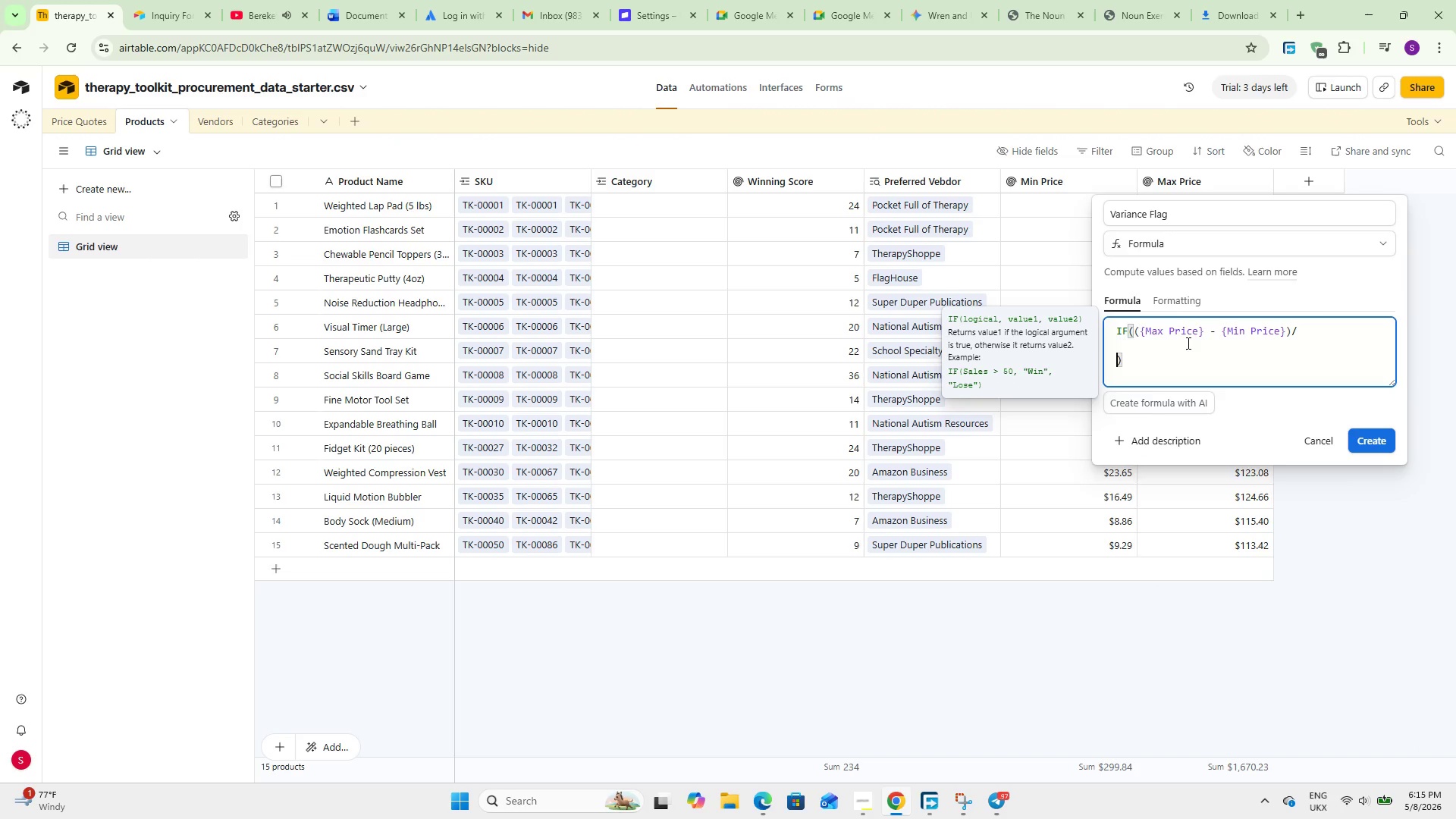 
key(Enter)
 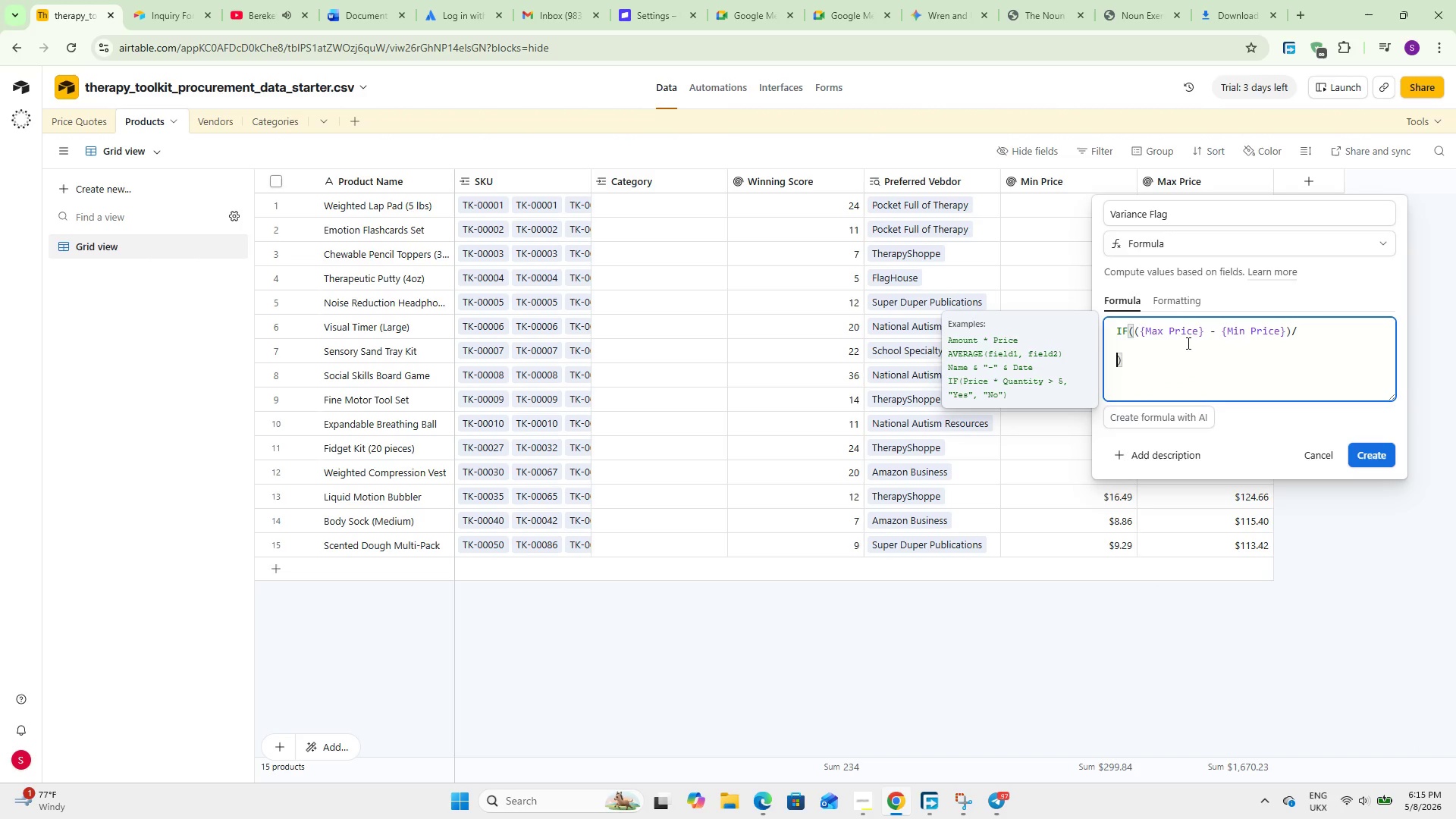 
key(ArrowUp)
 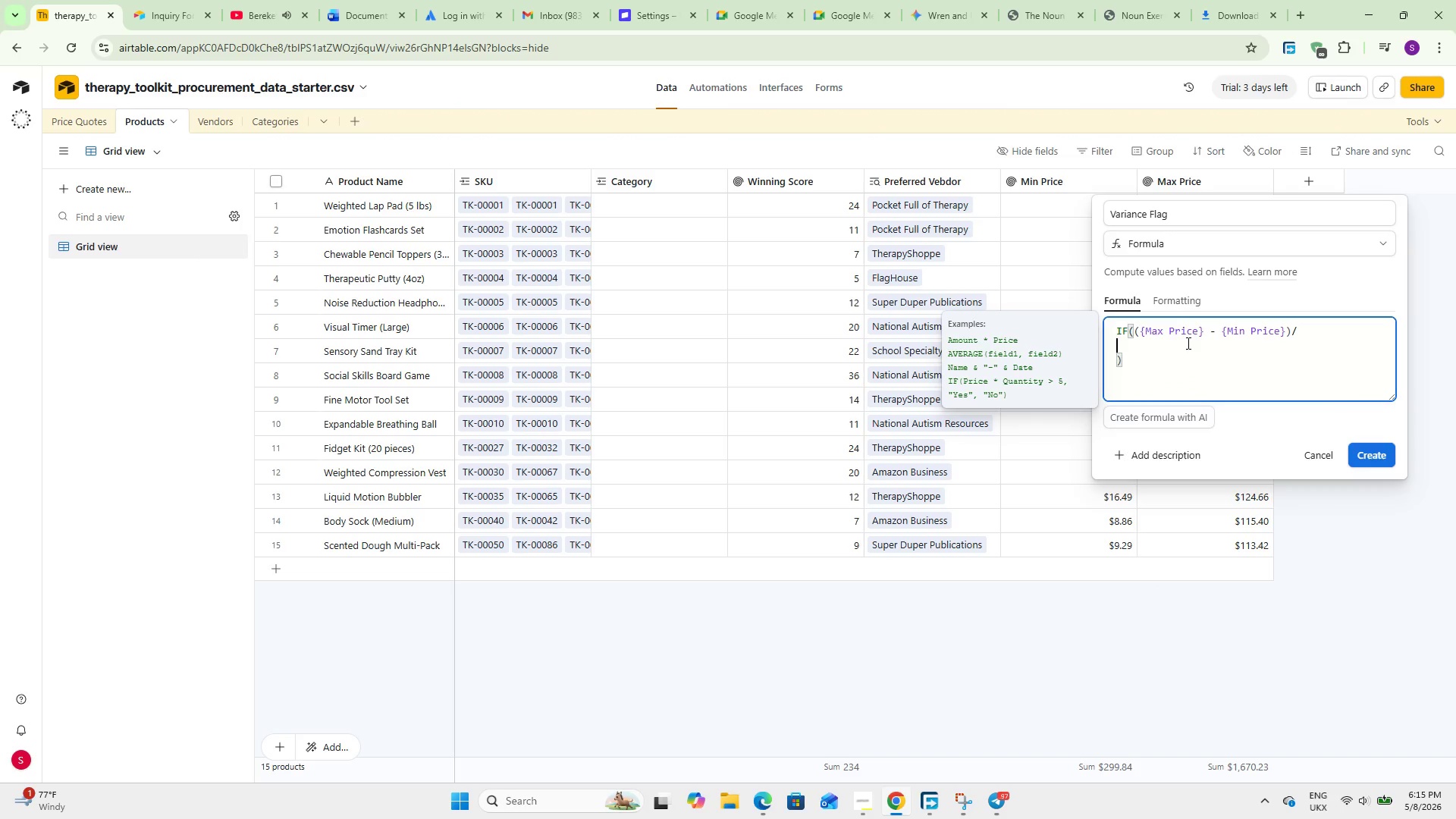 
type({min)
 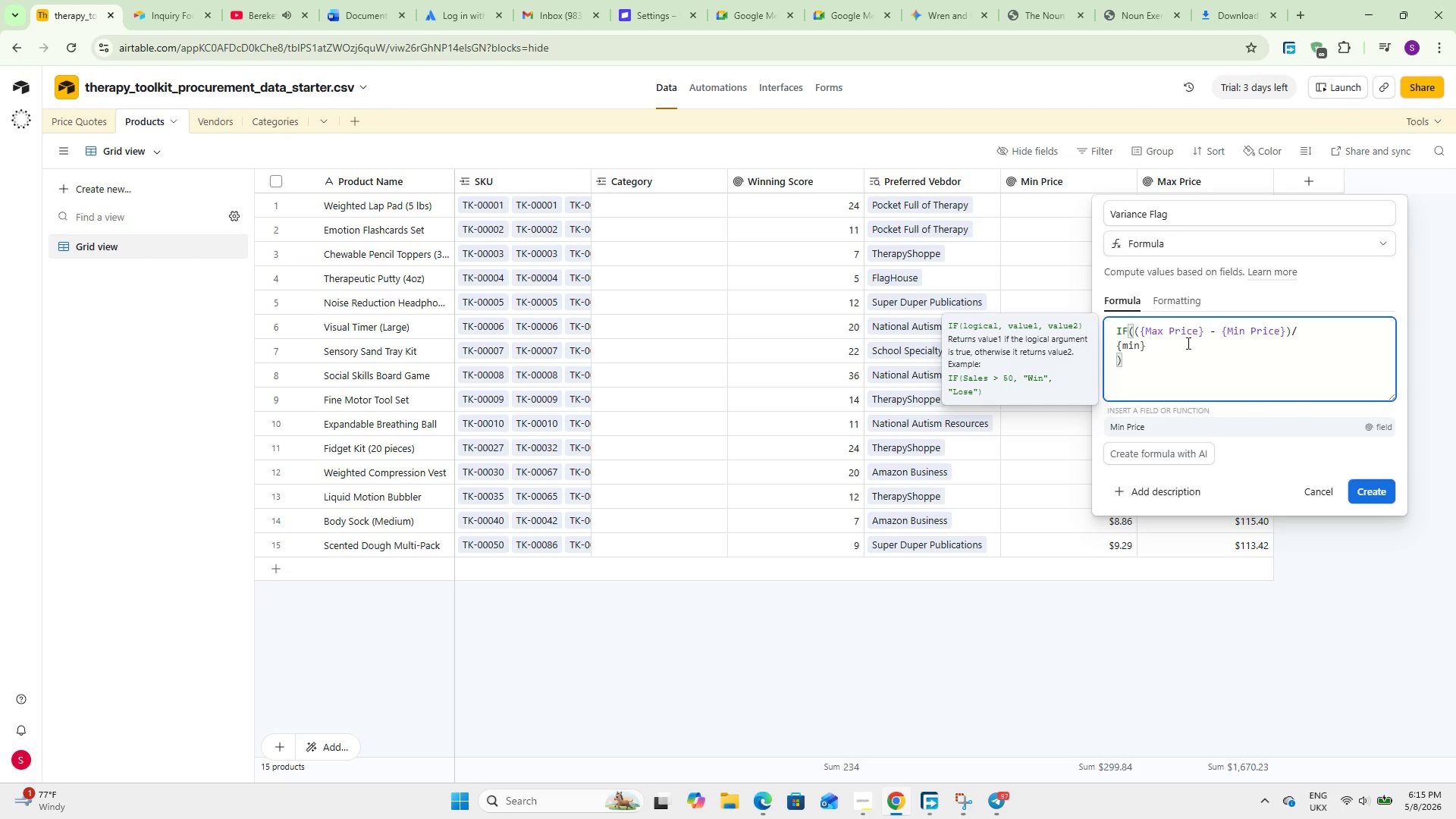 
key(Enter)
 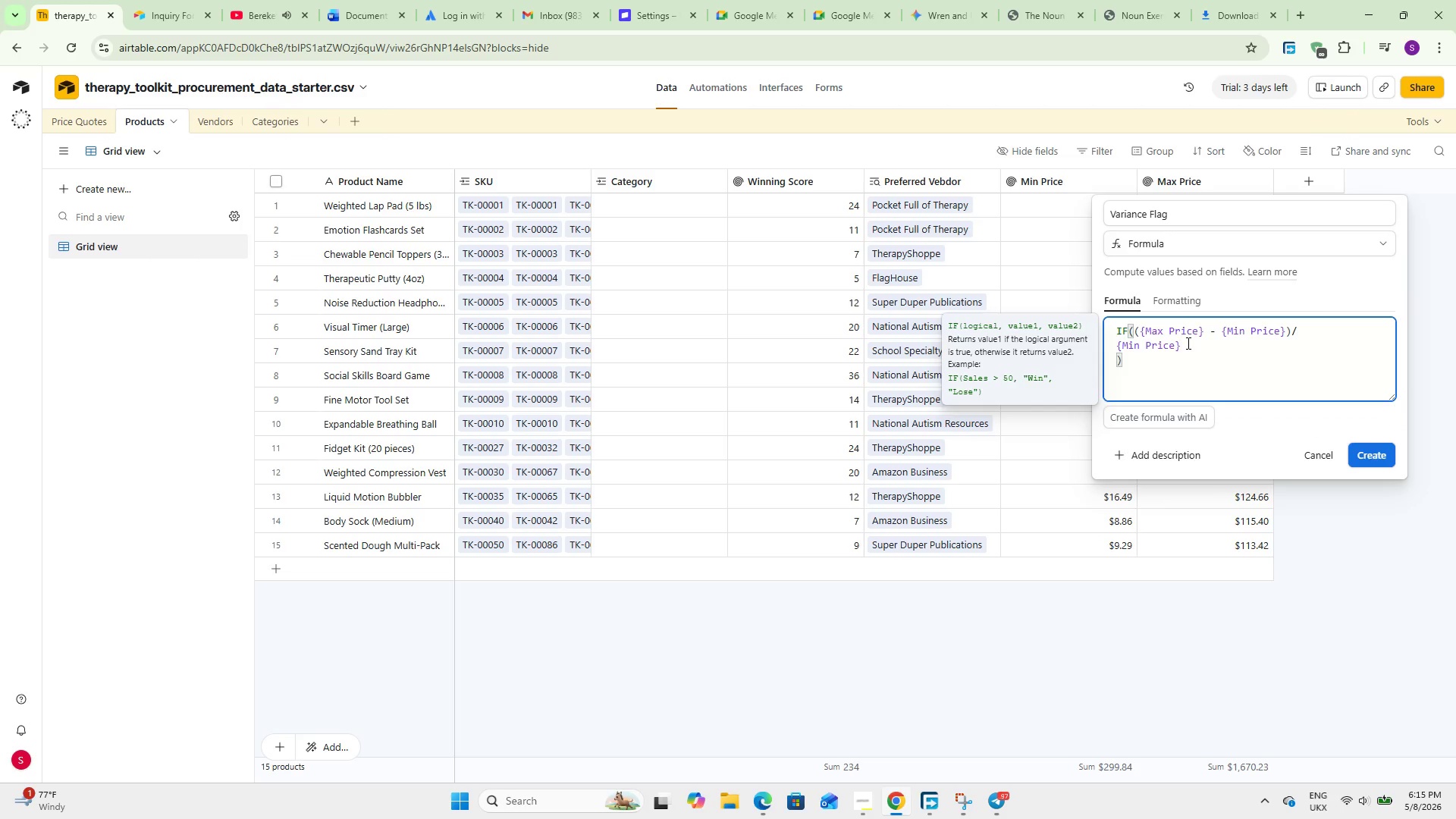 
type( > 0.15,)
 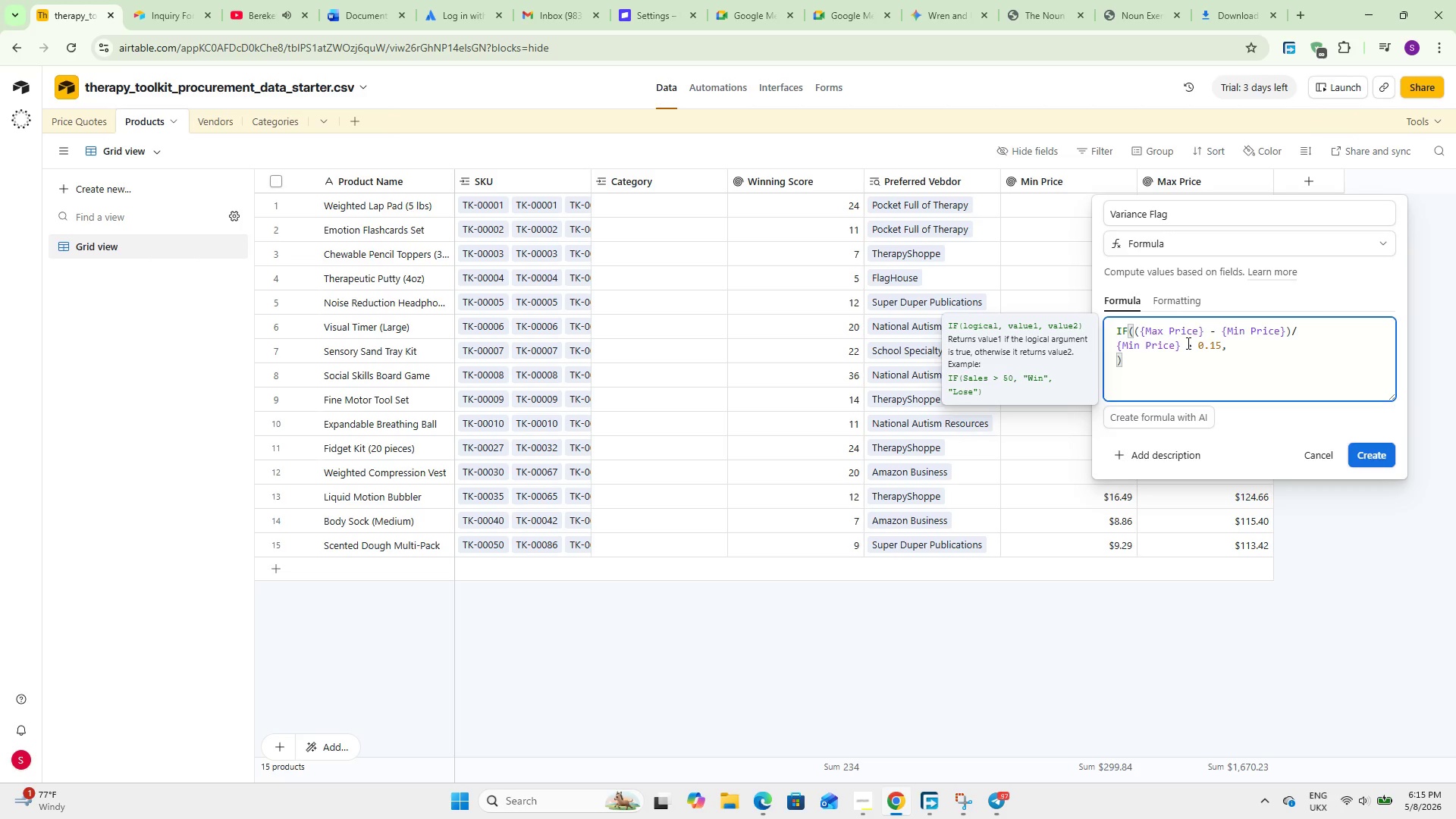 
key(Space)
 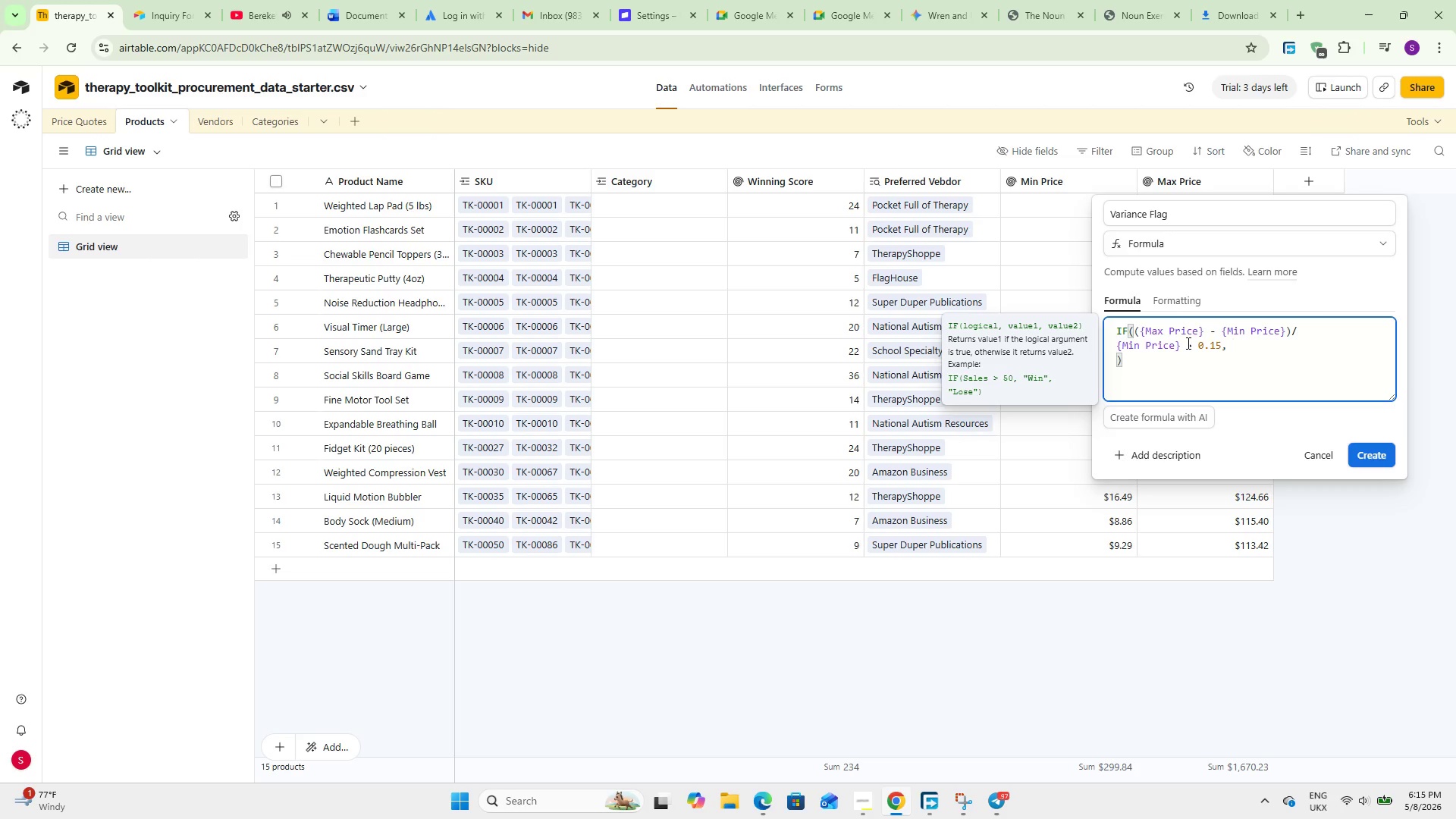 
key(Shift+2)
 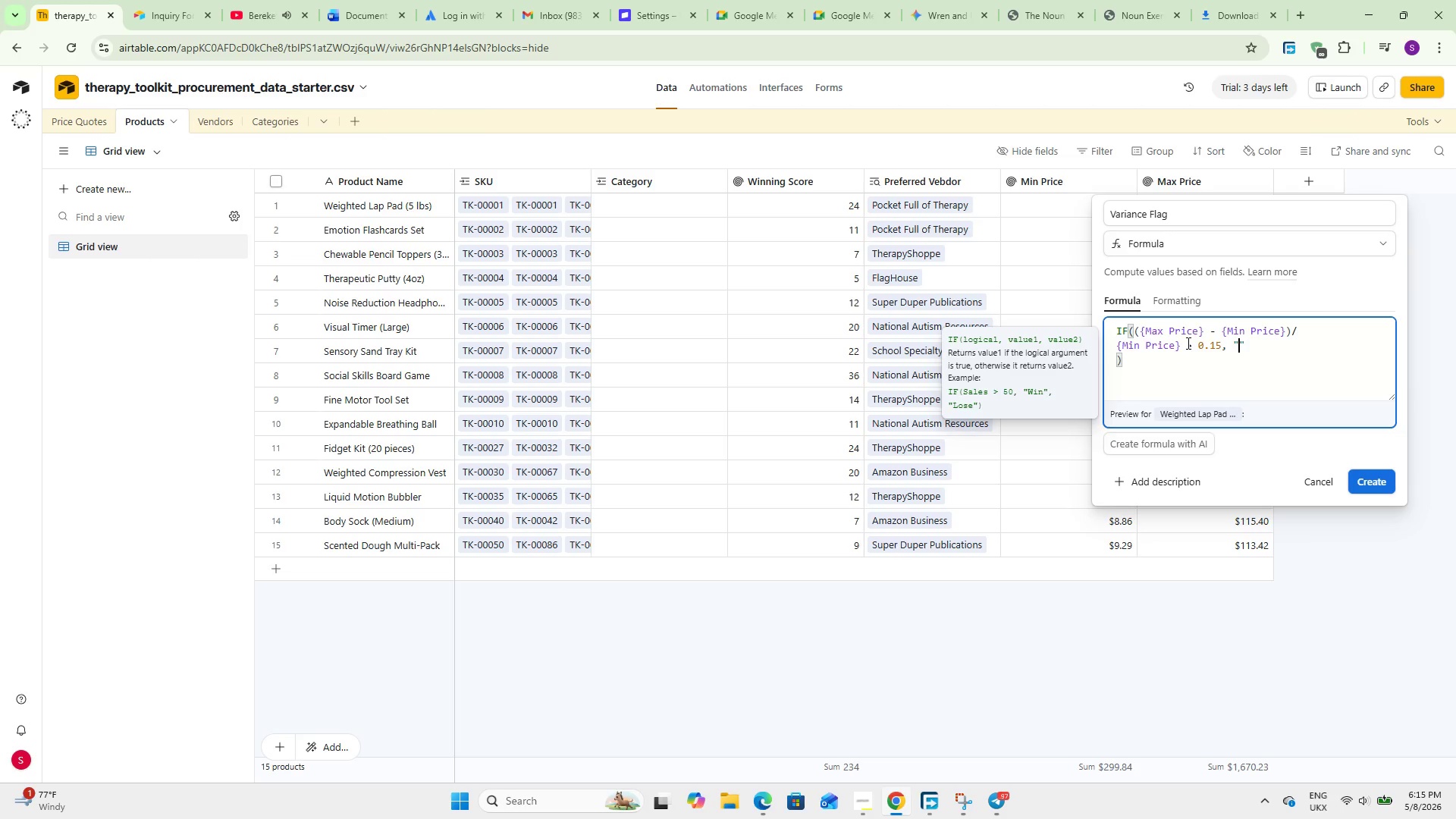 
key(Meta+Period)
 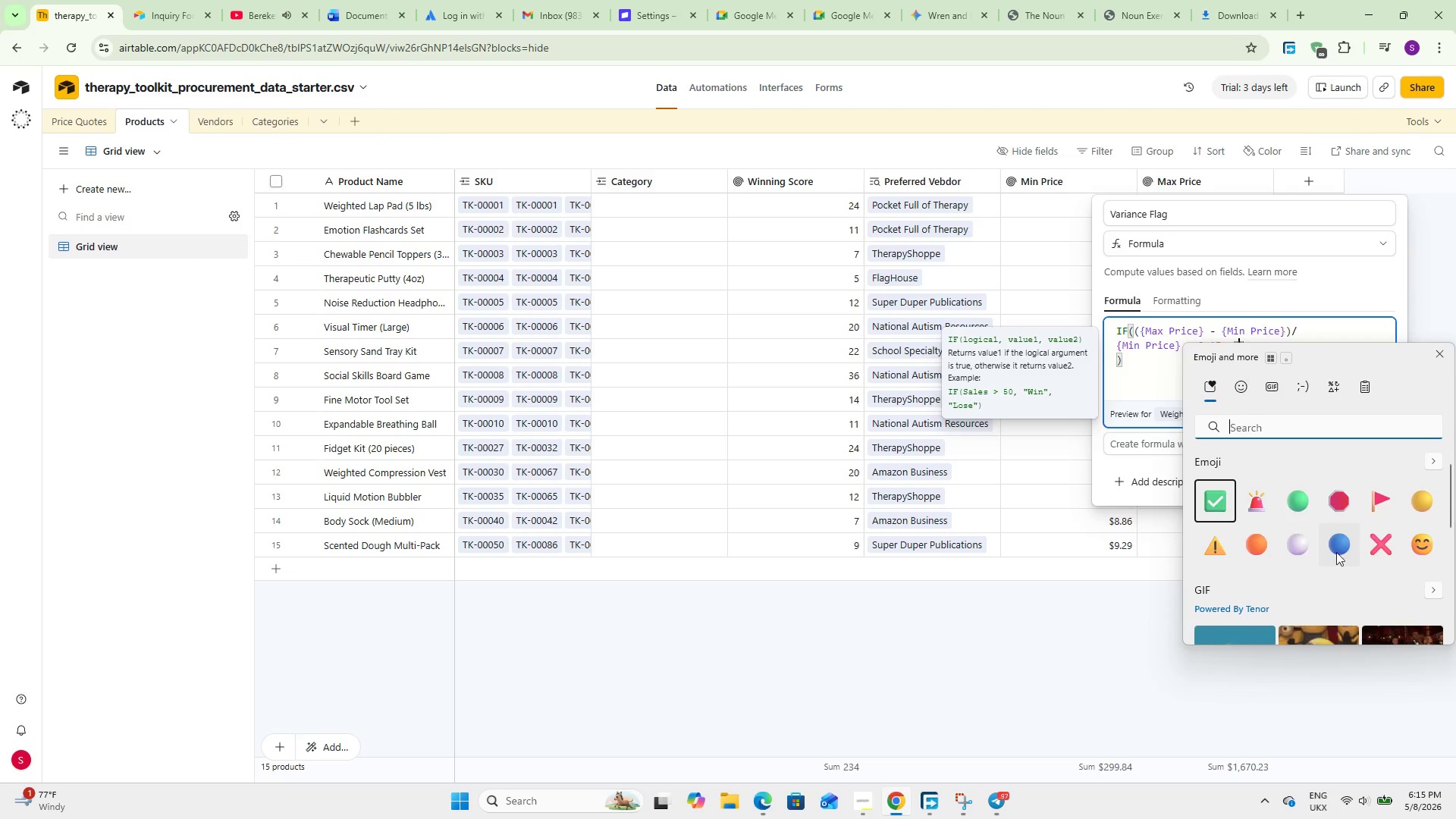 
left_click([1255, 500])
 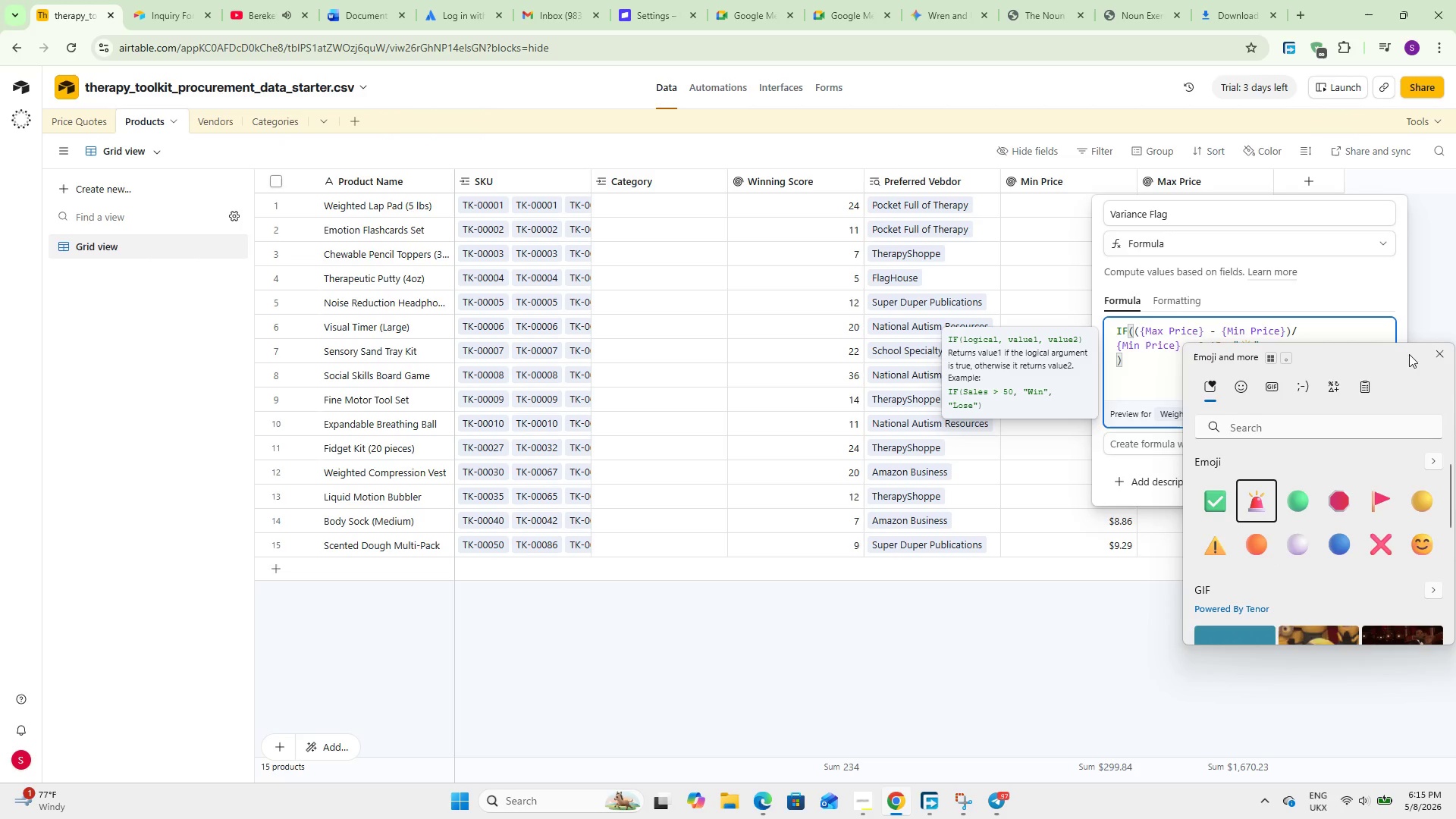 
left_click([1452, 344])
 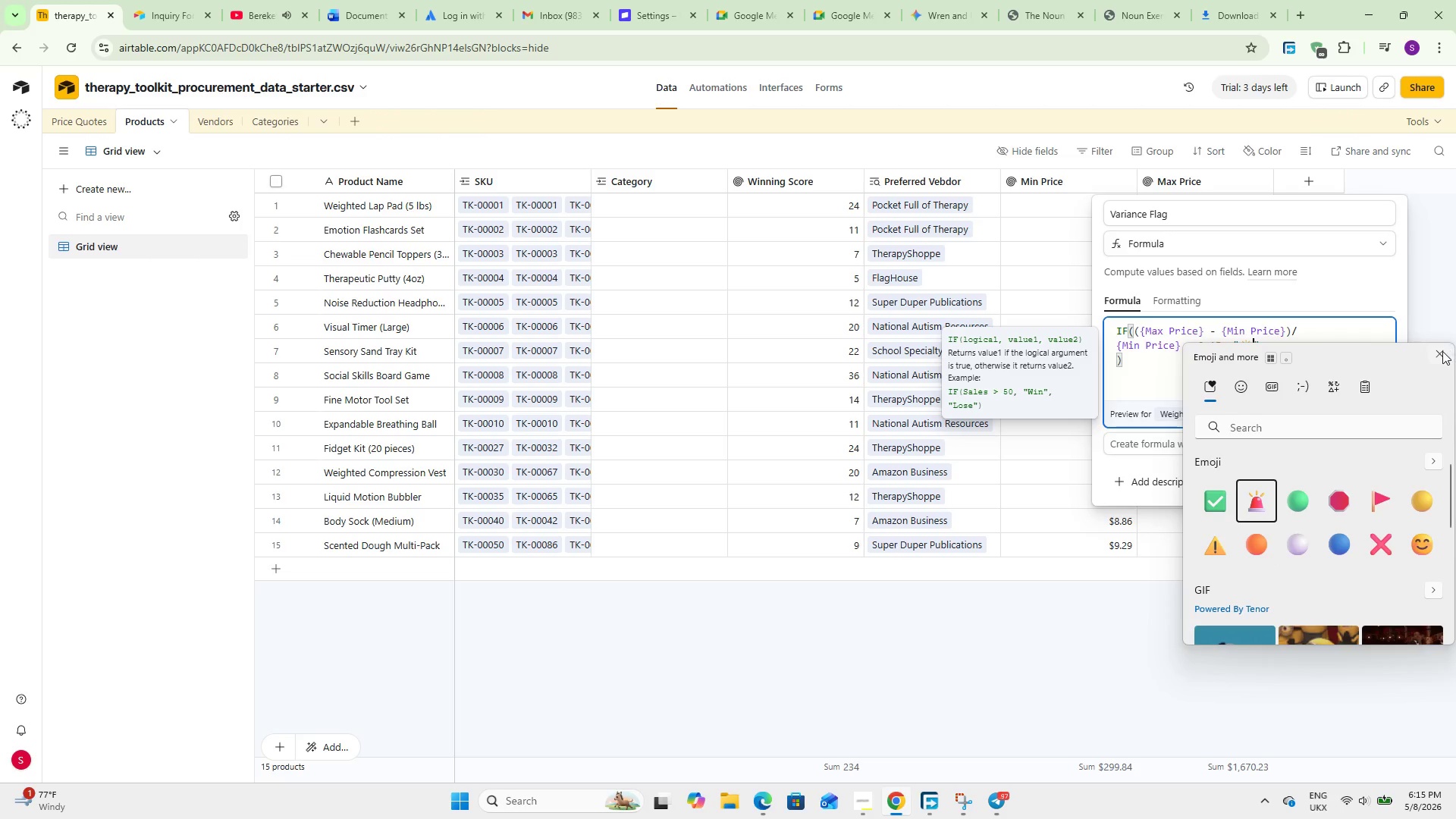 
left_click([1442, 351])
 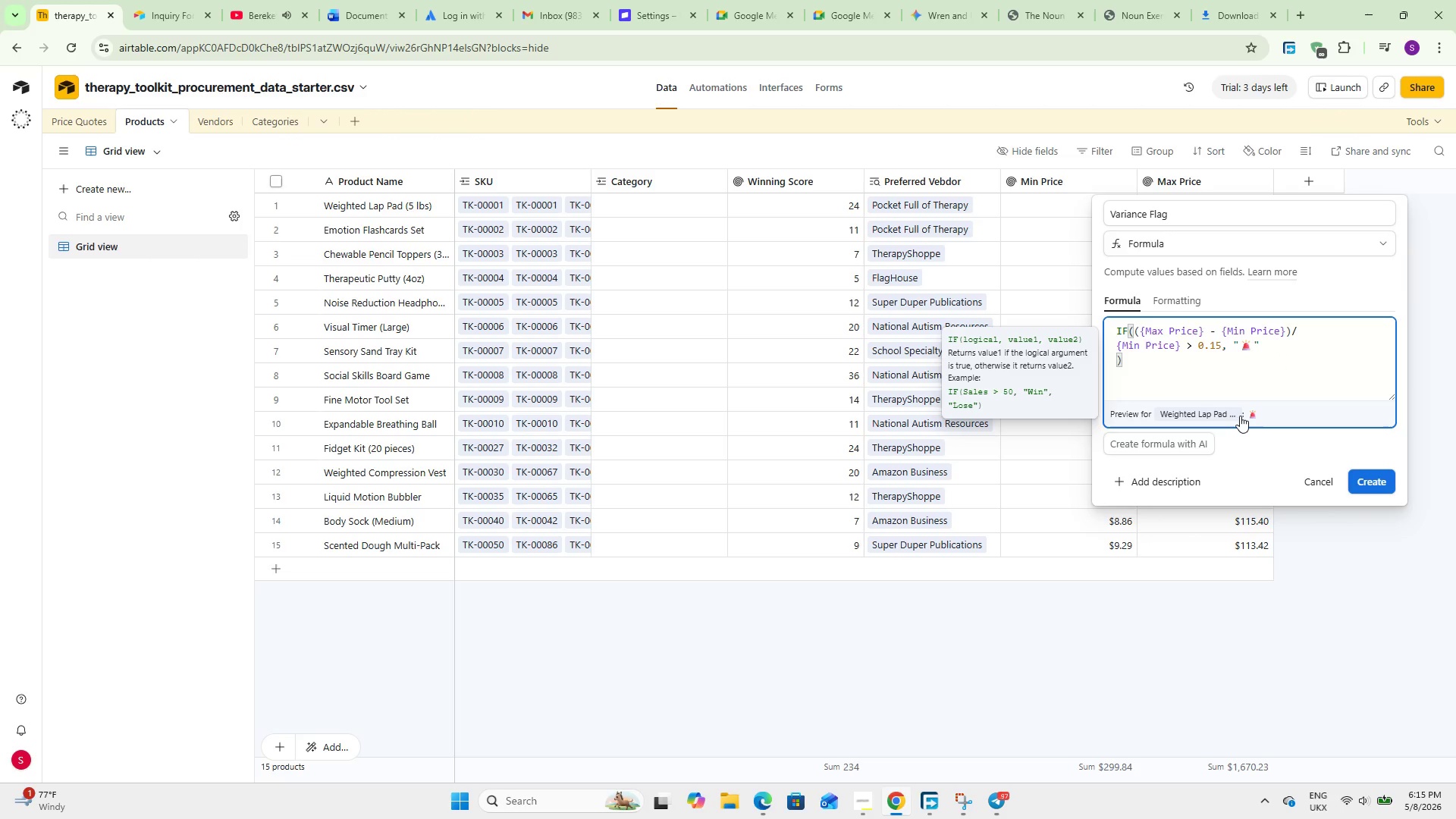 
type( High Variance)
 